 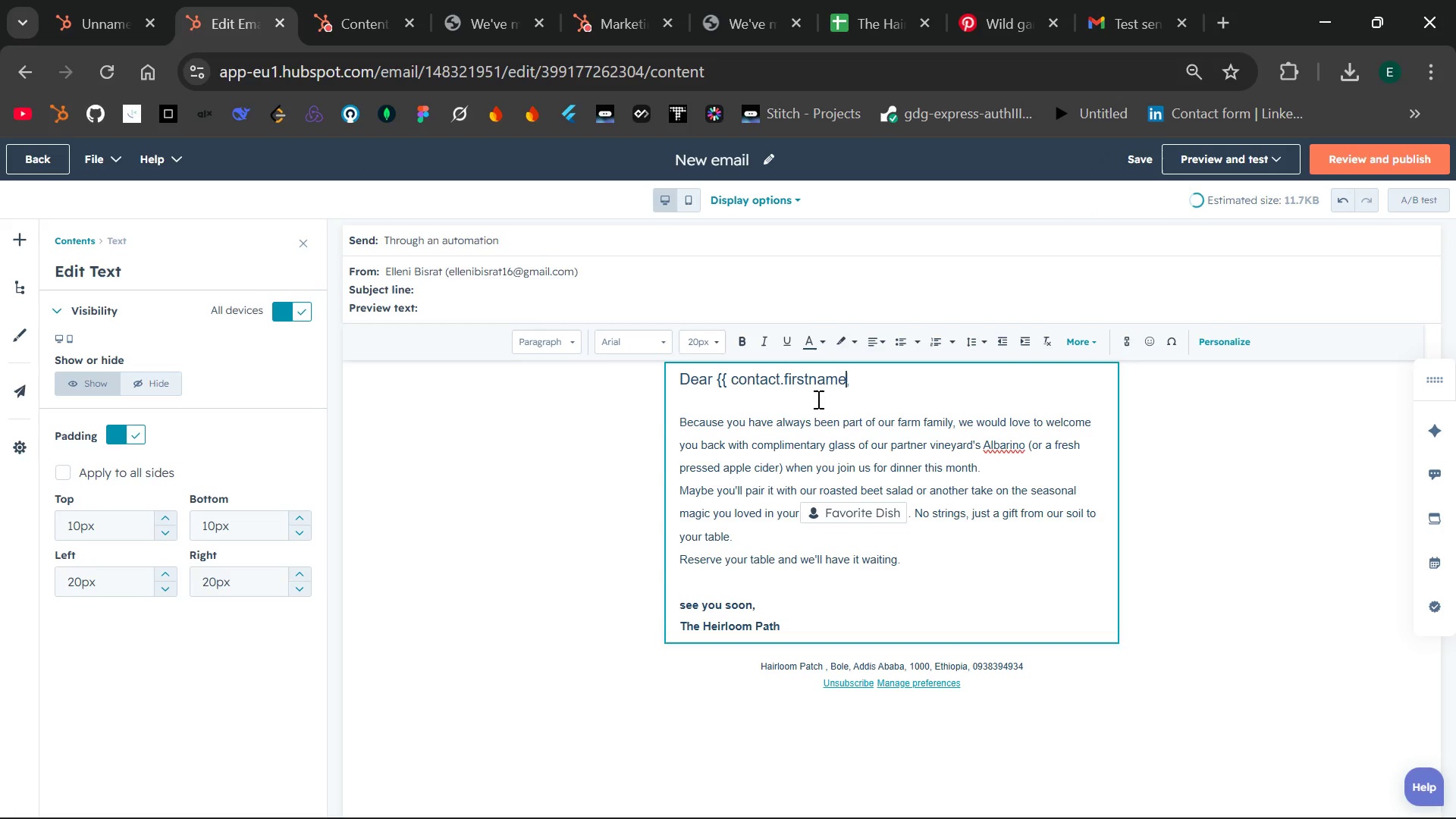 
key(Shift+BracketRight)
 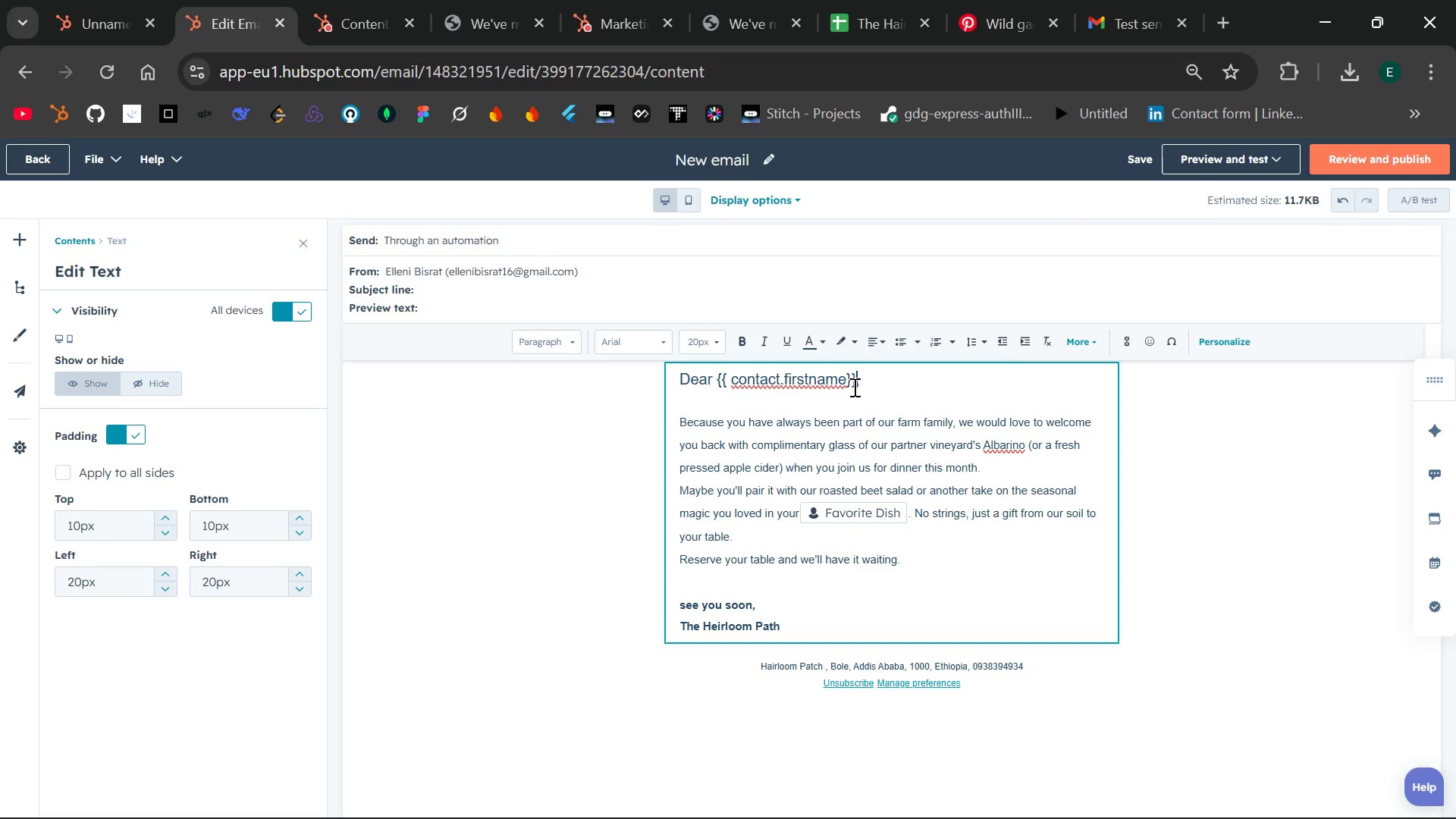 
key(Shift+BracketRight)
 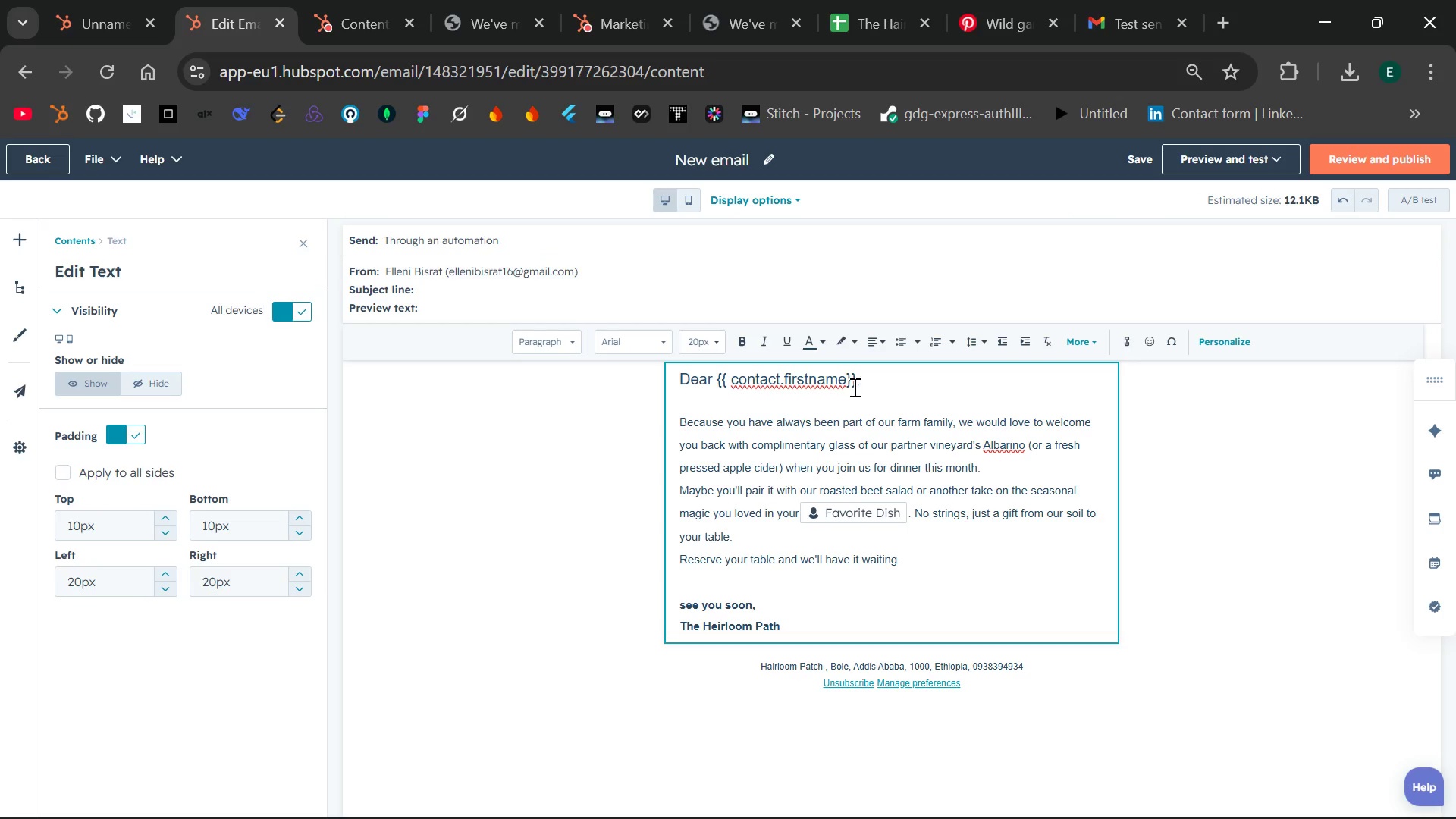 
key(Space)
 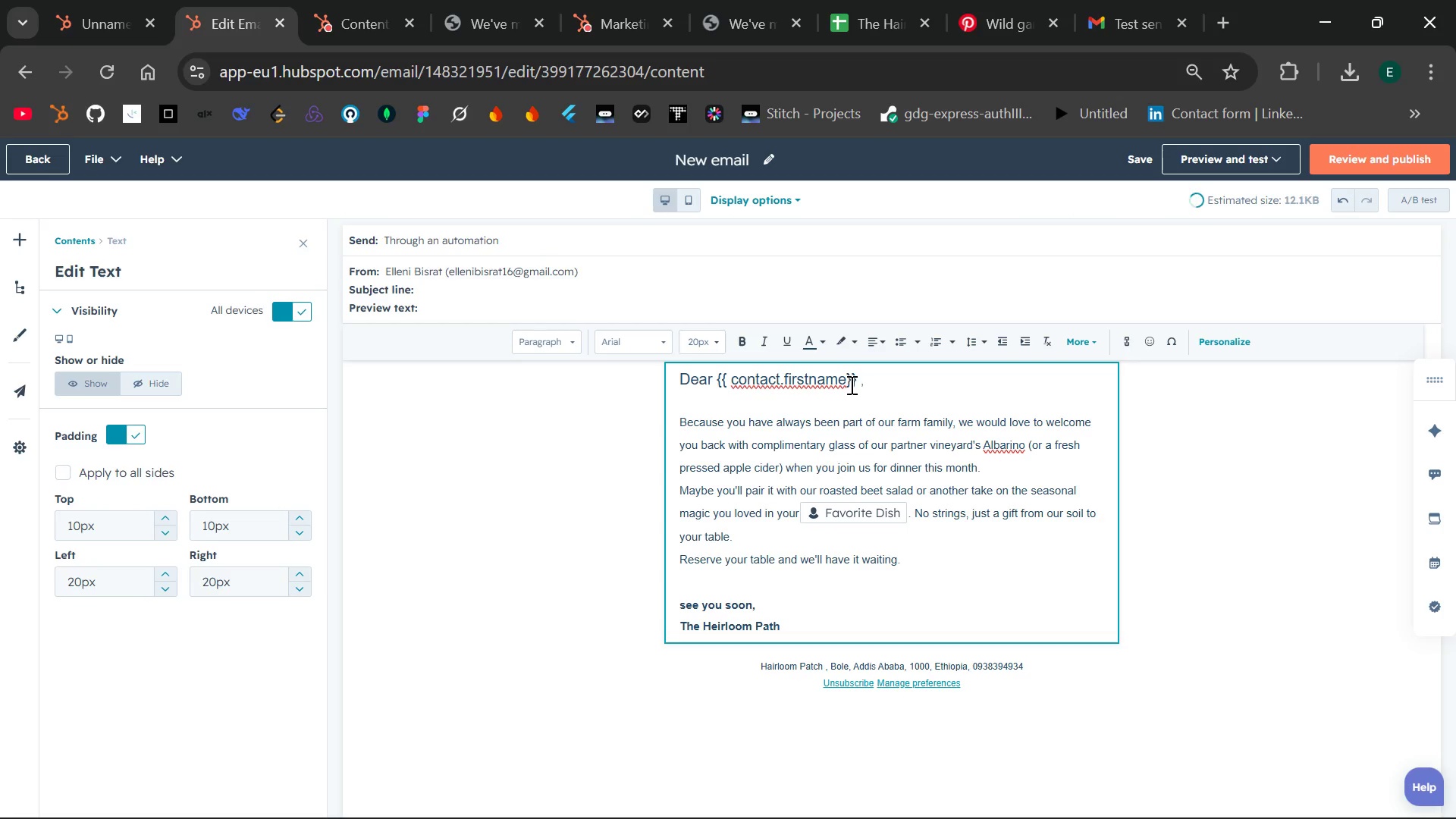 
left_click([849, 384])
 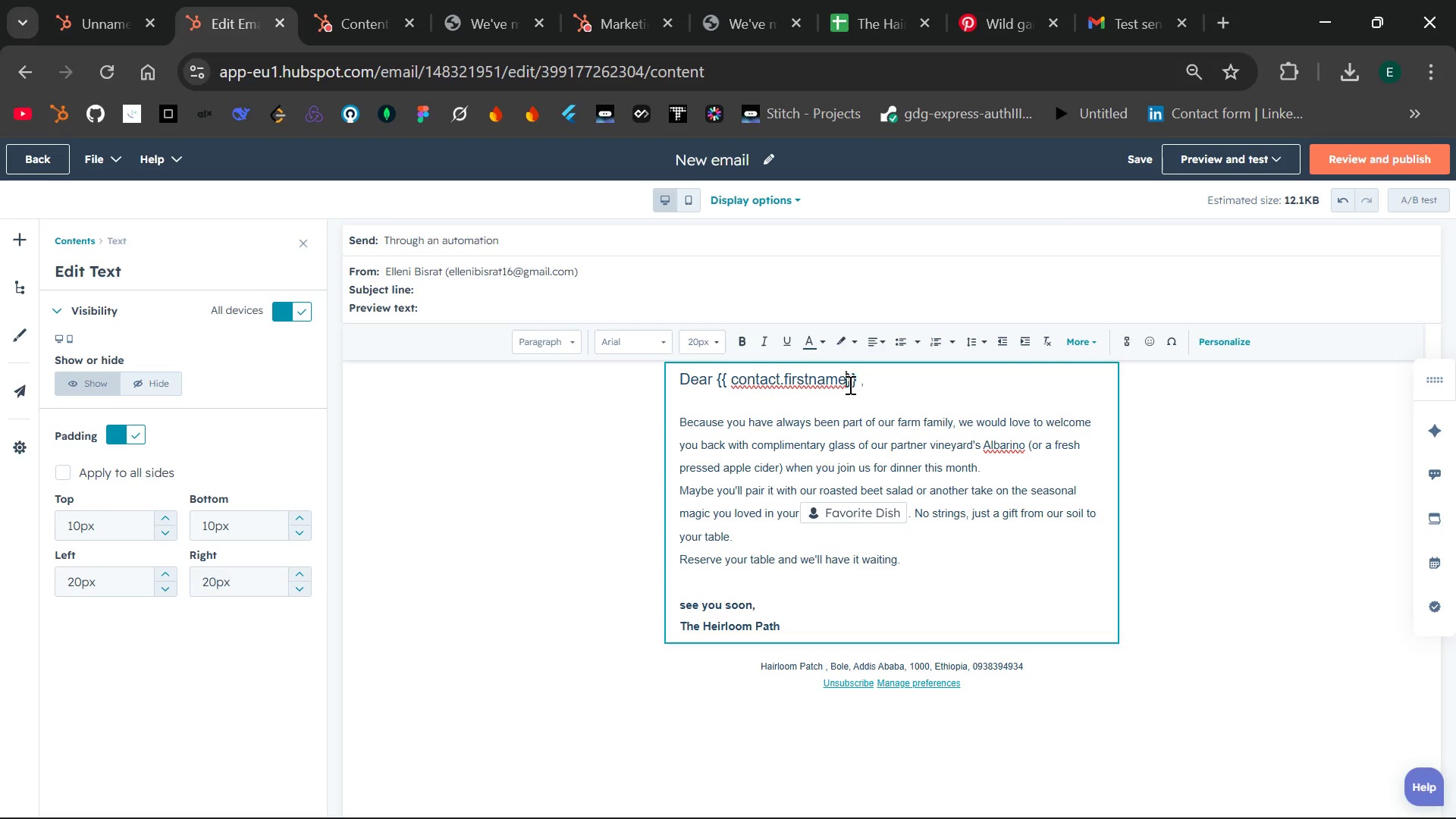 
key(Space)
 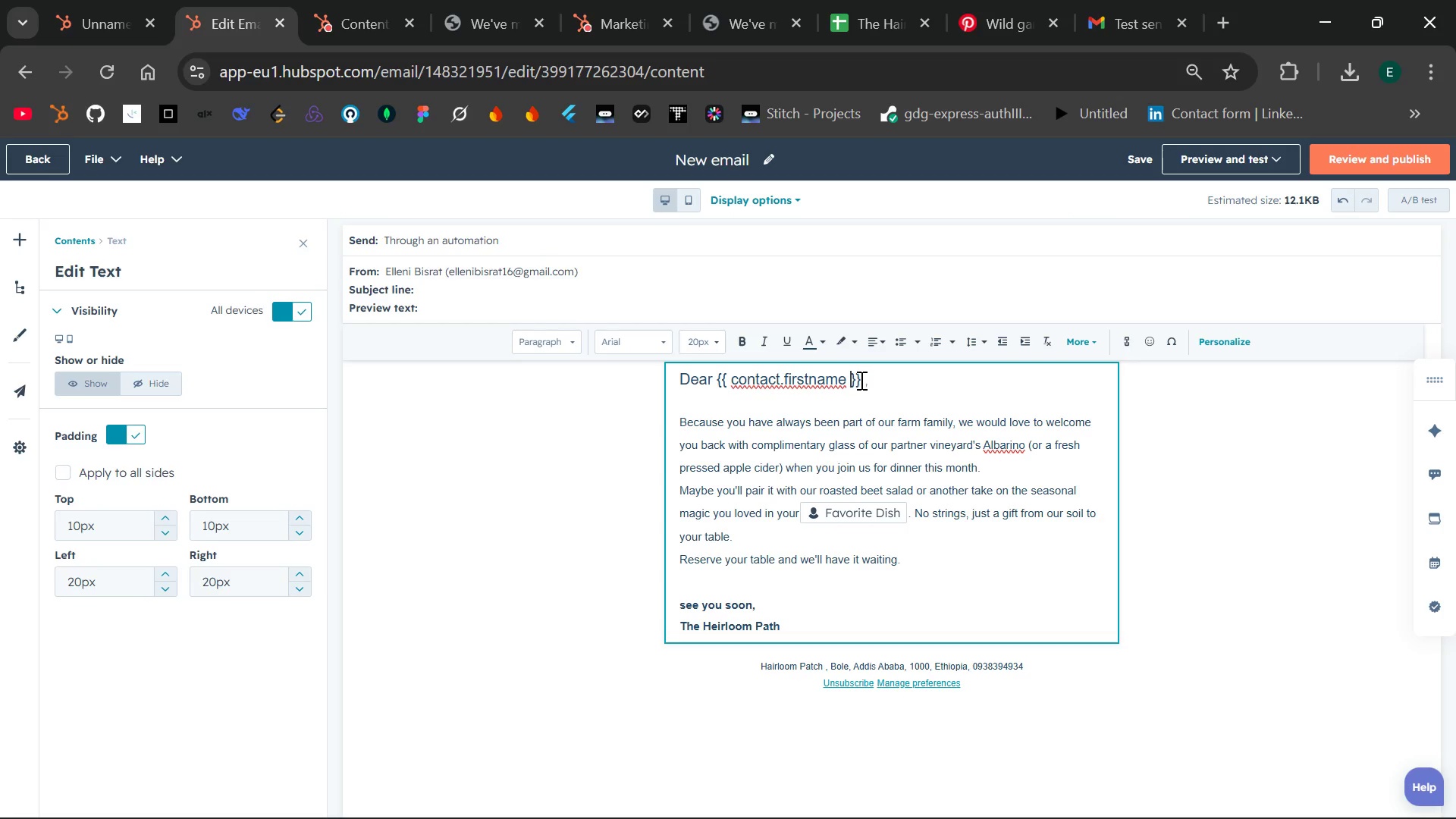 
left_click_drag(start_coordinate=[858, 380], to_coordinate=[717, 377])
 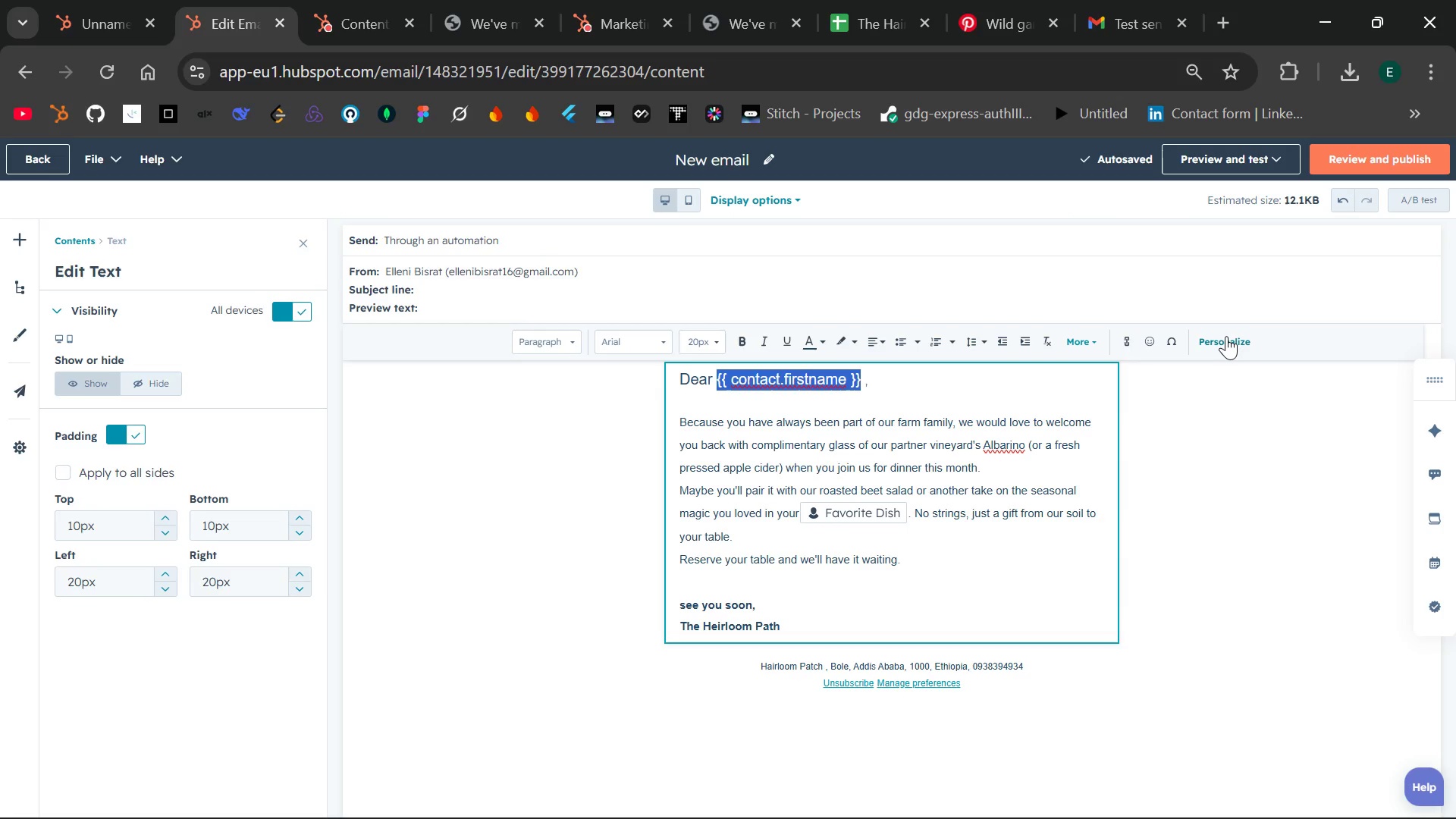 
left_click([1226, 336])
 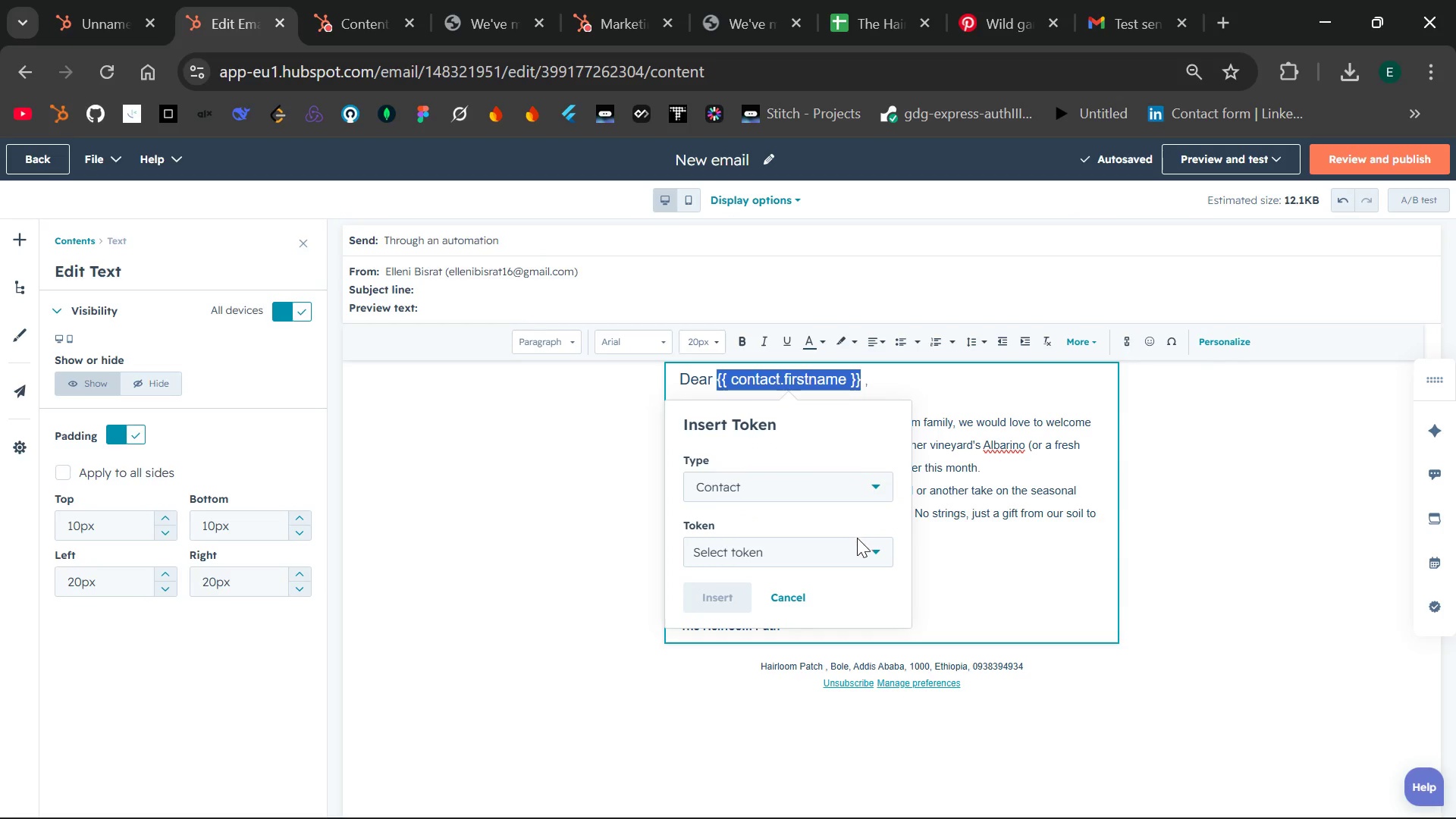 
left_click([857, 546])
 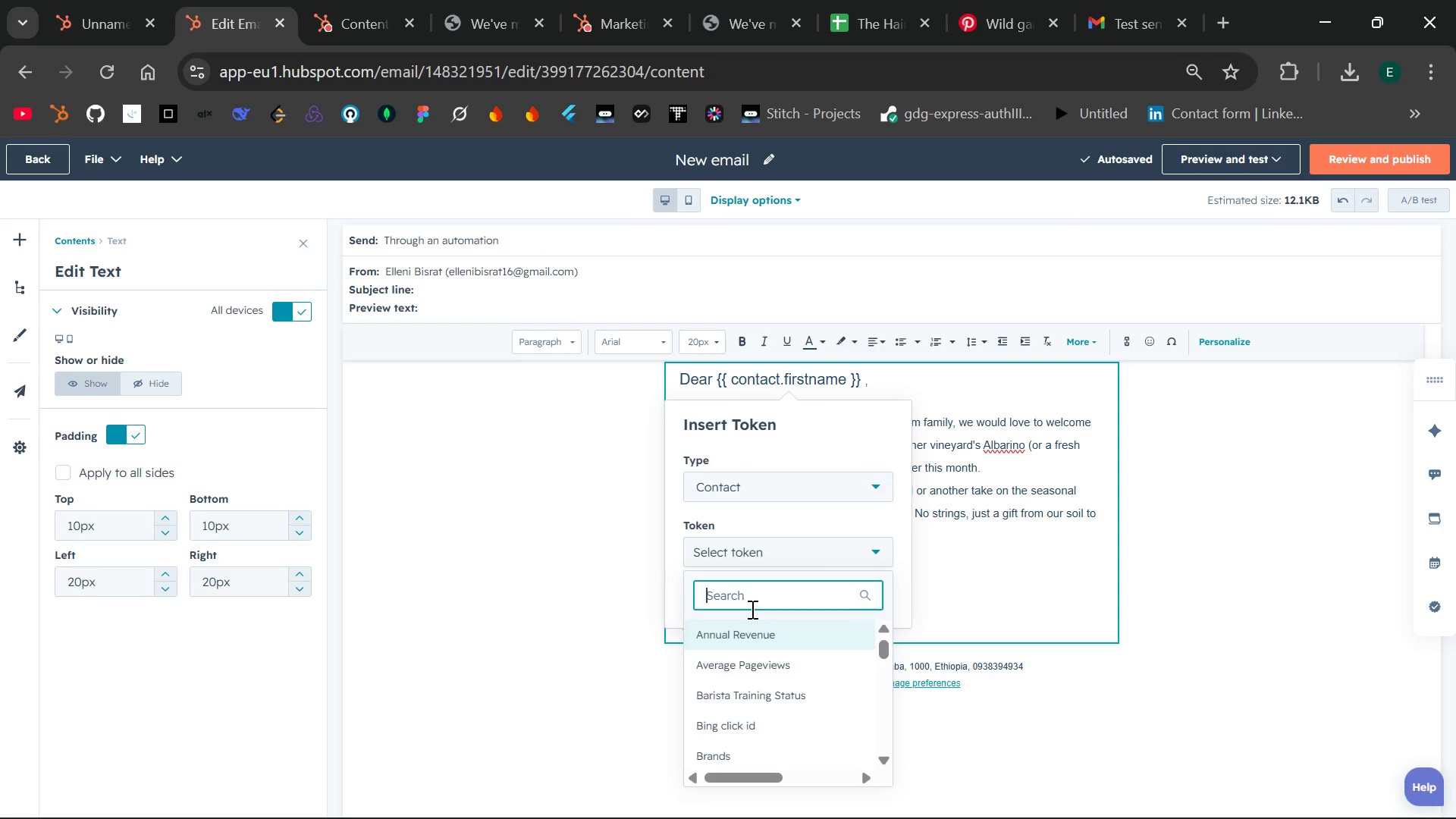 
type(first na)
 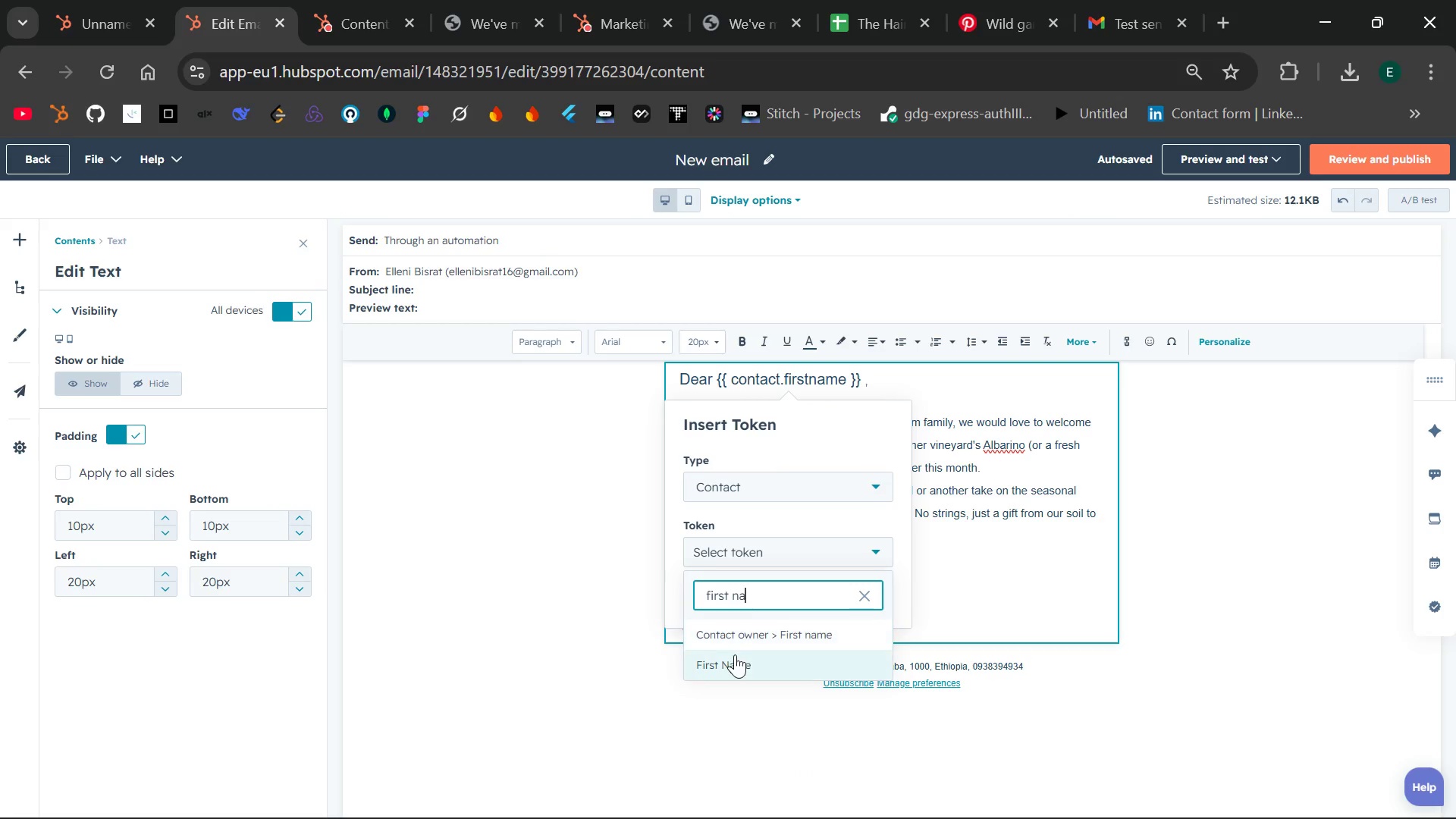 
left_click([738, 657])
 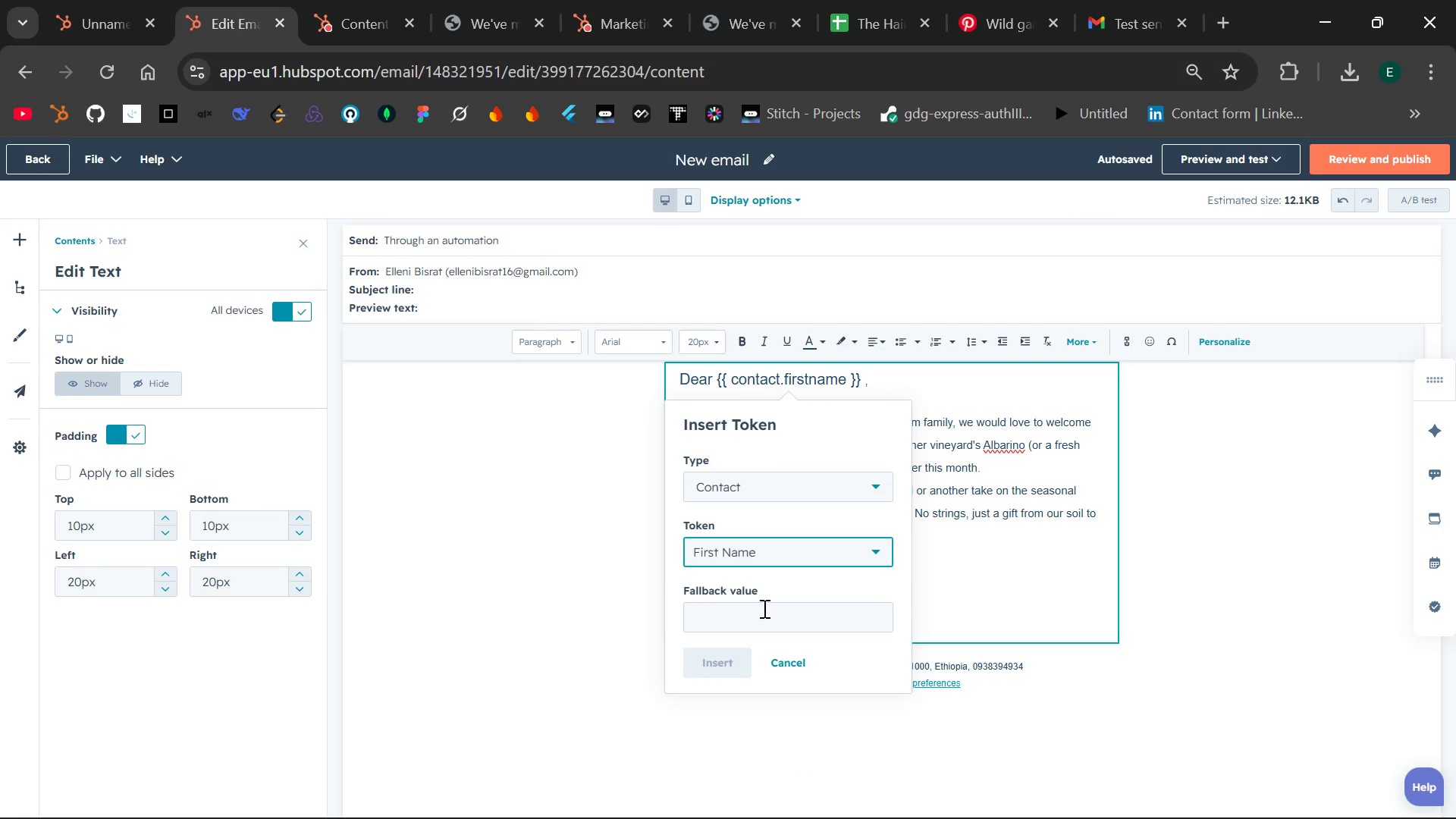 
left_click([767, 617])
 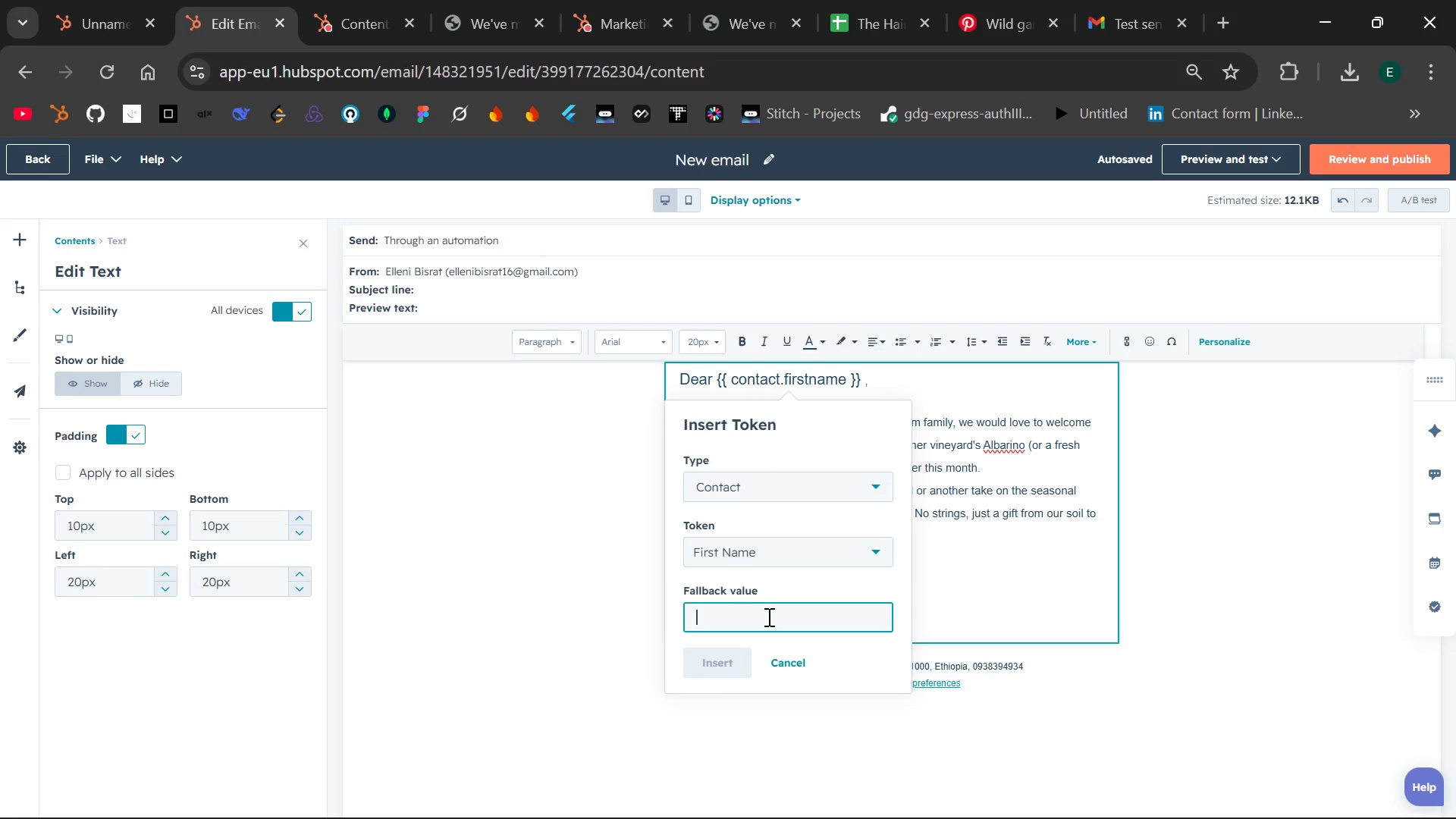 
type(client)
 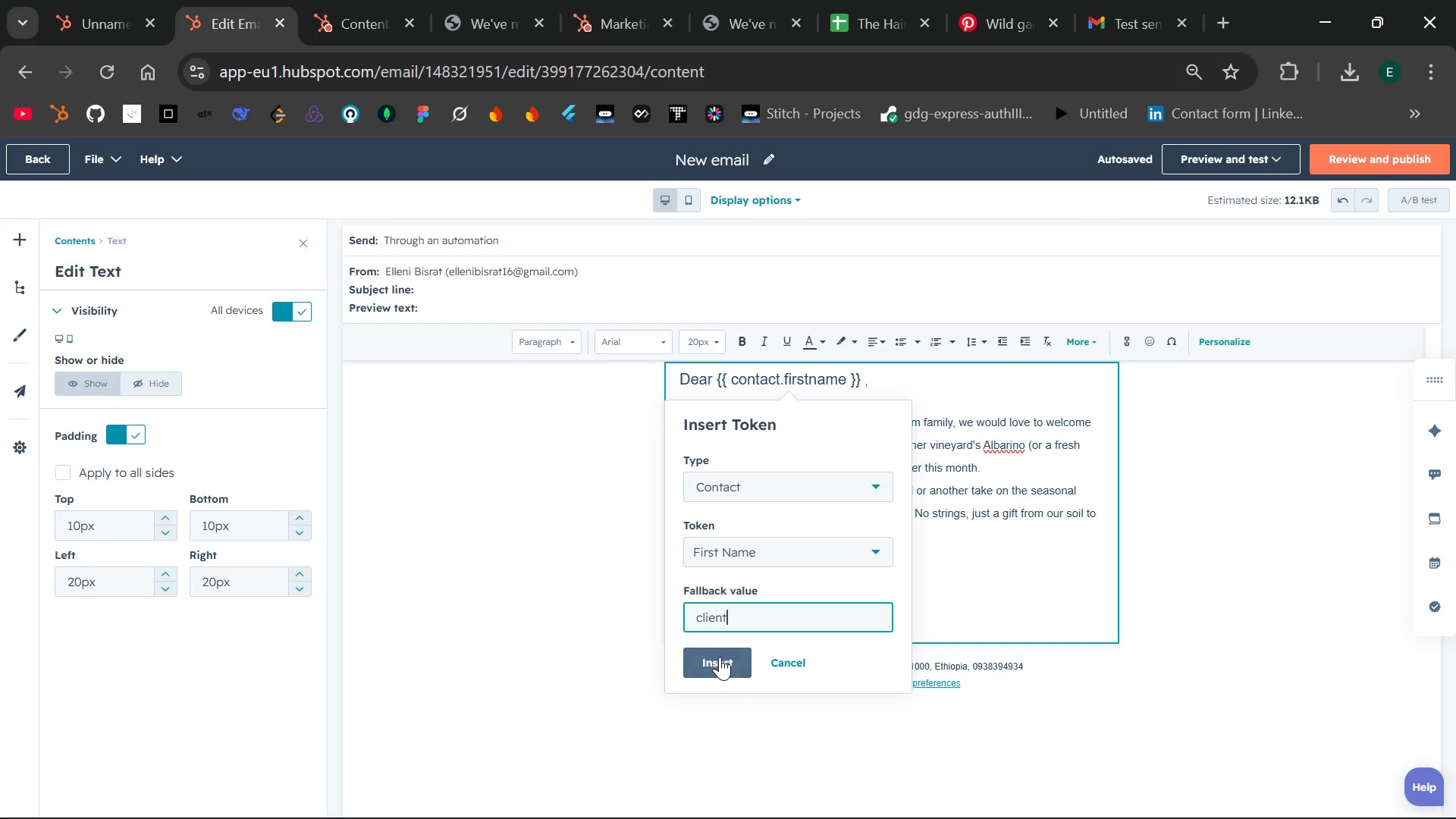 
left_click([719, 657])
 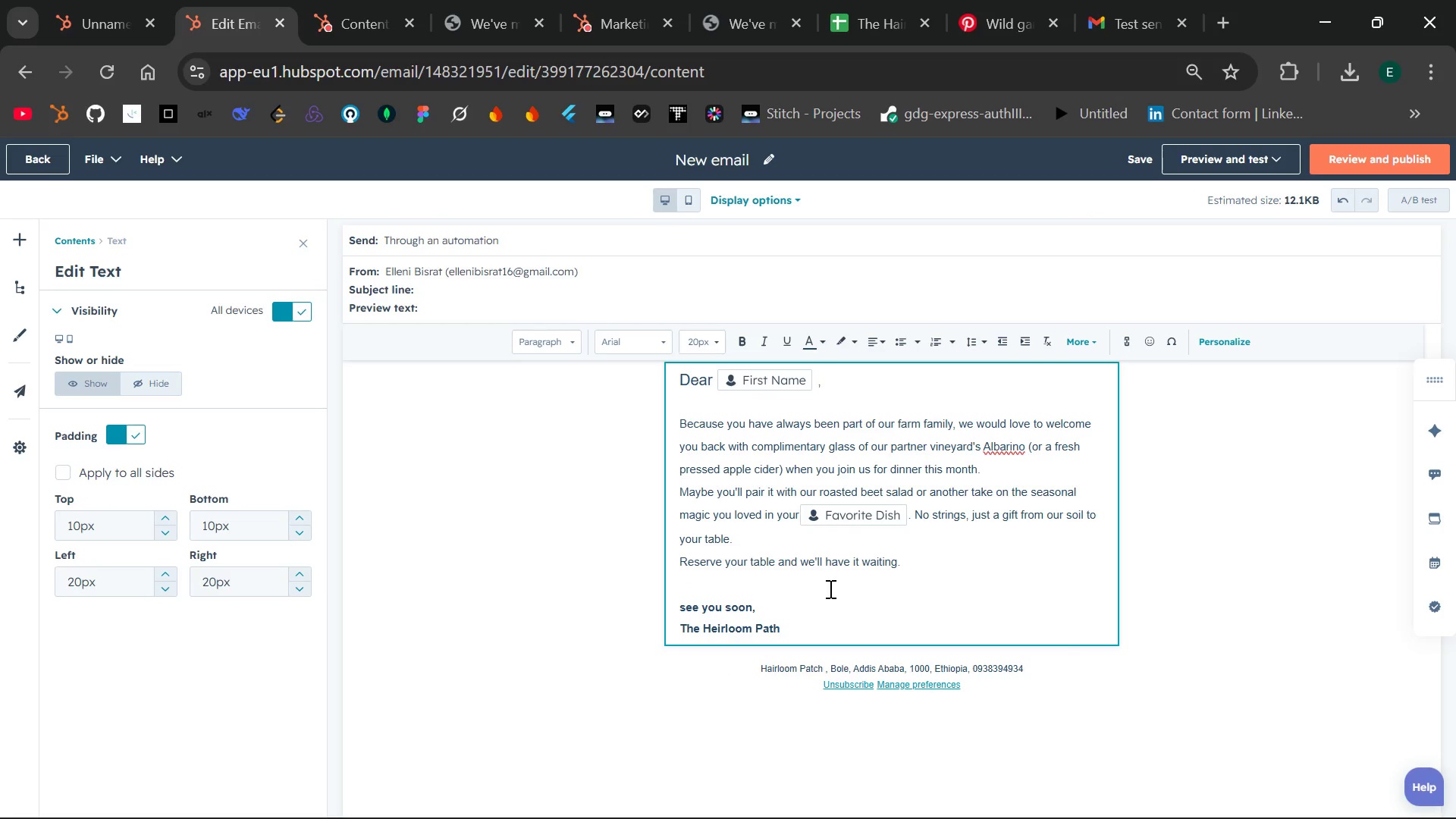 
wait(8.23)
 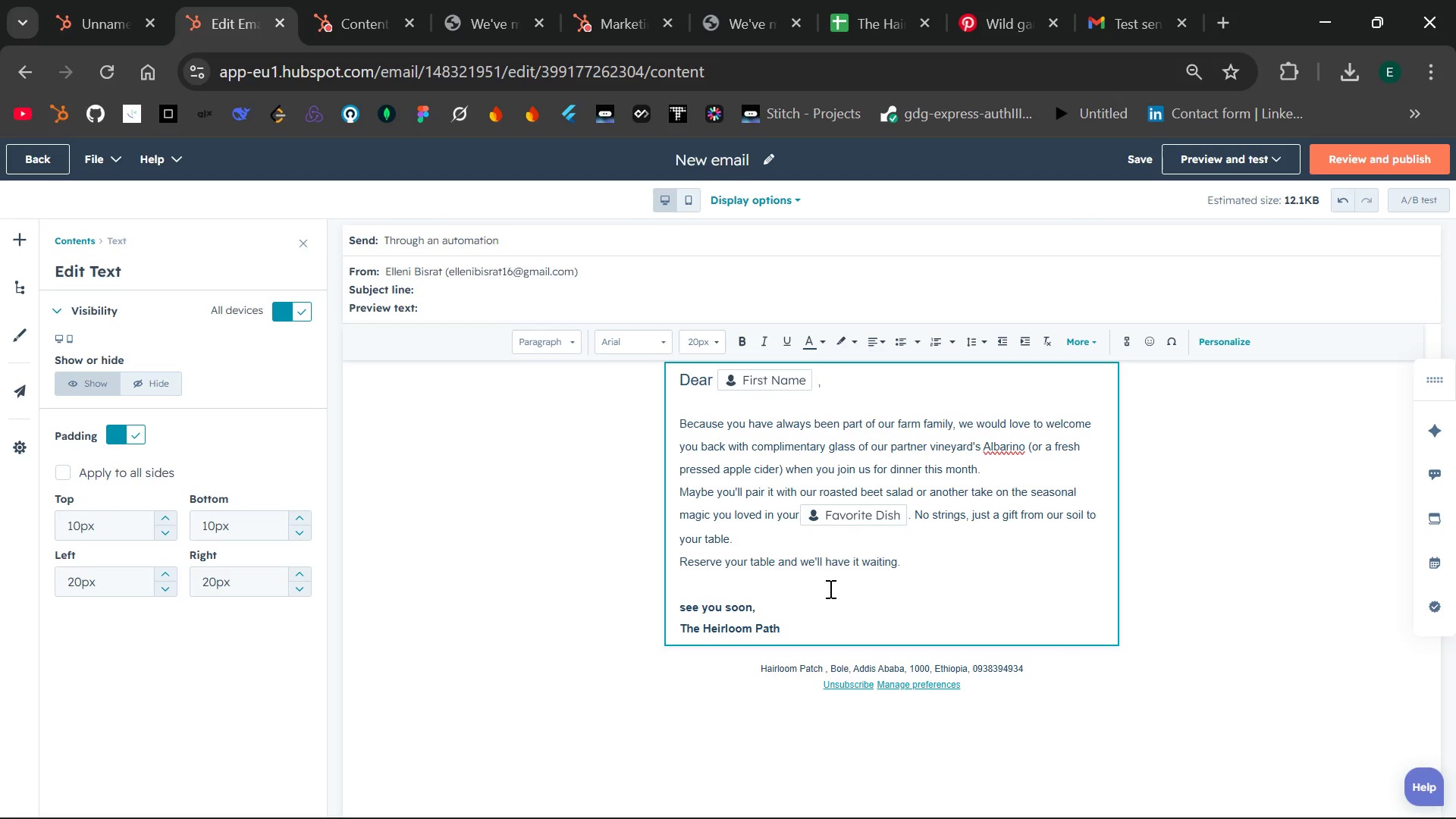 
left_click([585, 284])
 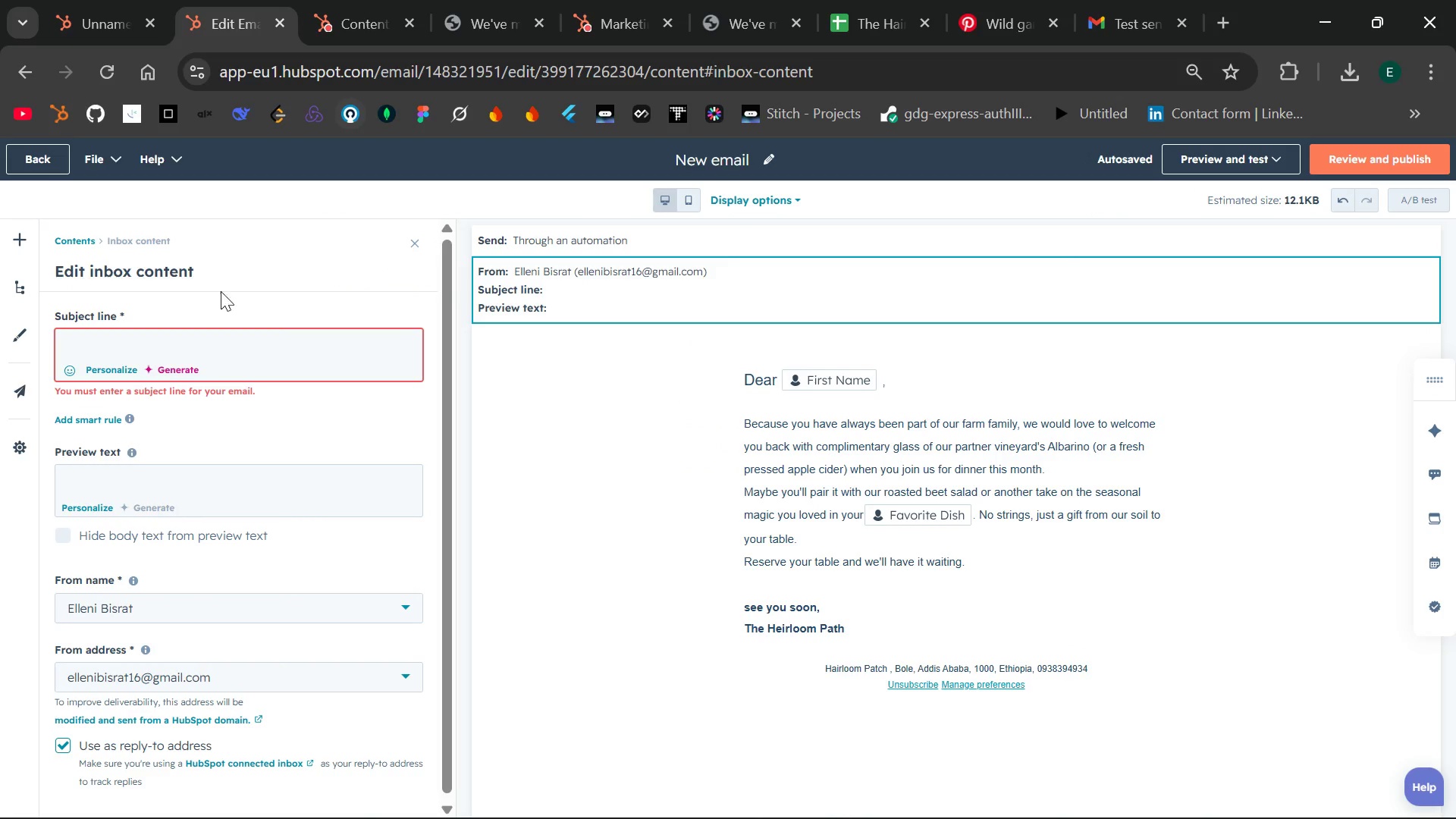 
left_click([214, 342])
 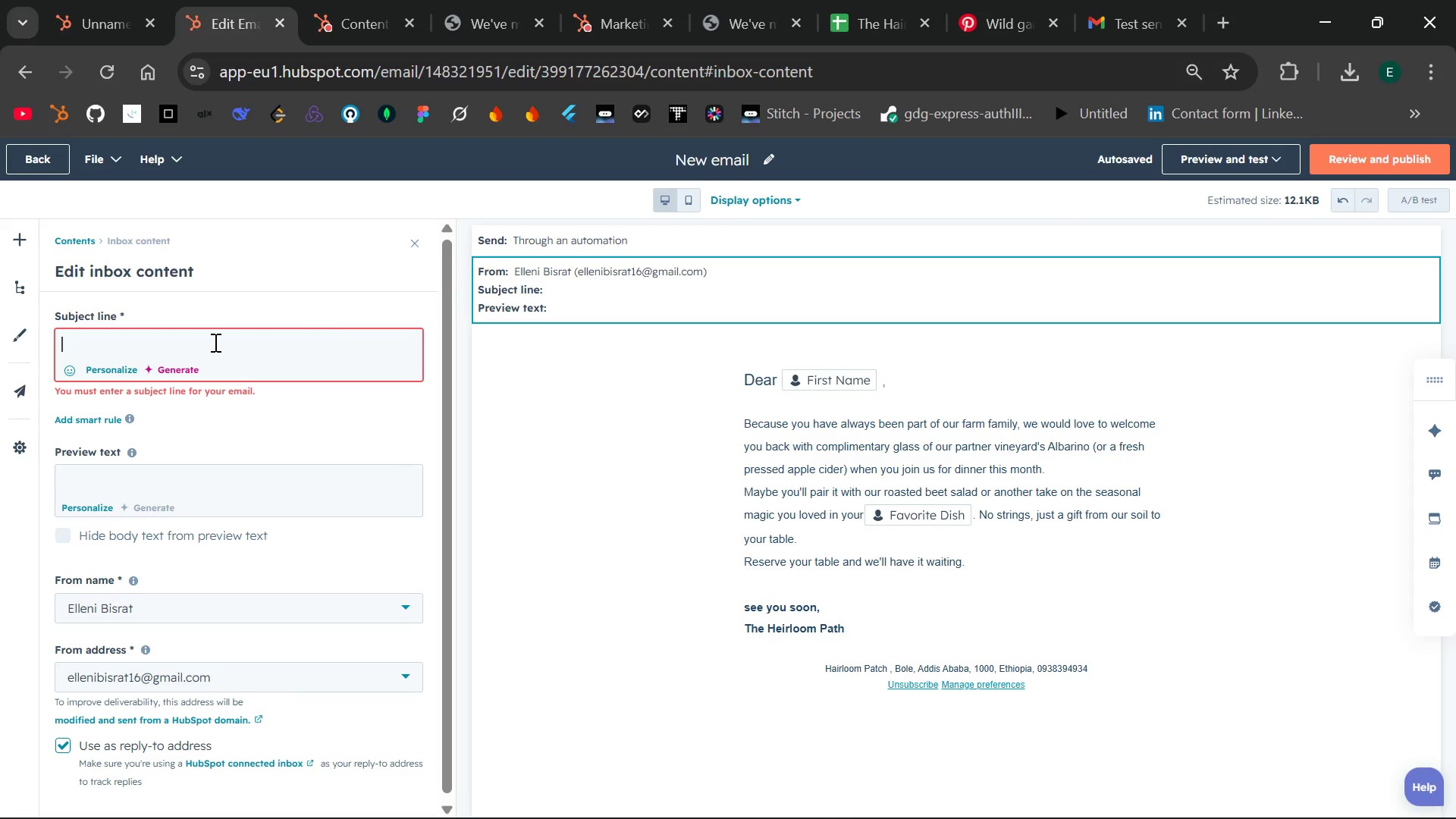 
type(A little something from our pantry, {{ first)
key(Backspace)
key(Backspace)
key(Backspace)
key(Backspace)
type(contact.firstname }})
 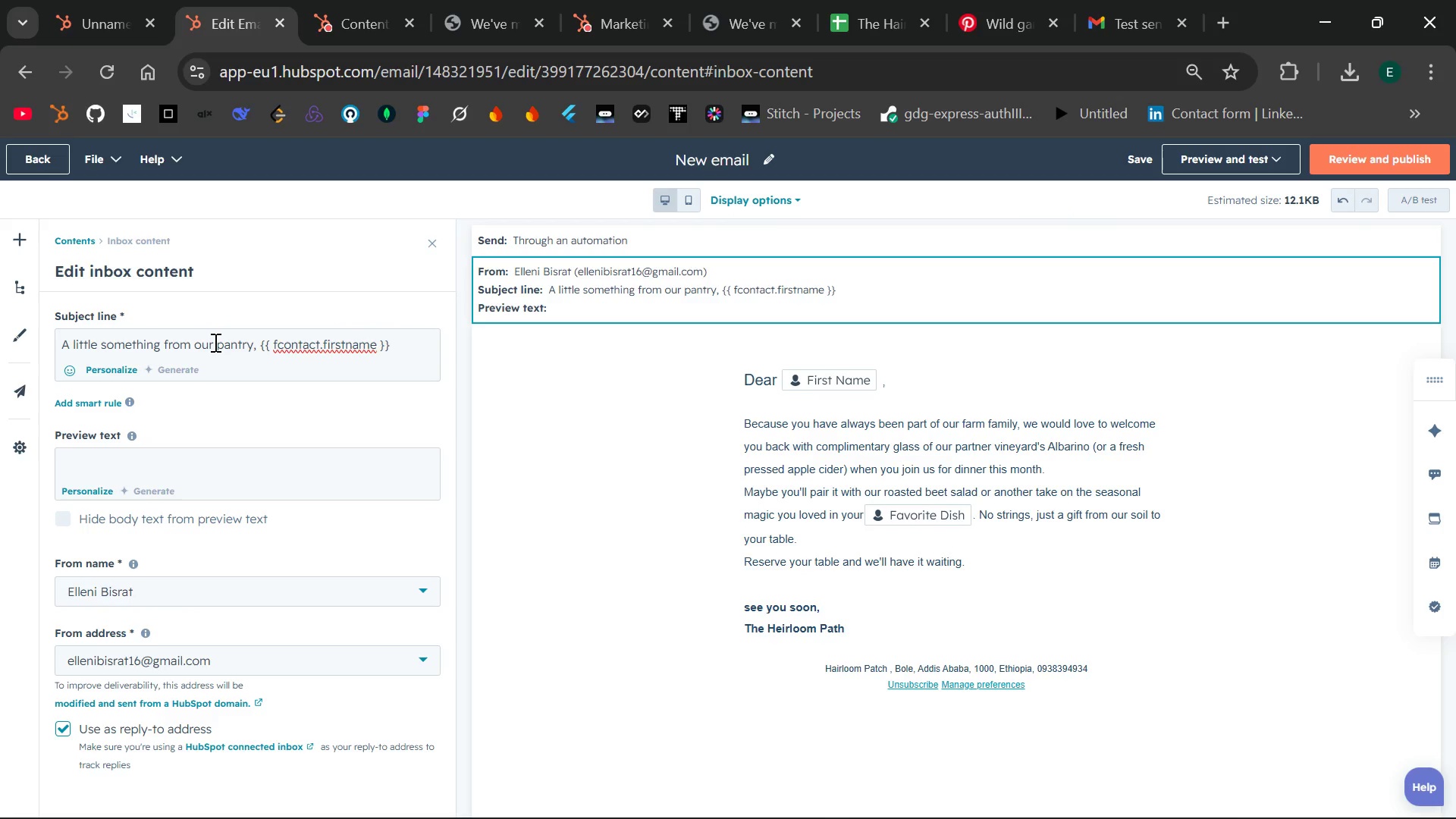 
left_click([168, 460])
 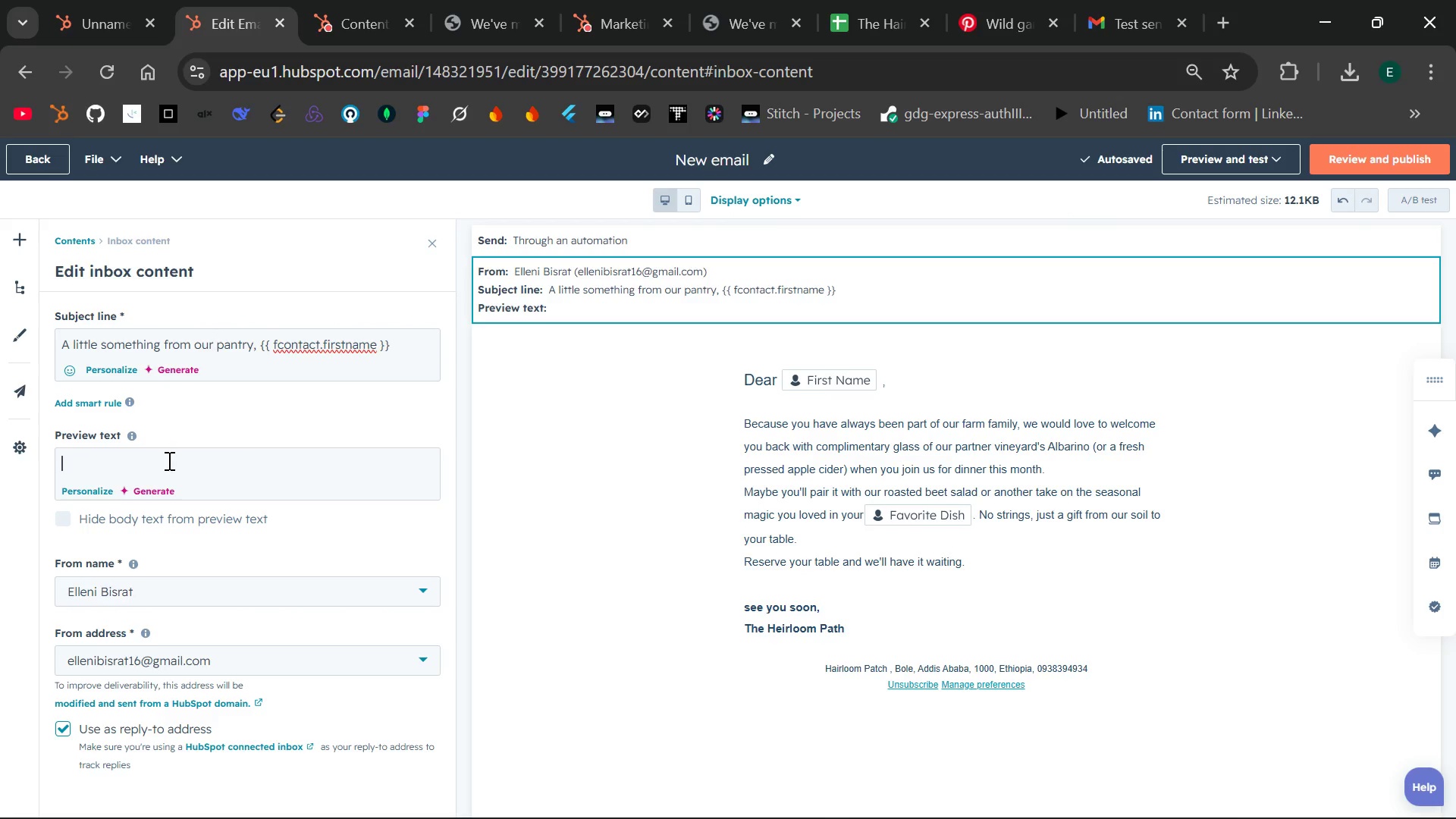 
type(A complimentary glass of local wine on us)
 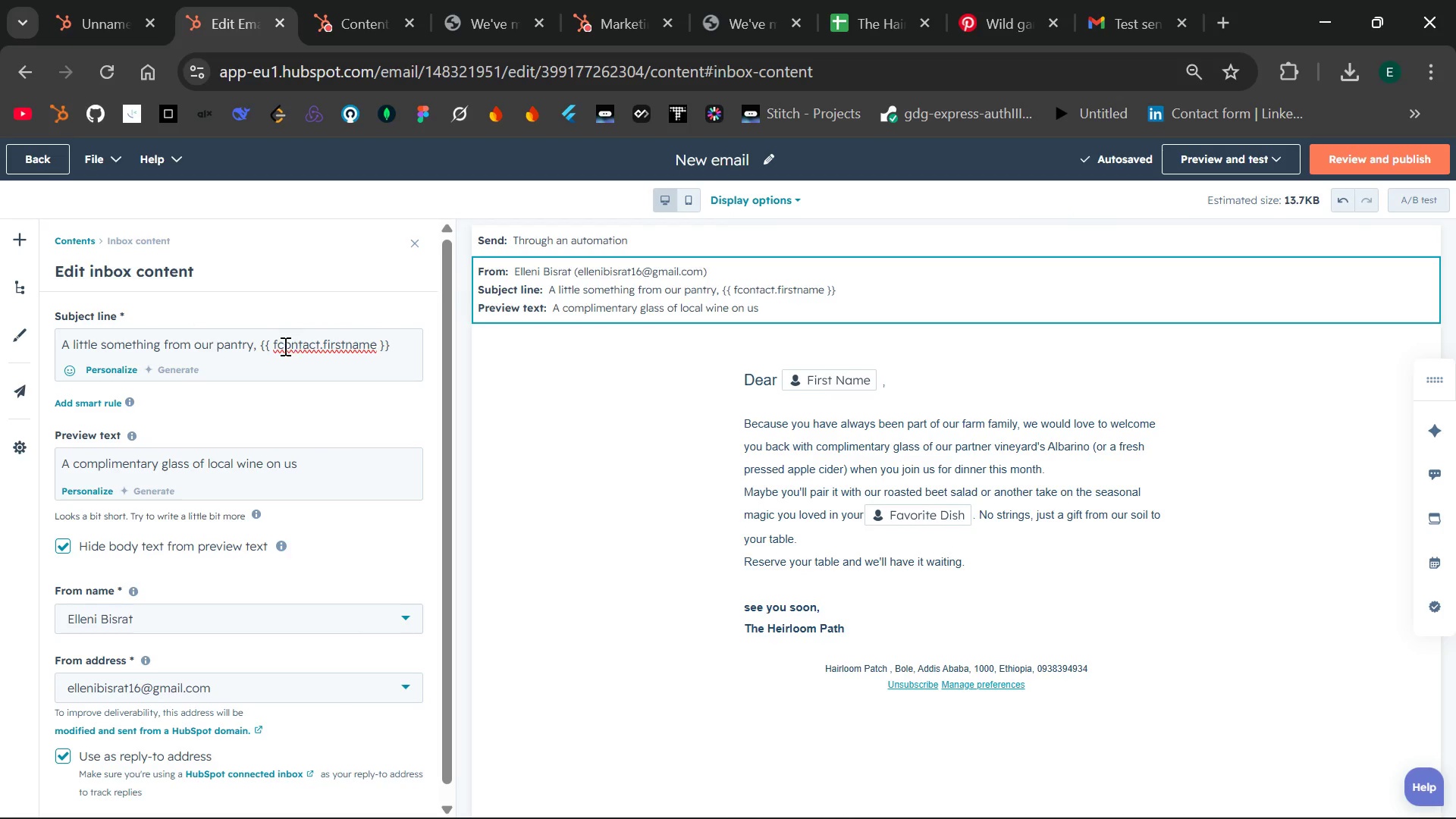 
double_click([293, 351])
 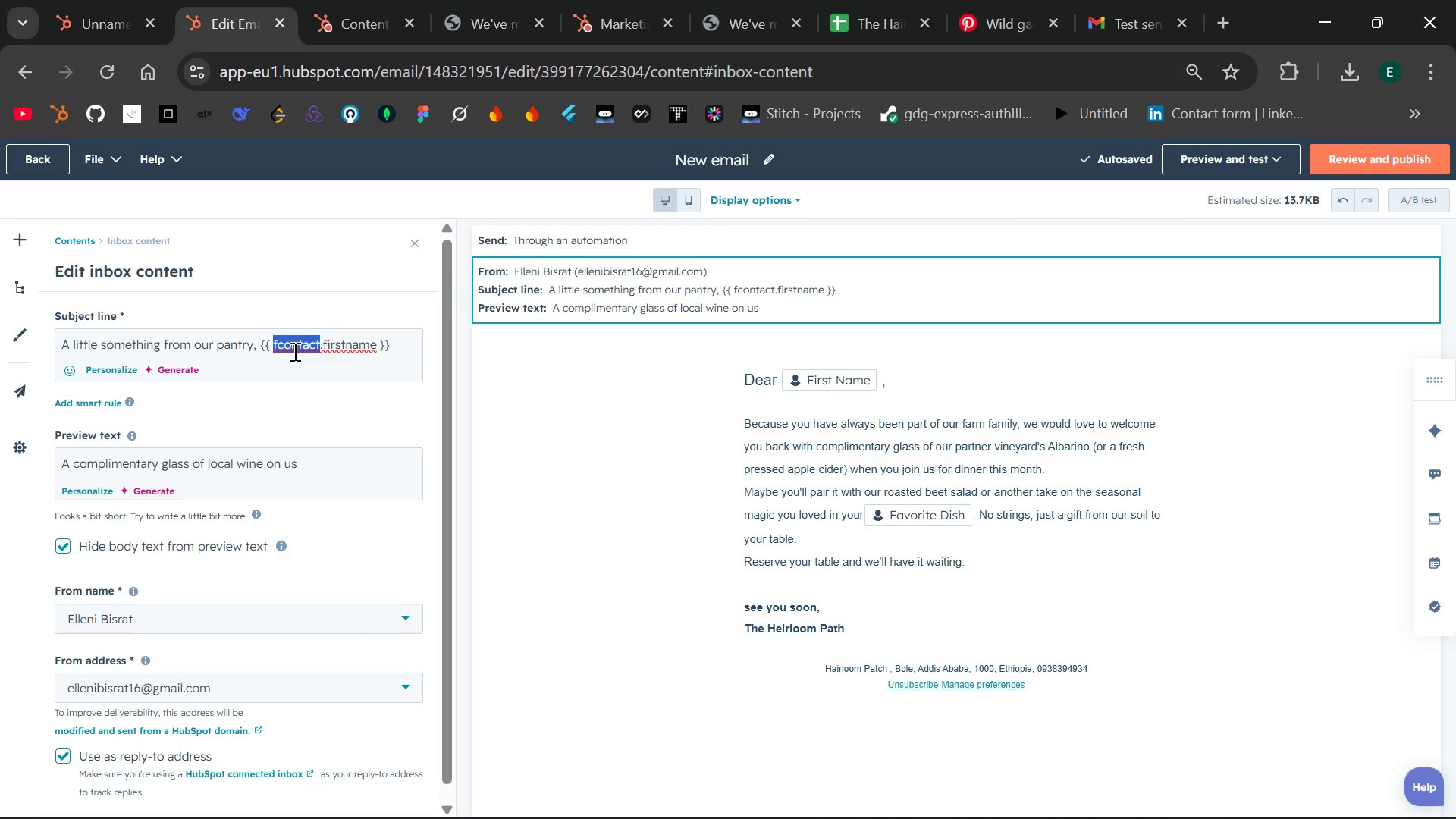 
type(contact)
 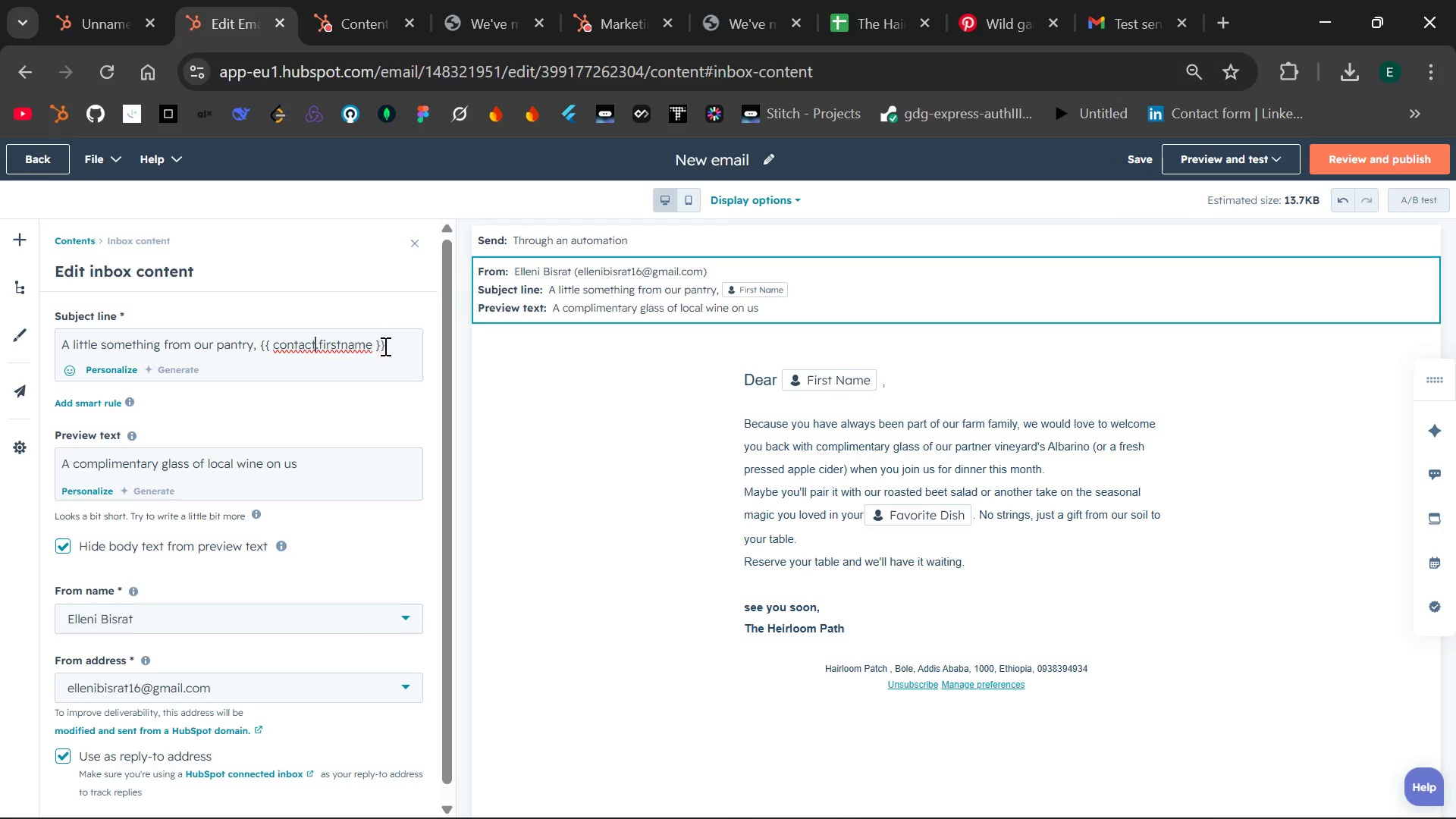 
left_click_drag(start_coordinate=[386, 346], to_coordinate=[259, 344])
 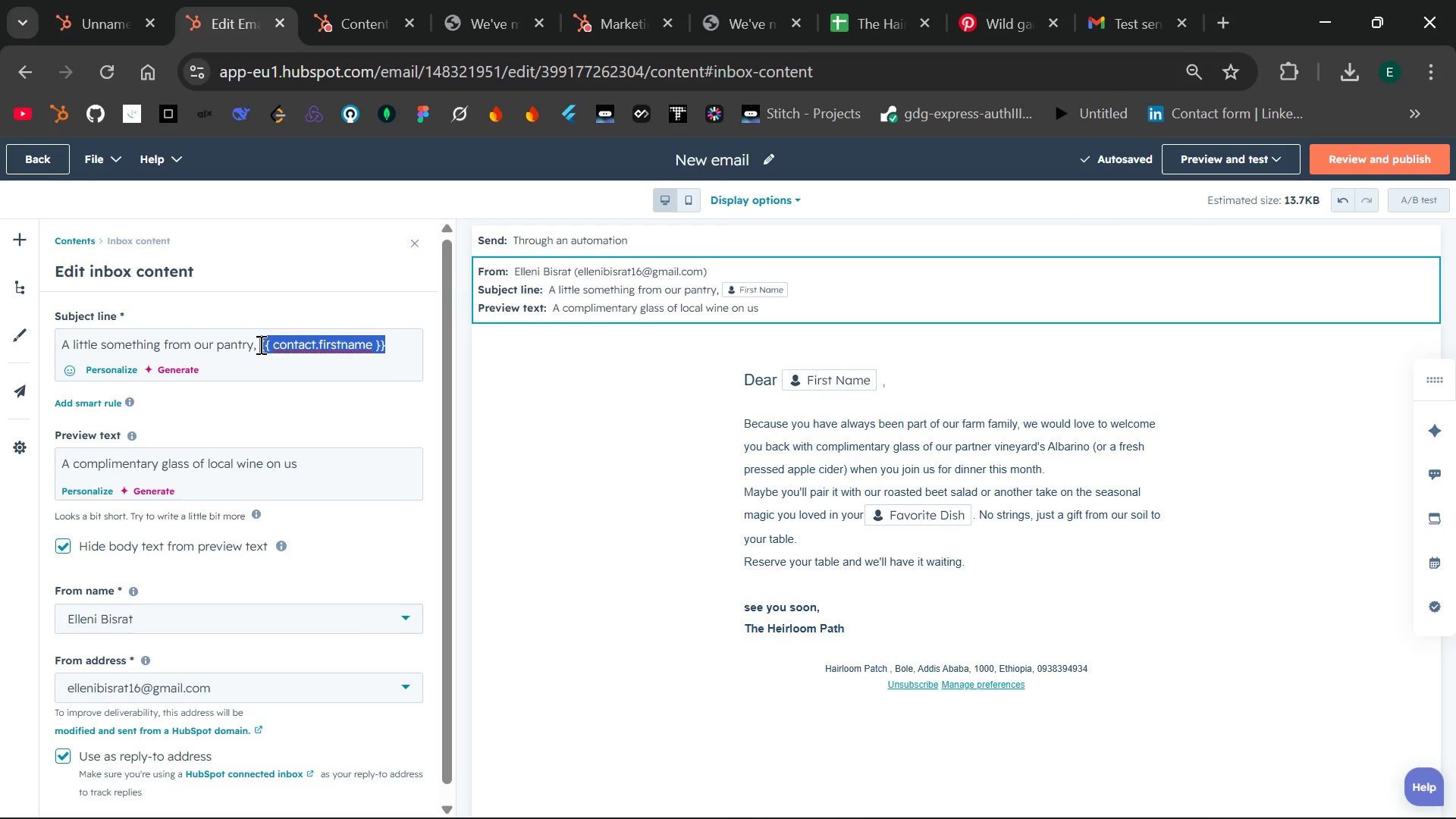 
key(Control+C)
 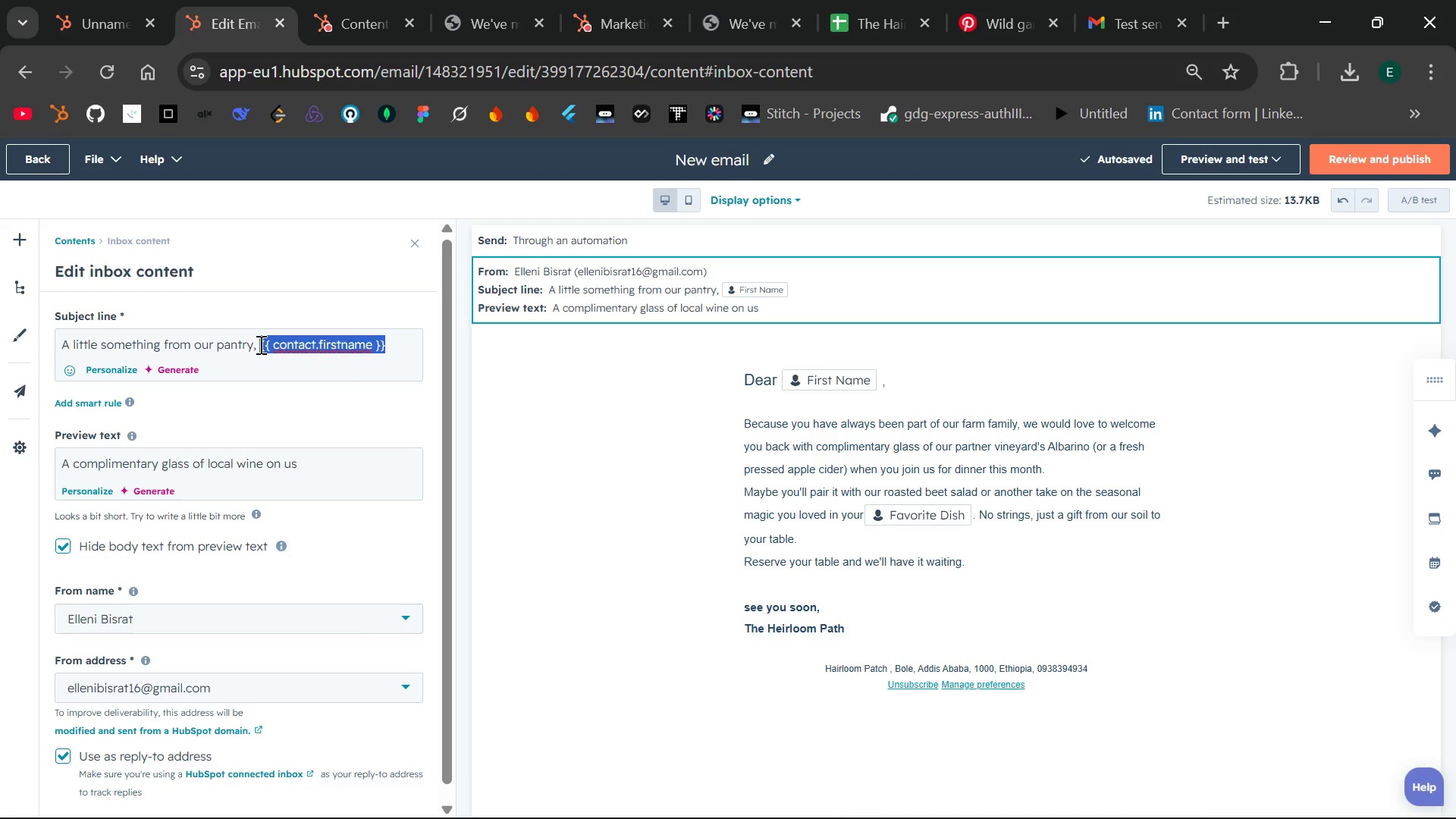 
key(Control+ControlLeft)
 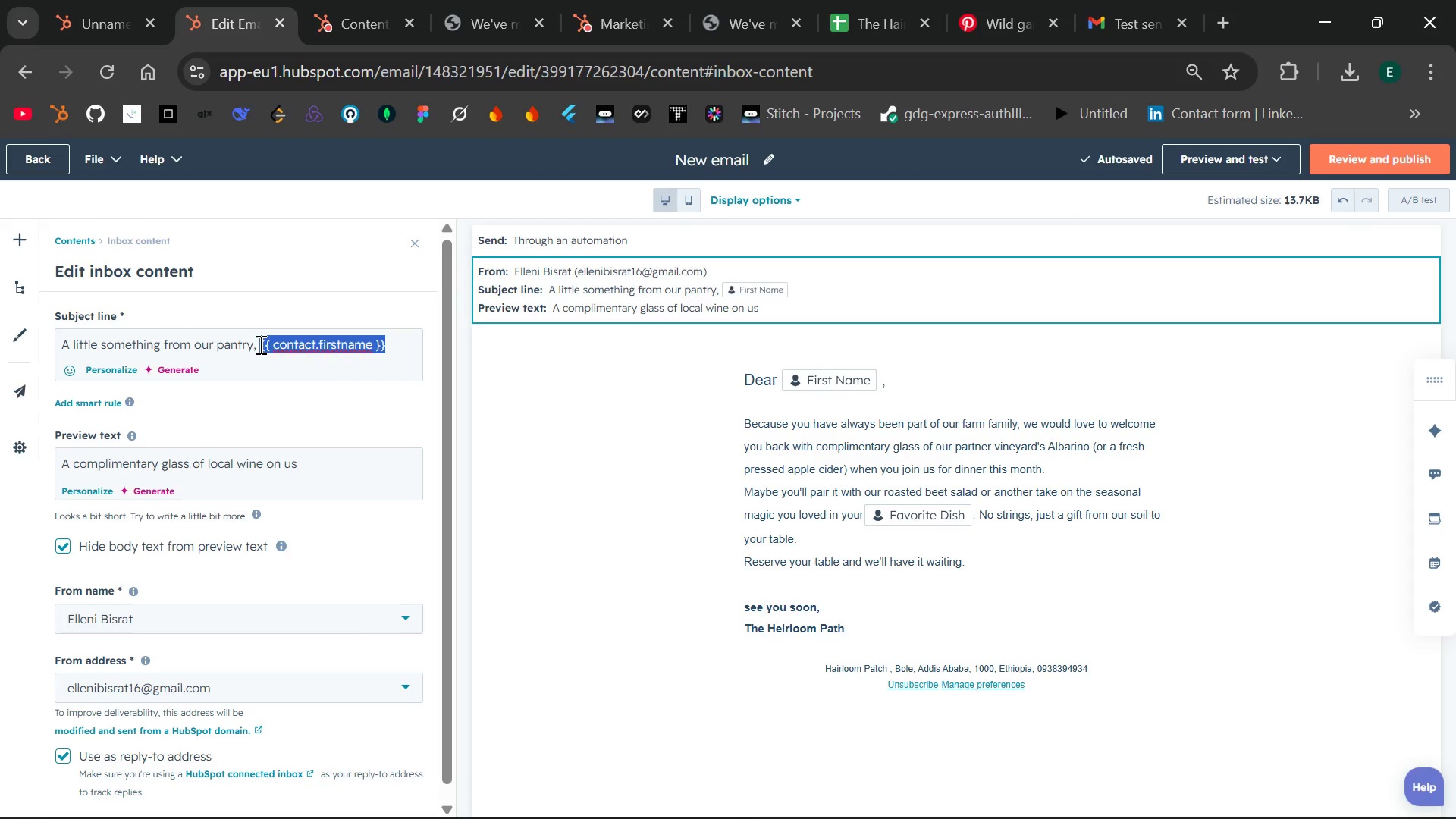 
key(Control+X)
 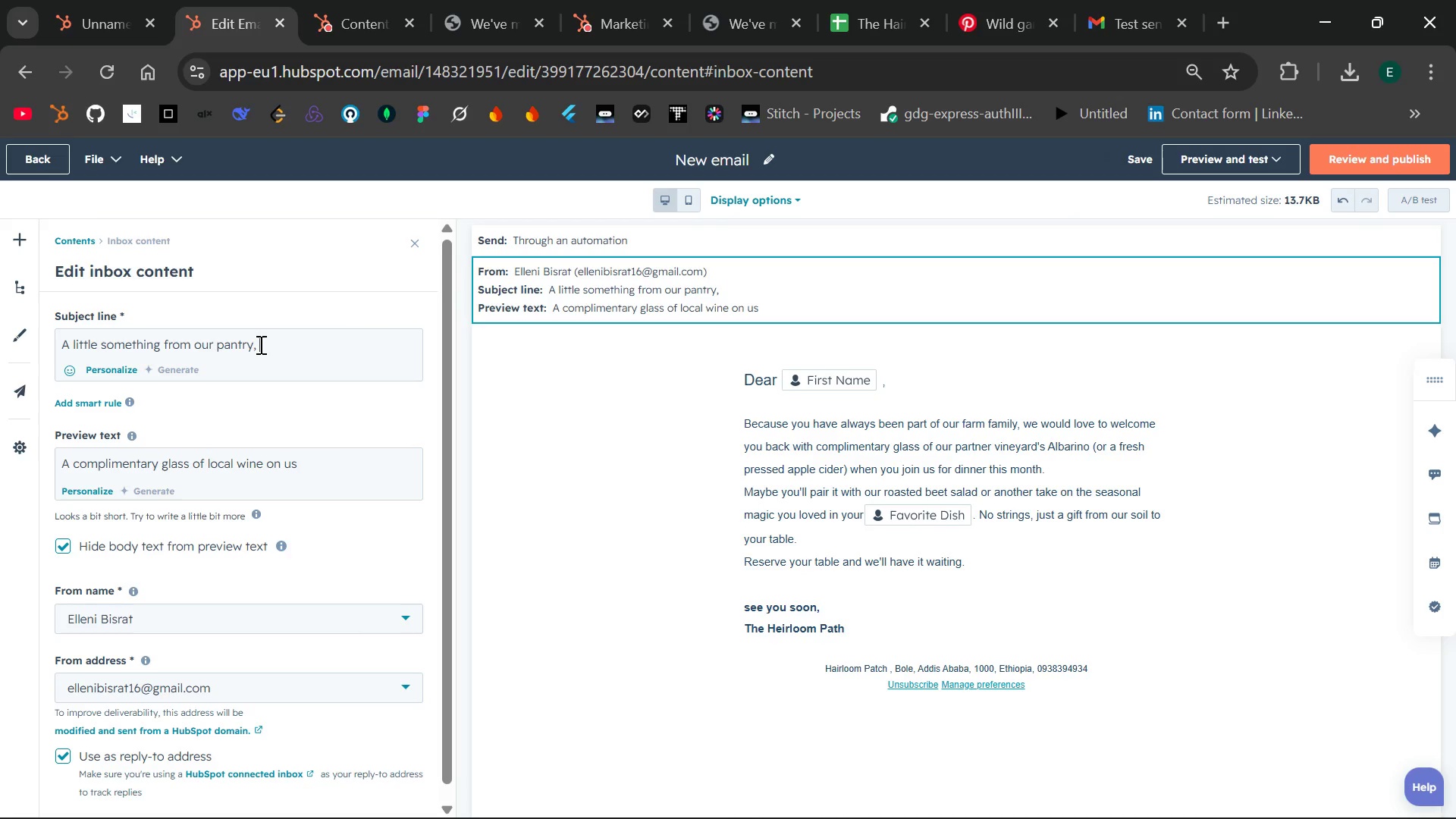 
key(Control+C)
 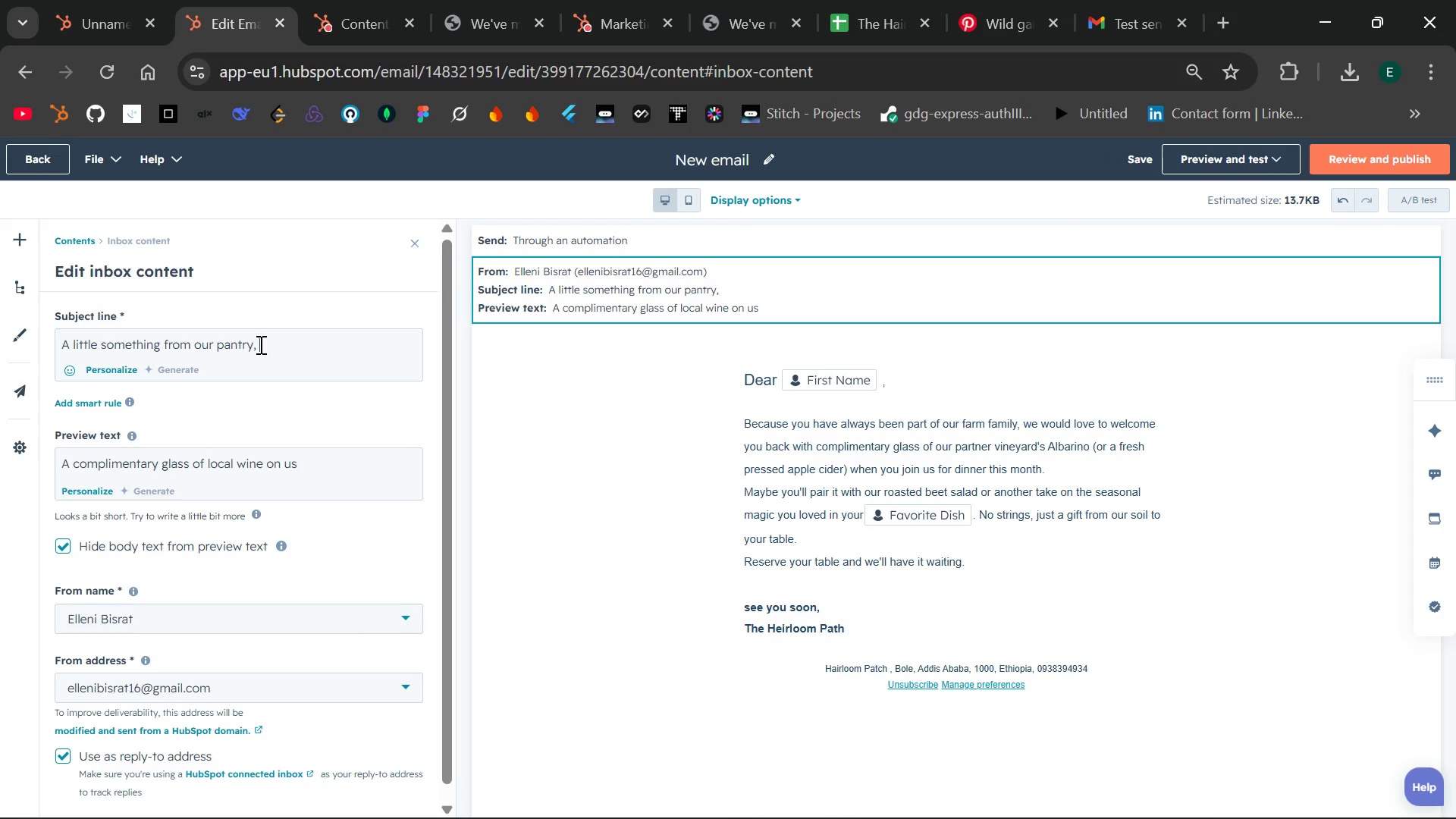 
key(Control+V)
 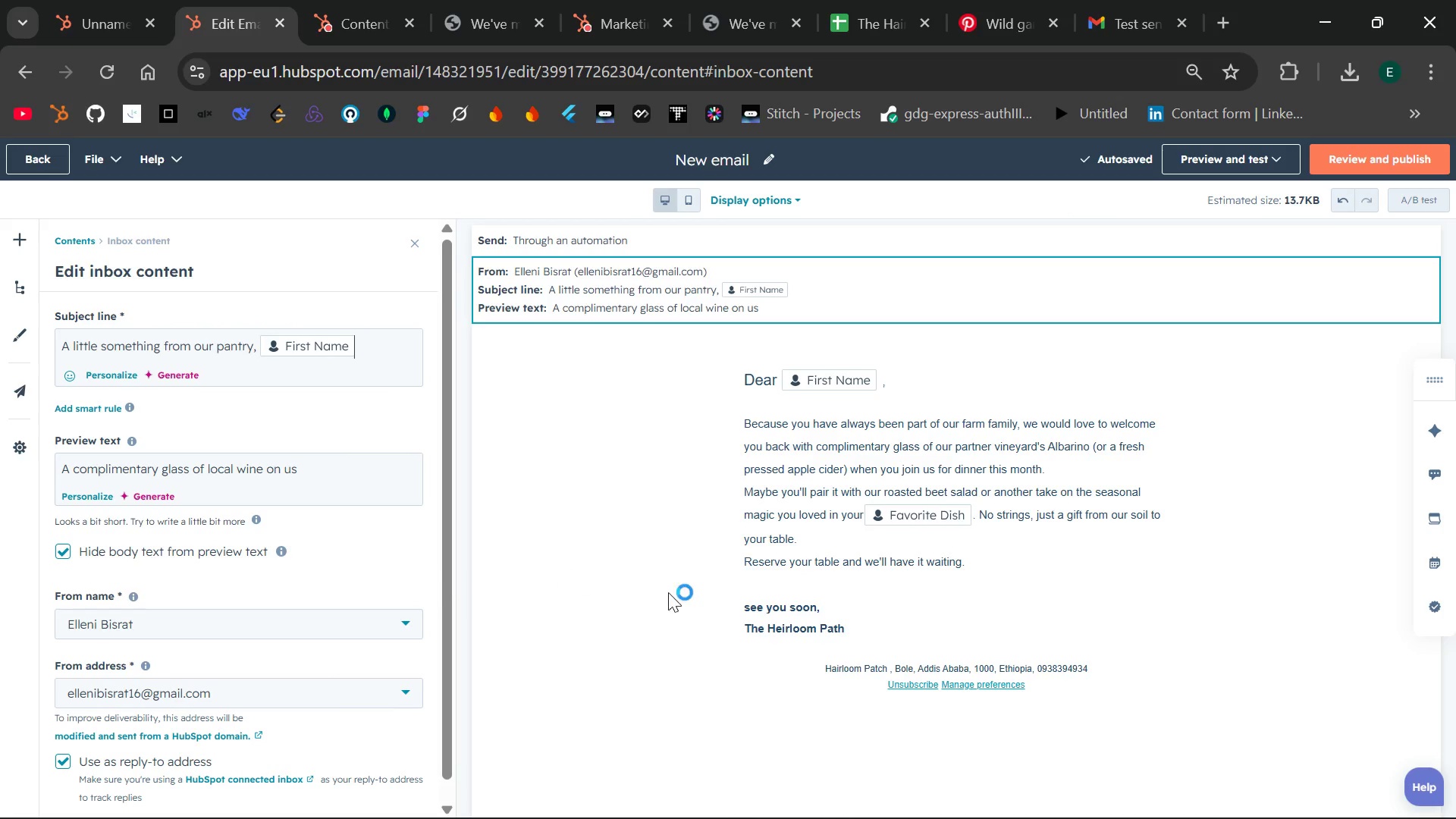 
wait(6.48)
 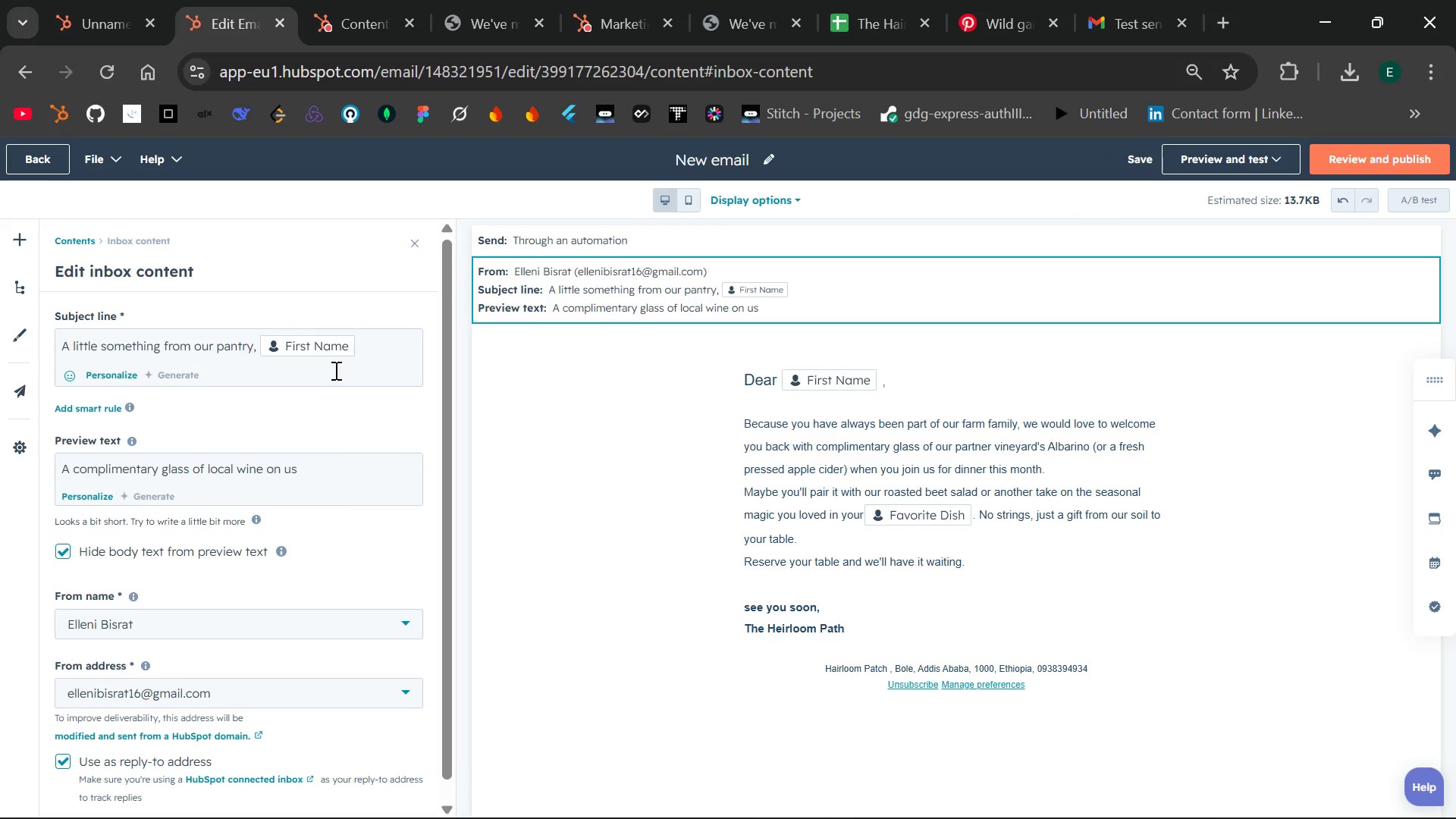 
left_click([15, 243])
 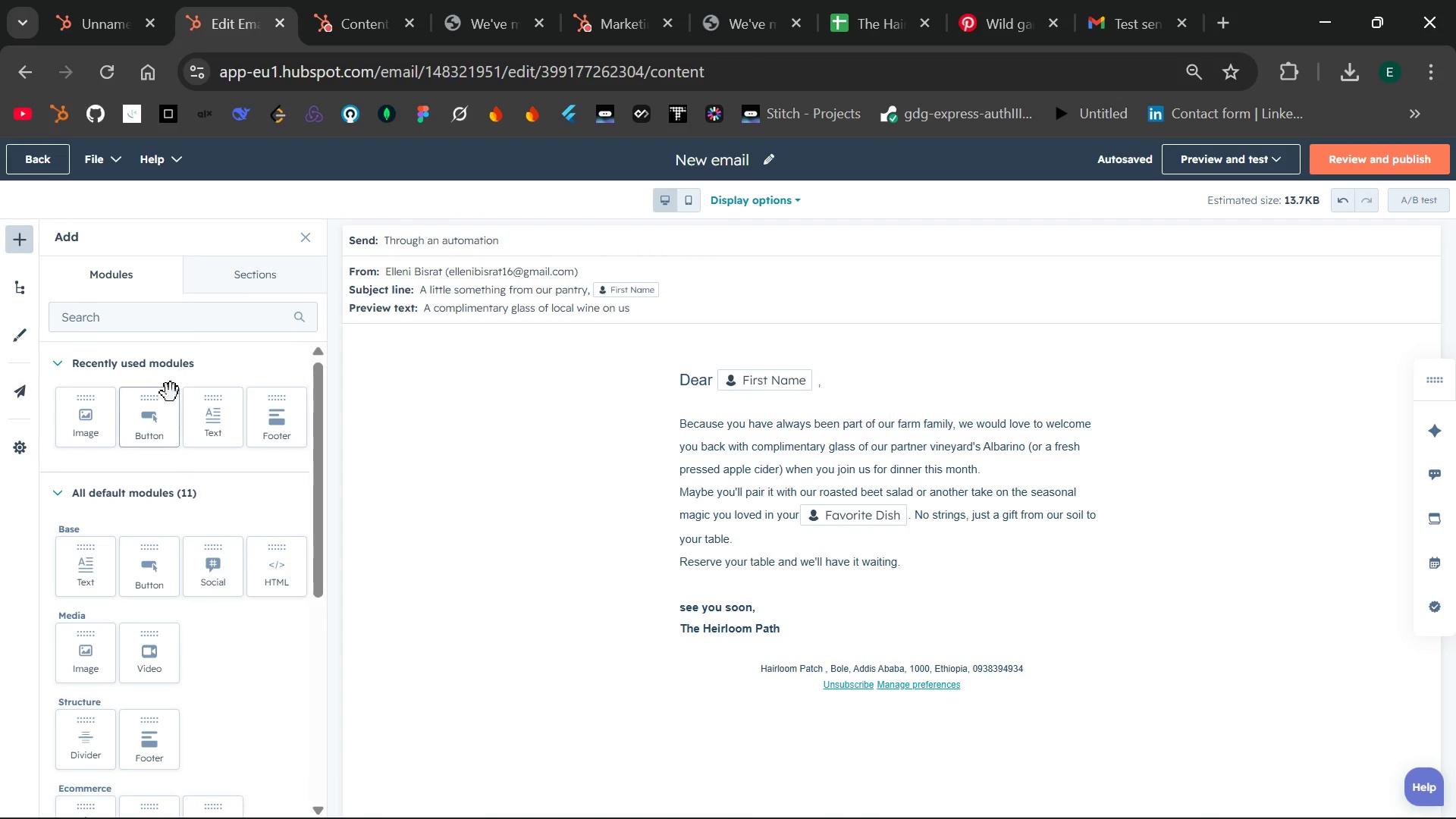 
left_click_drag(start_coordinate=[90, 423], to_coordinate=[856, 596])
 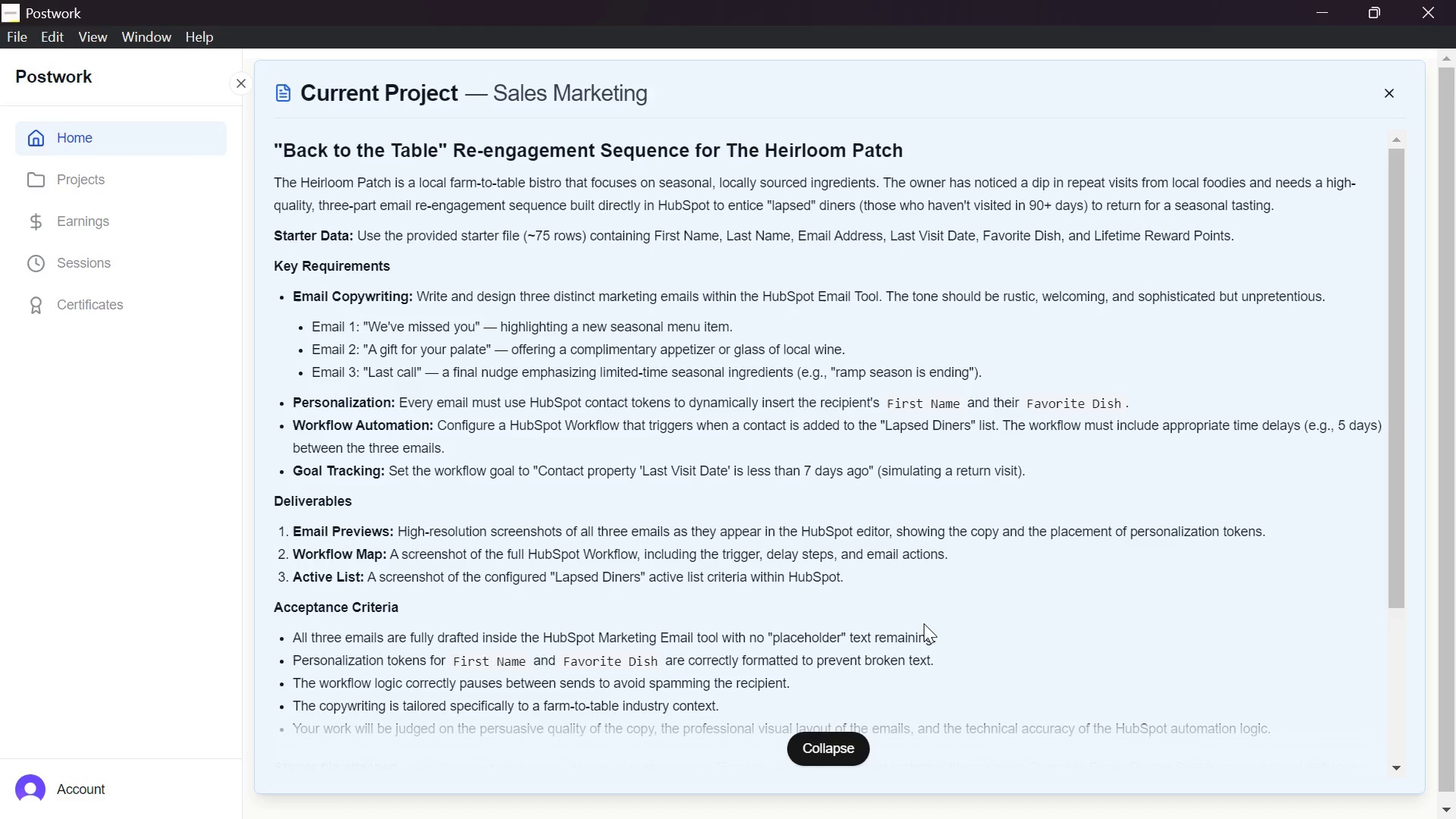 
wait(26.3)
 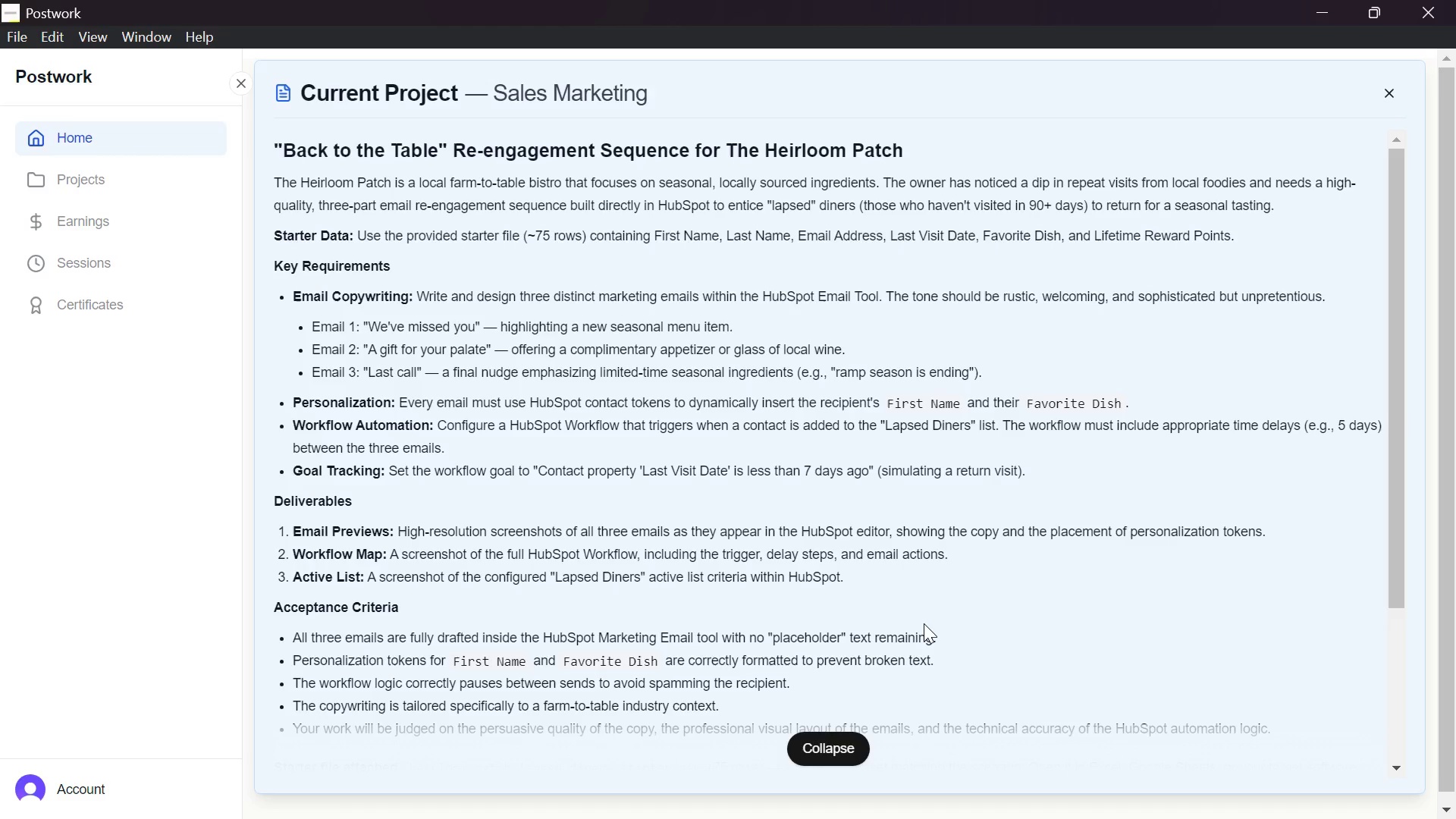 
mouse_move([990, 20])
 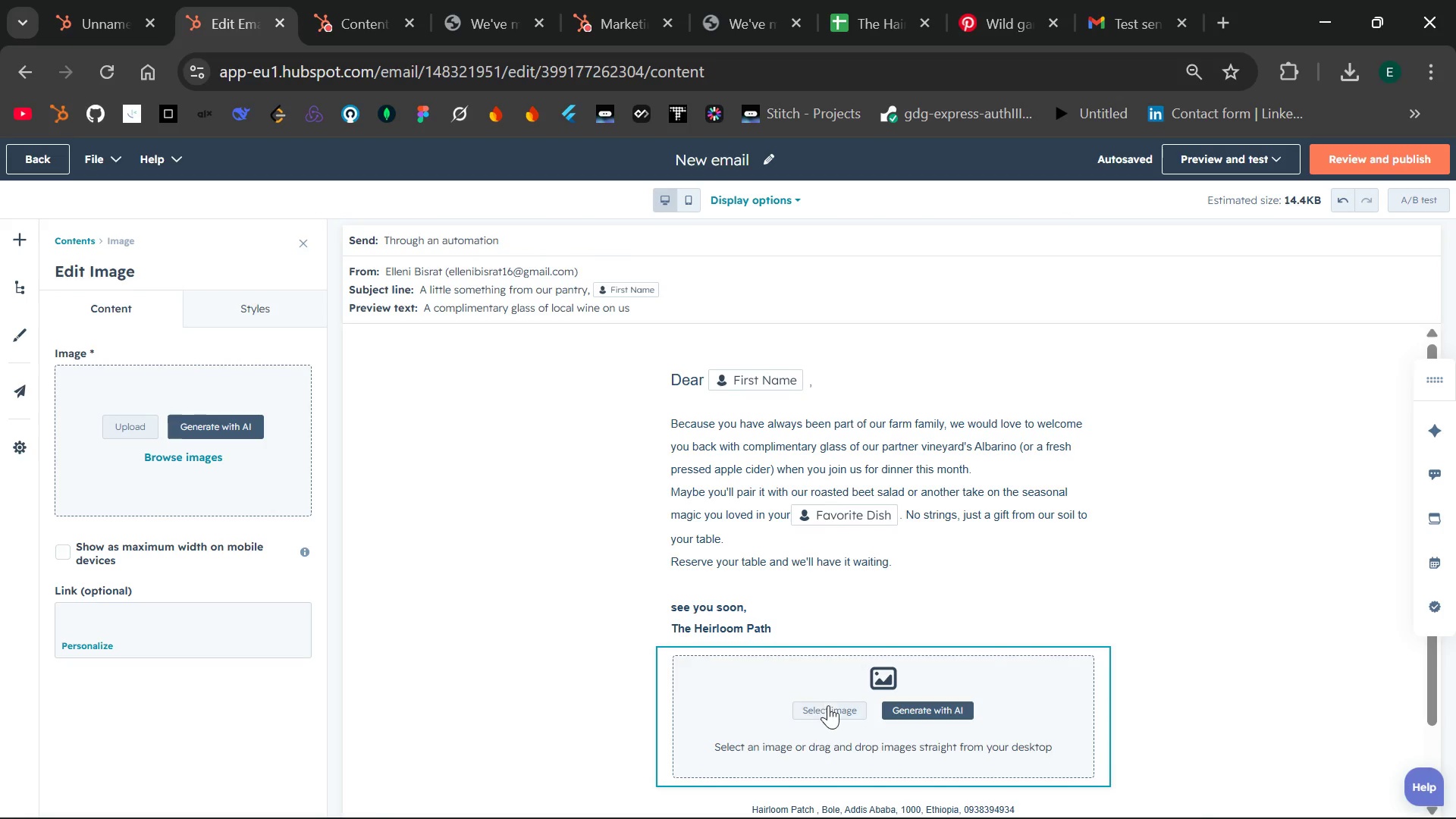 
left_click([830, 706])
 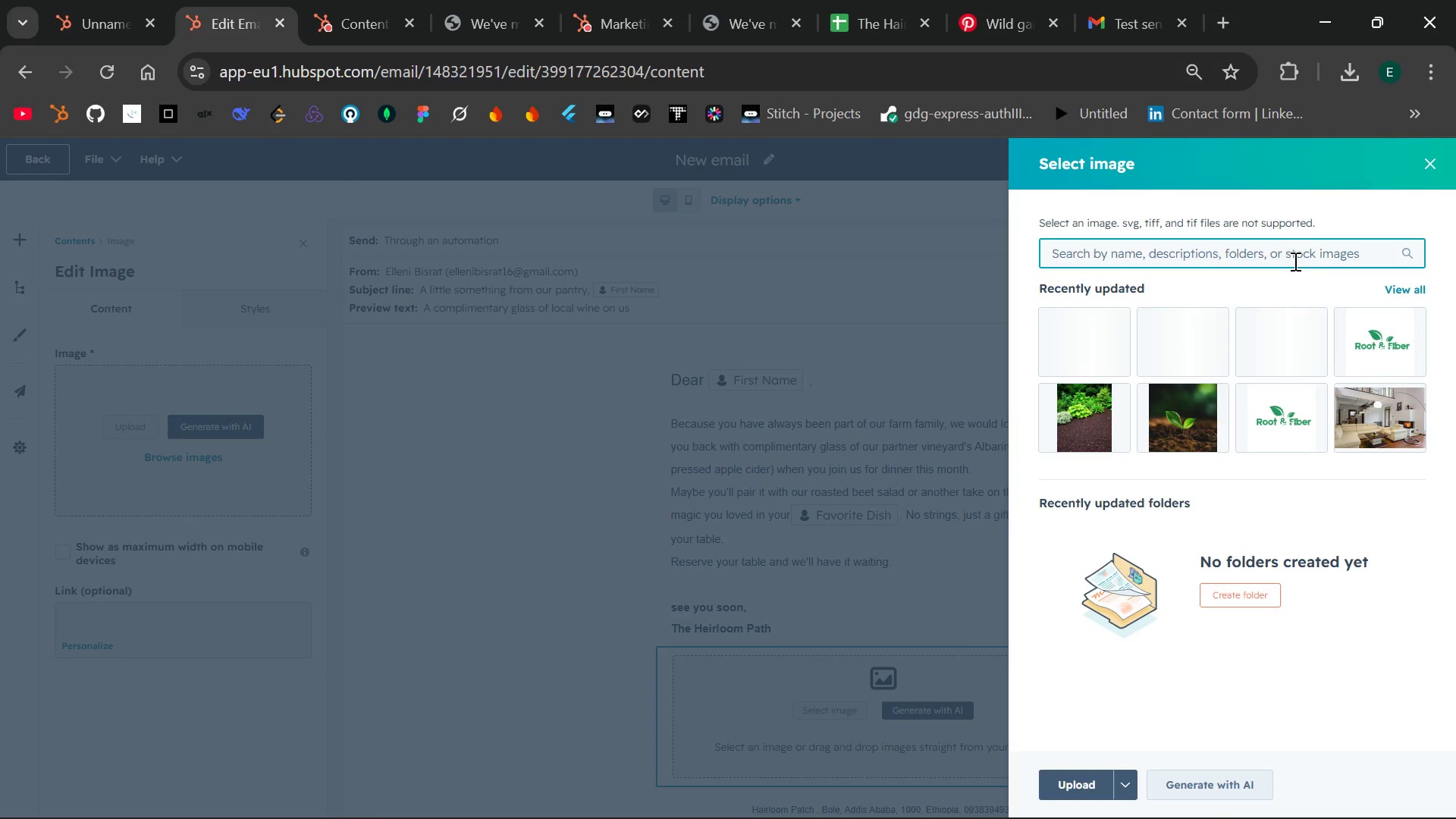 
type(wine)
 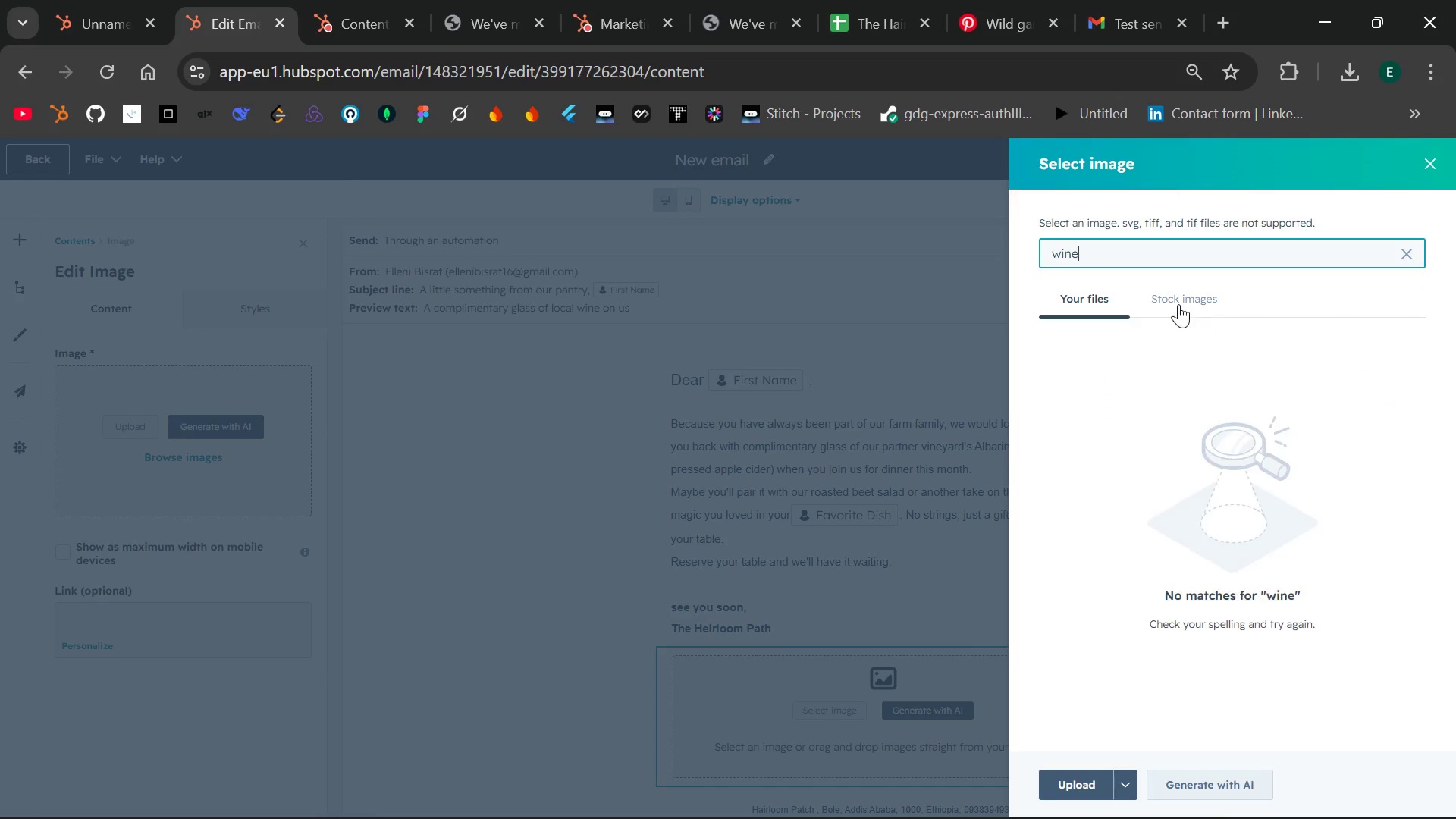 
left_click([1178, 303])
 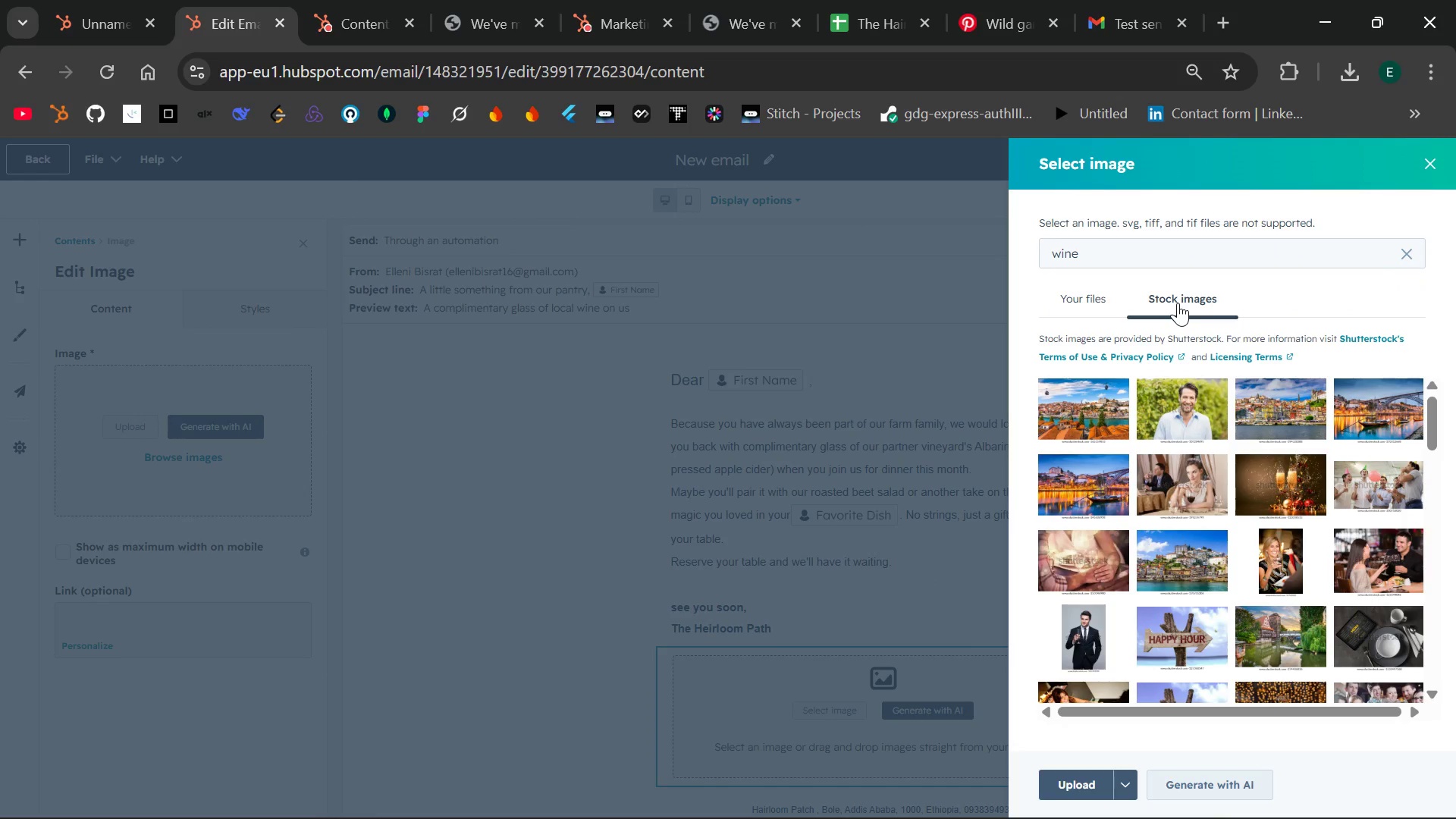 
wait(9.78)
 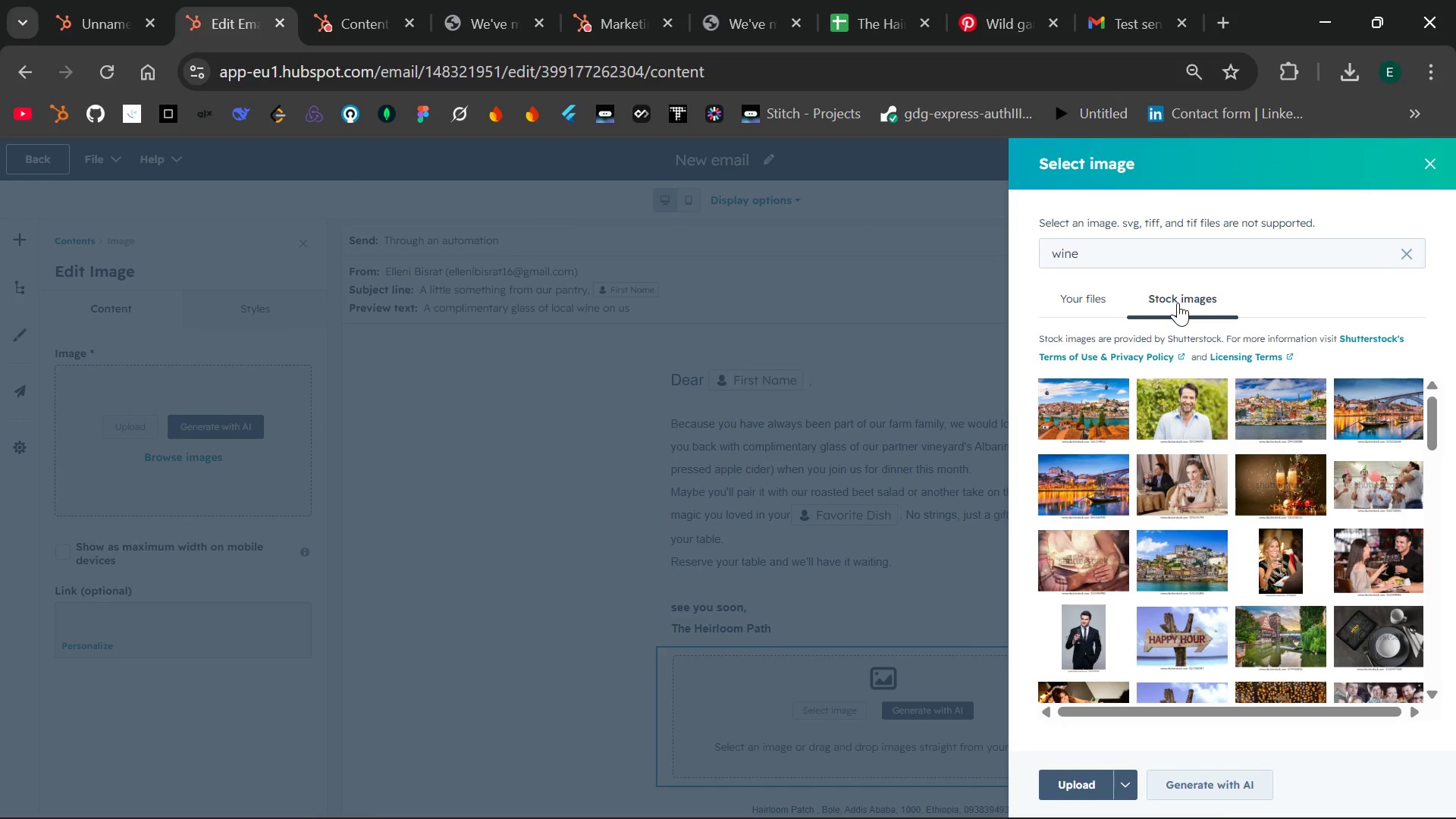 
left_click([1287, 482])
 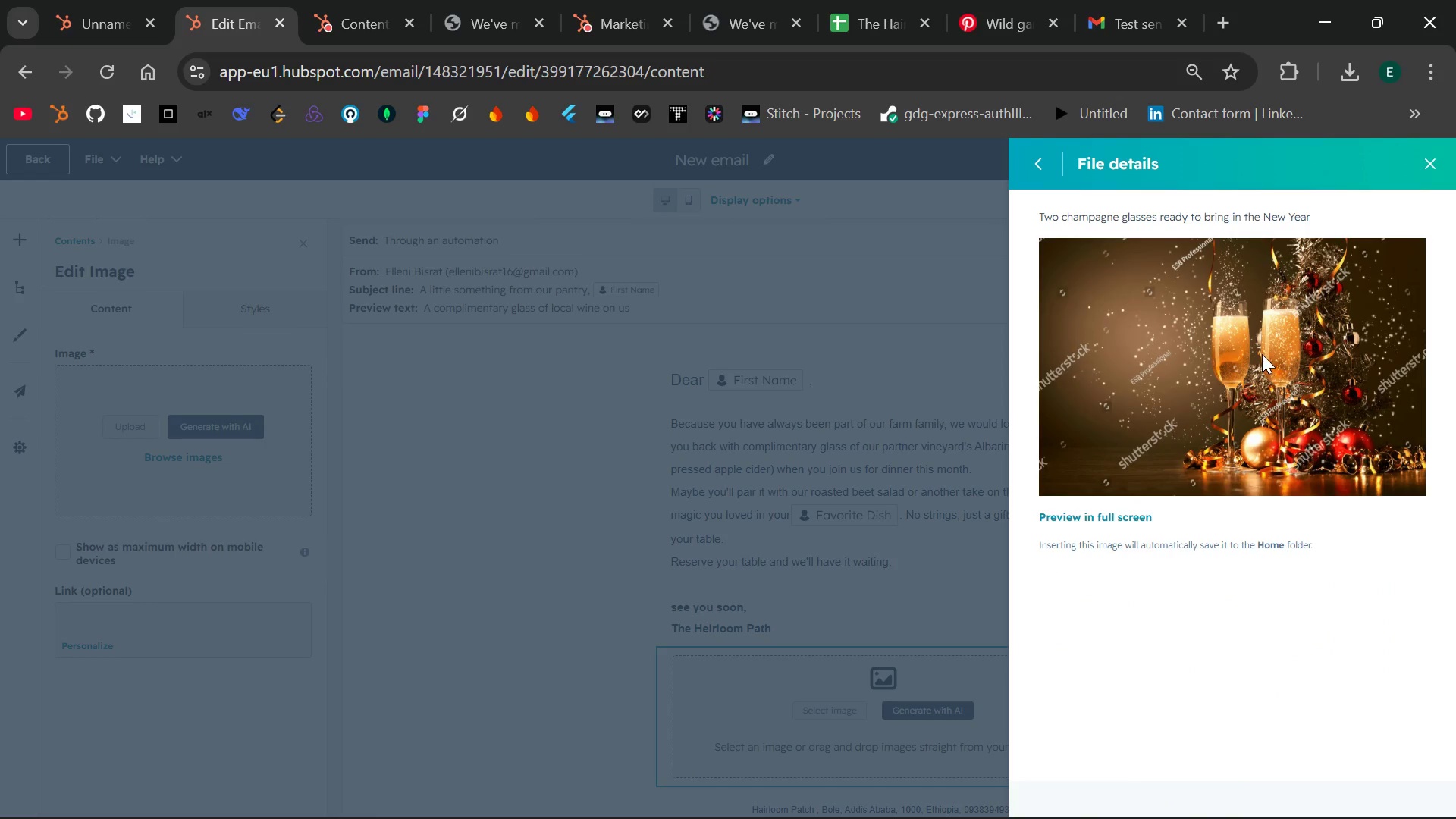 
left_click([1262, 354])
 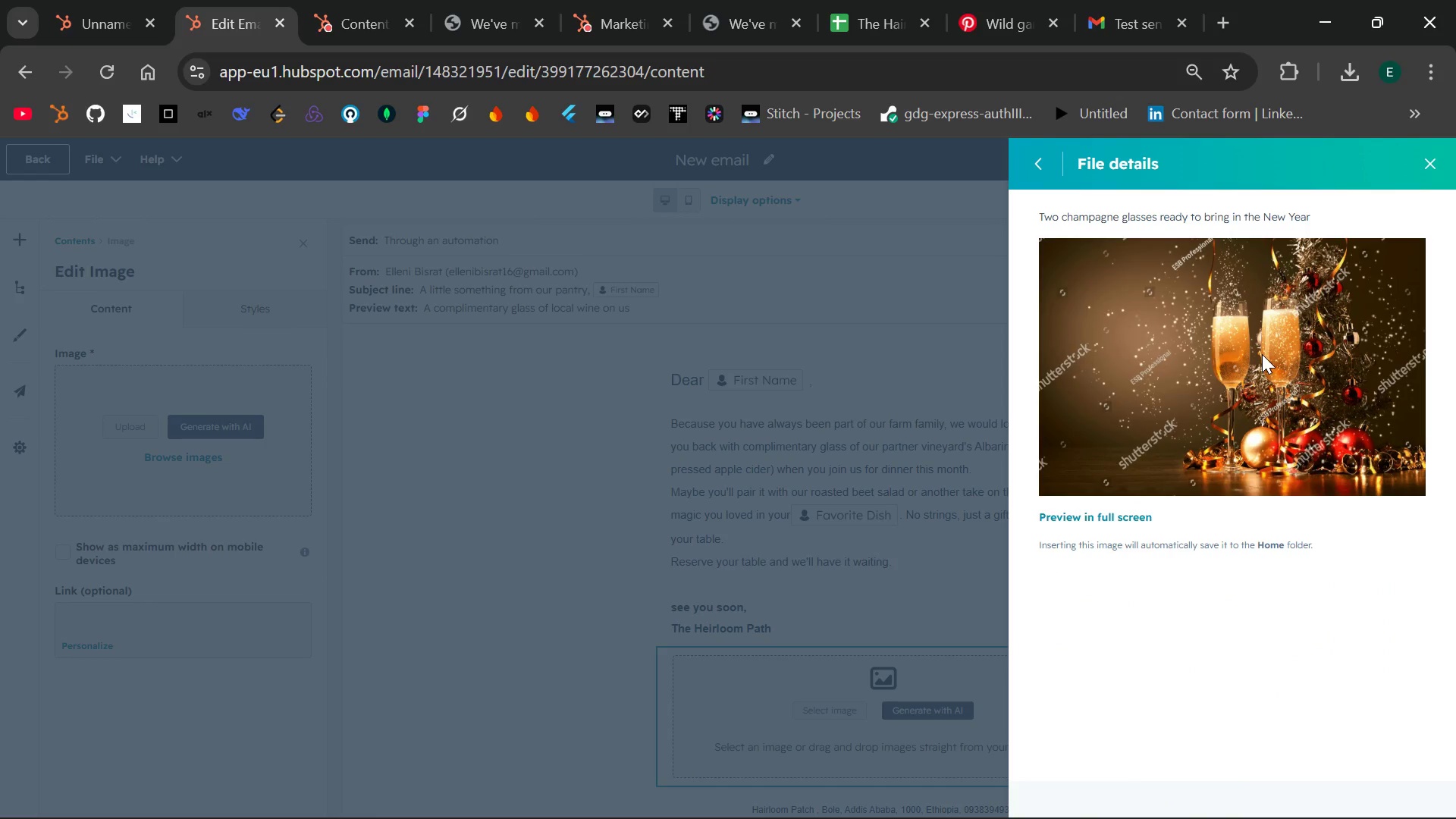 
left_click([1262, 354])
 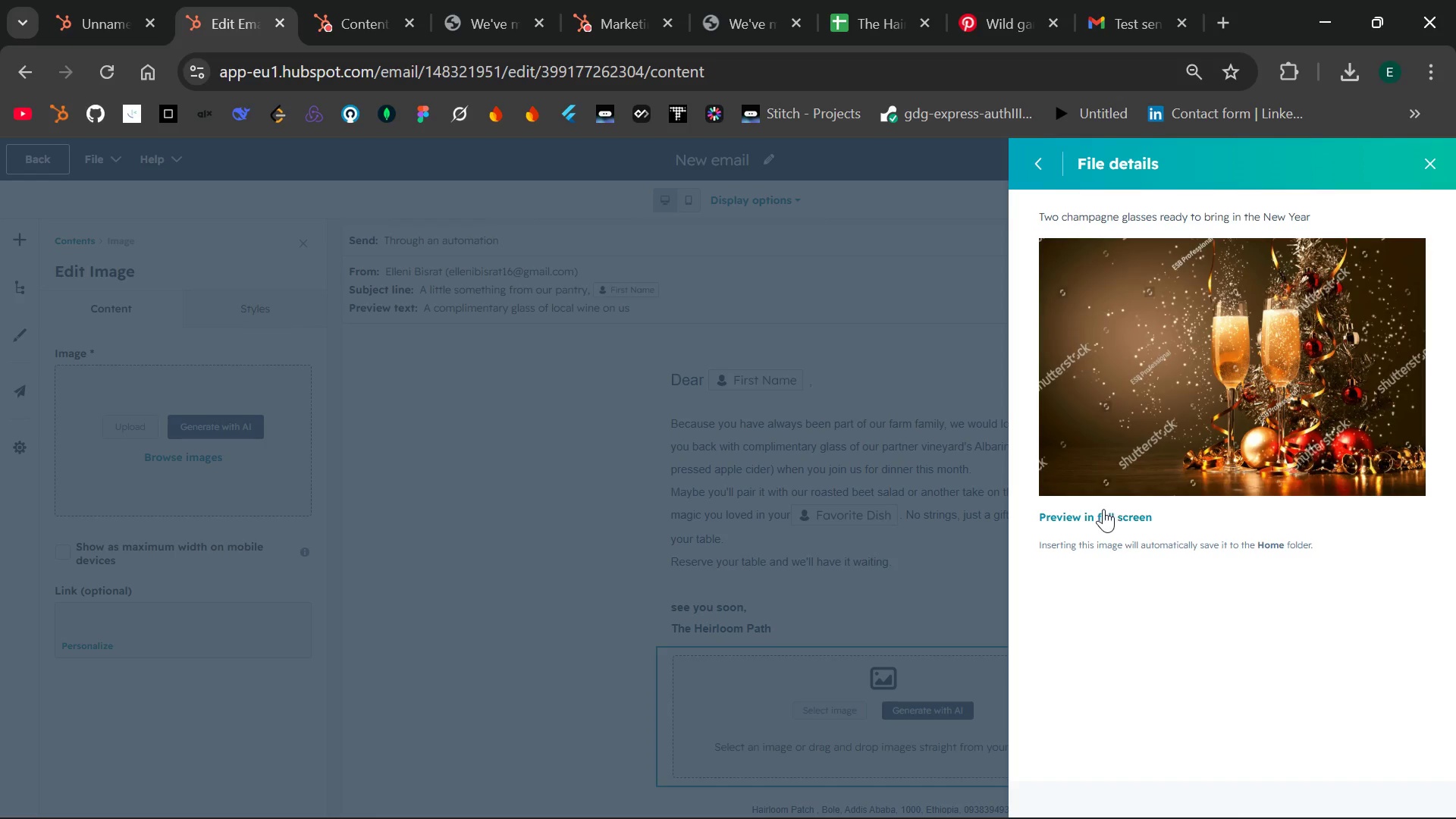 
left_click([1102, 509])
 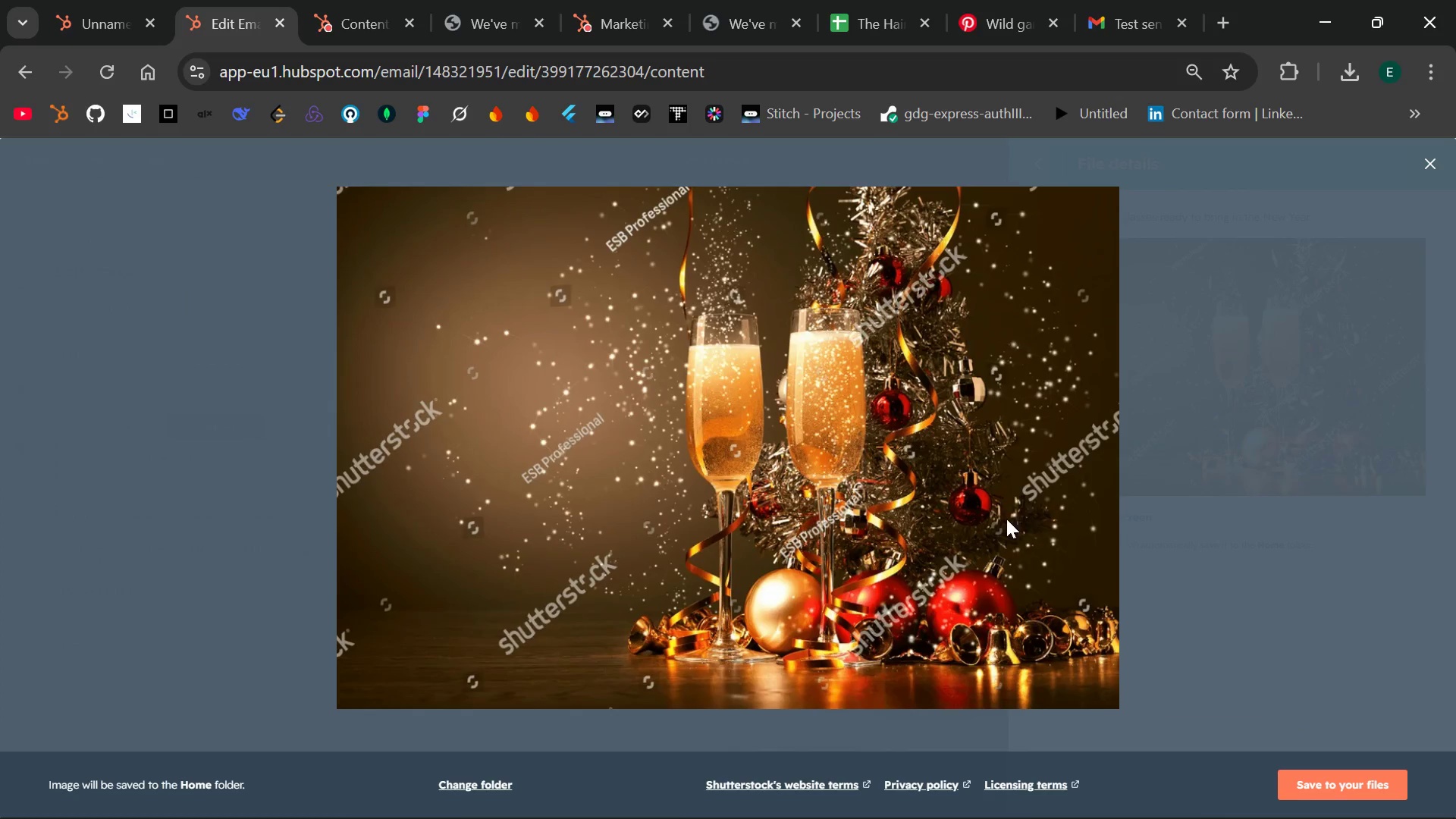 
left_click([996, 516])
 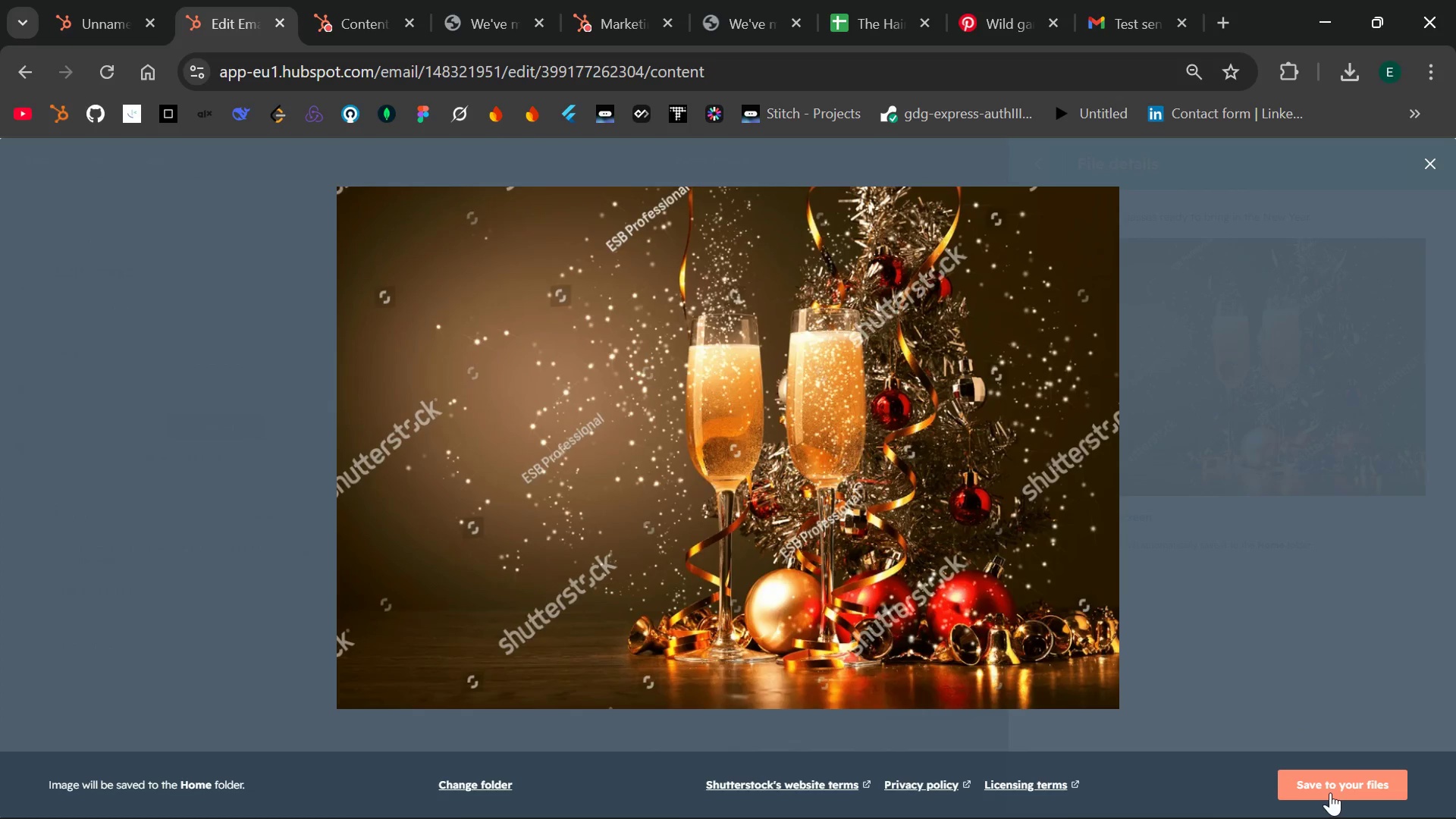 
left_click([1329, 789])
 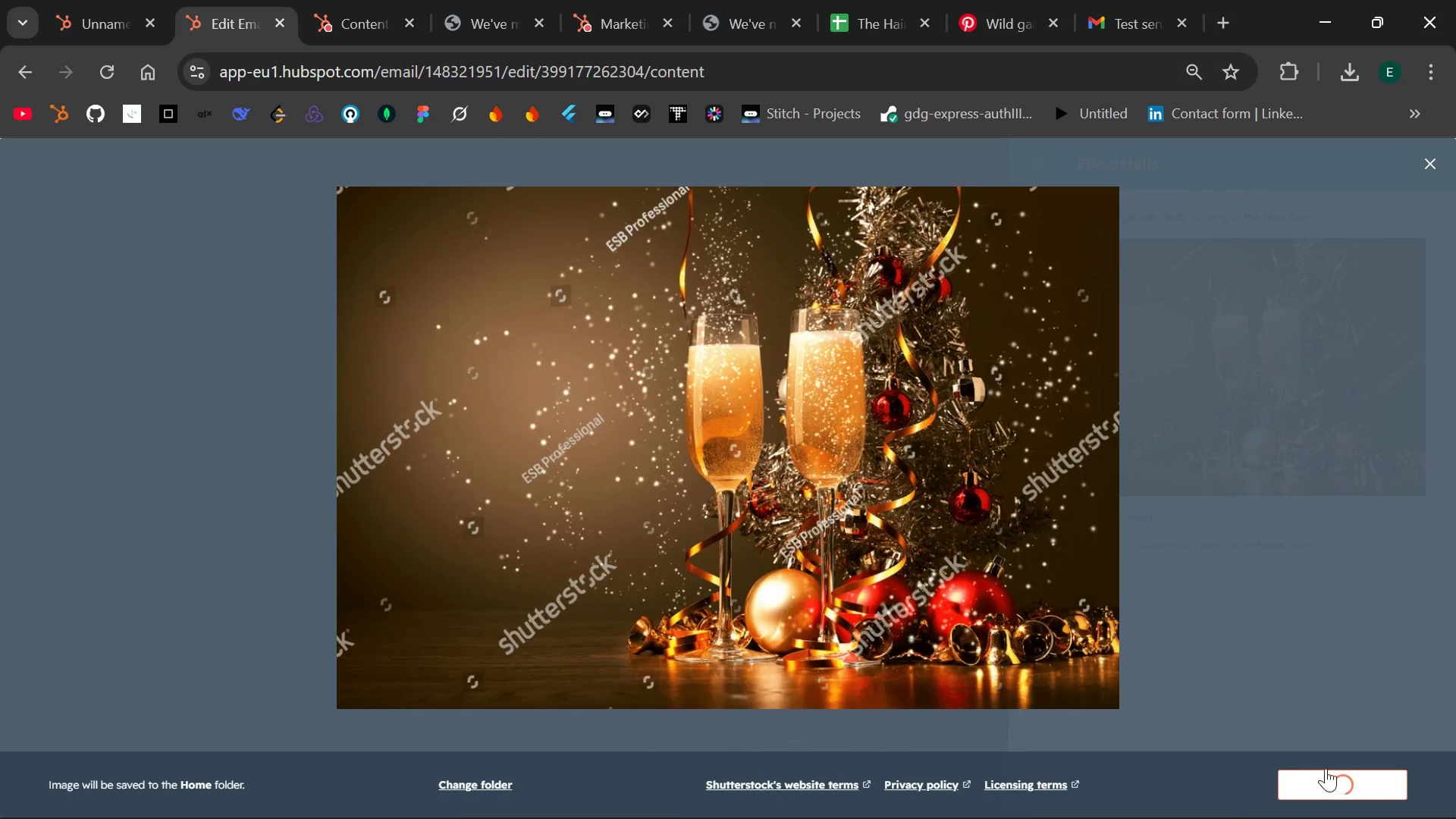 
mouse_move([1309, 564])
 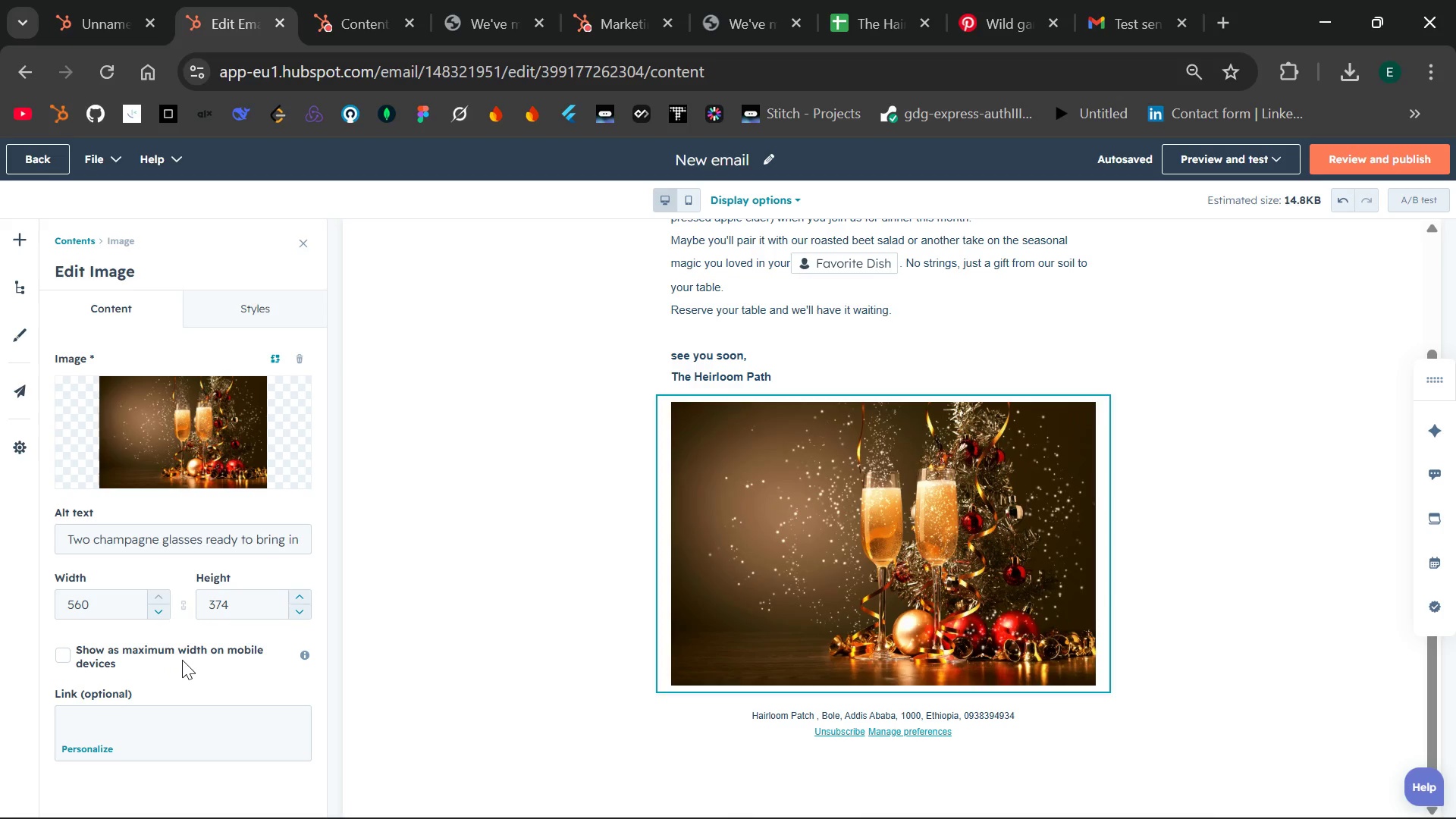 
wait(21.16)
 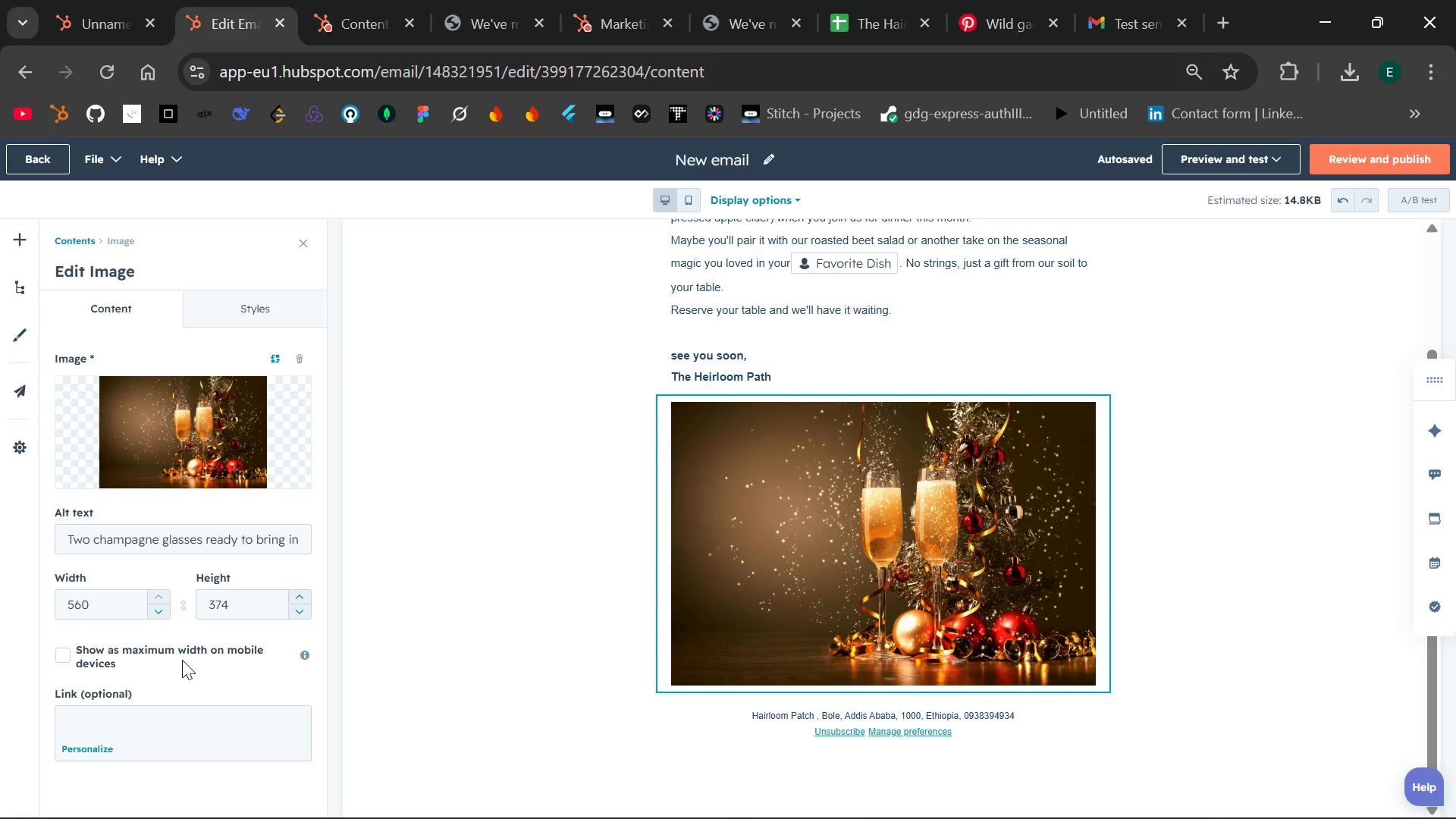 
left_click([8, 233])
 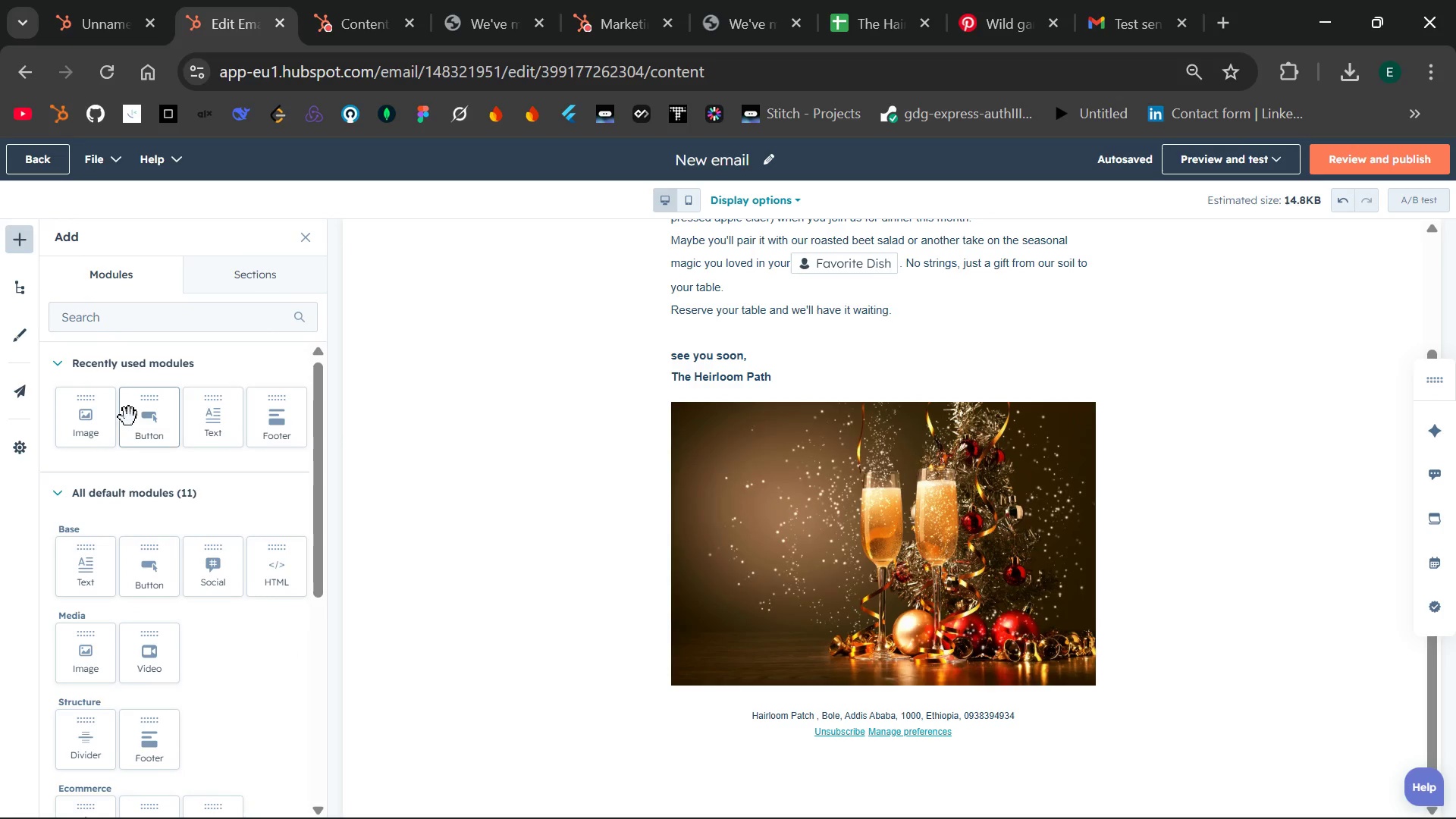 
left_click_drag(start_coordinate=[146, 417], to_coordinate=[808, 690])
 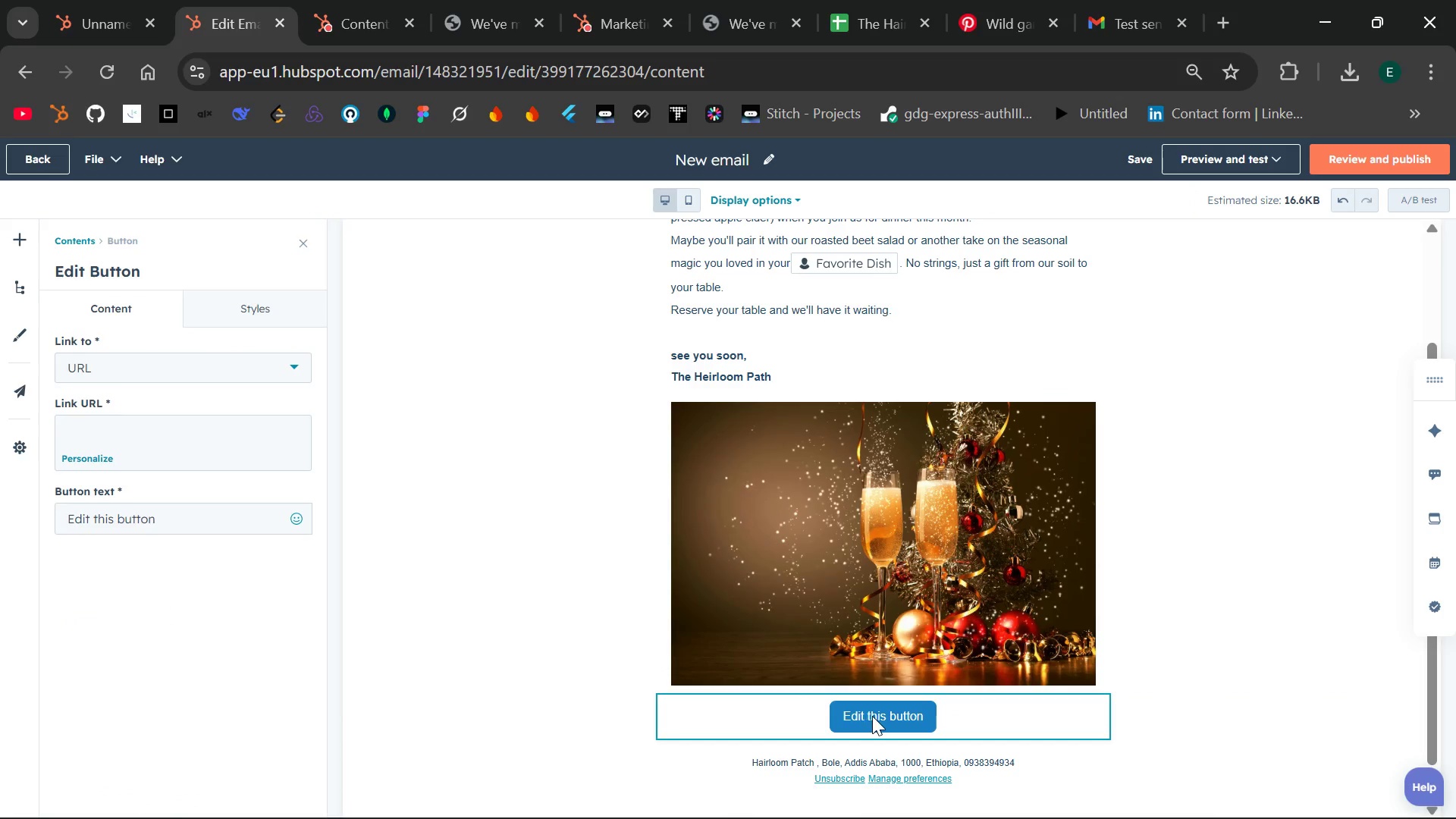 
left_click([872, 716])
 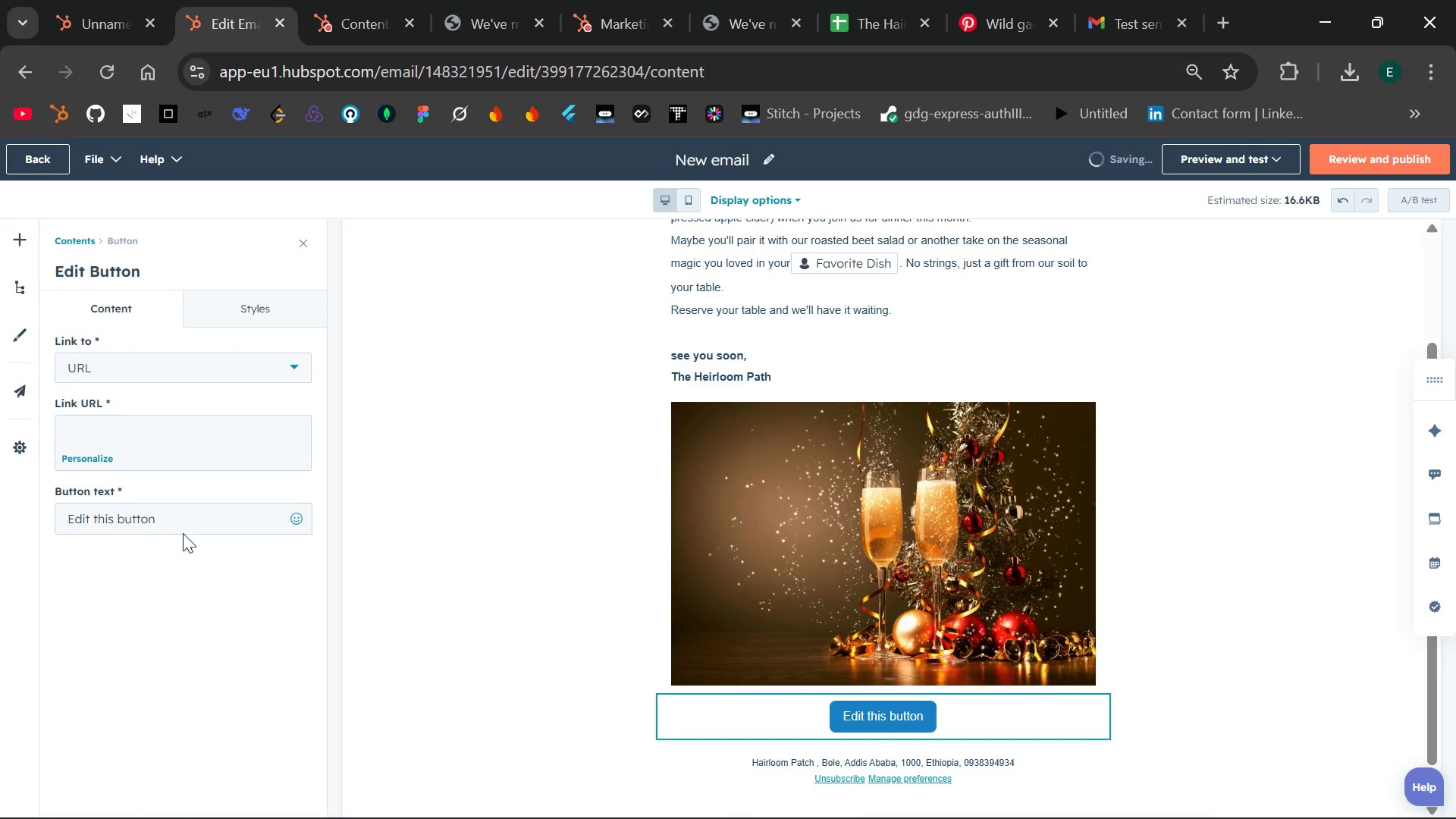 
left_click_drag(start_coordinate=[180, 530], to_coordinate=[52, 522])
 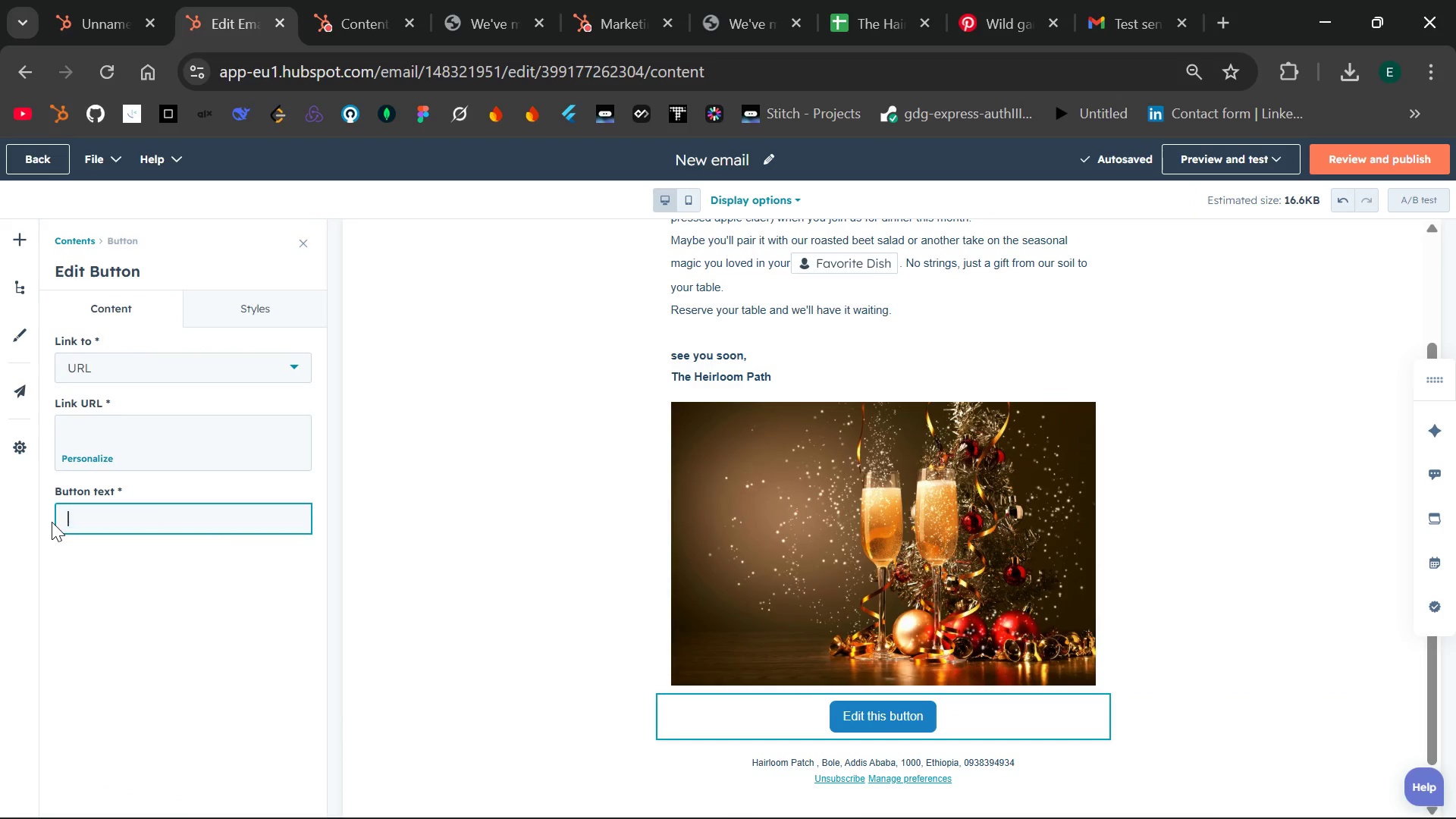 
key(Backspace)
type(Book Now)
 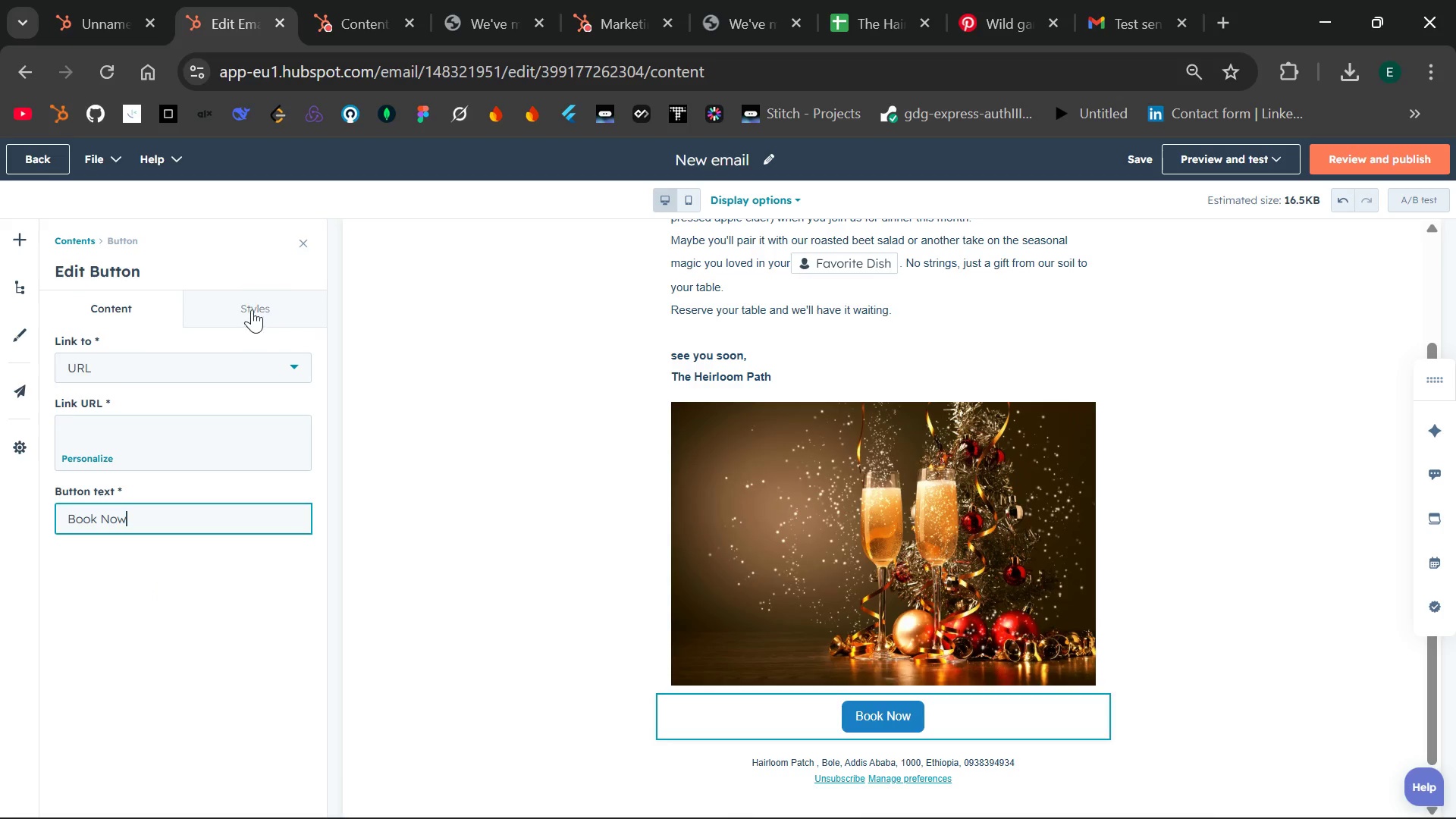 
left_click([123, 429])
 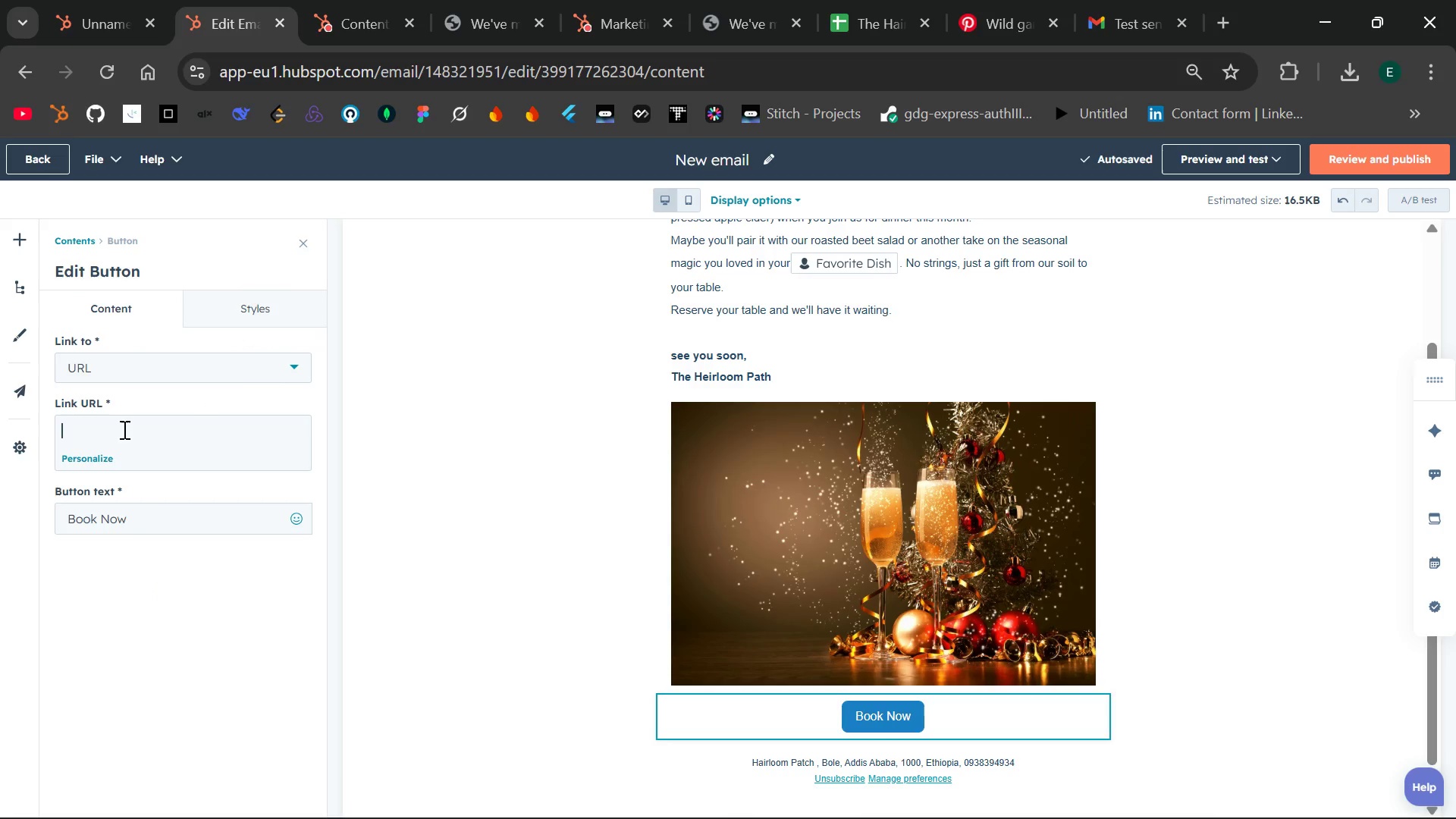 
type(https://www.heirloompatch.com/book)
 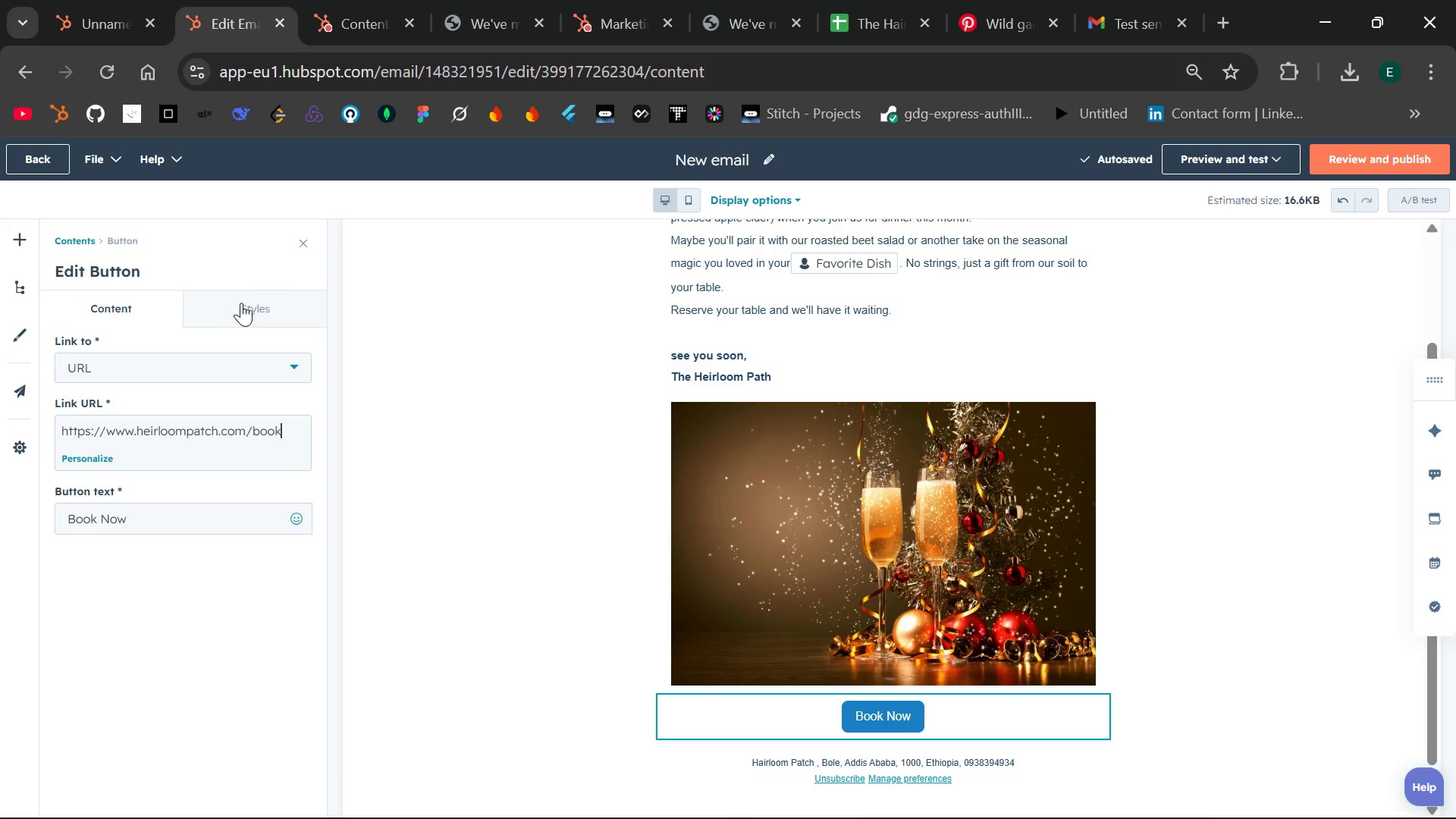 
left_click([241, 303])
 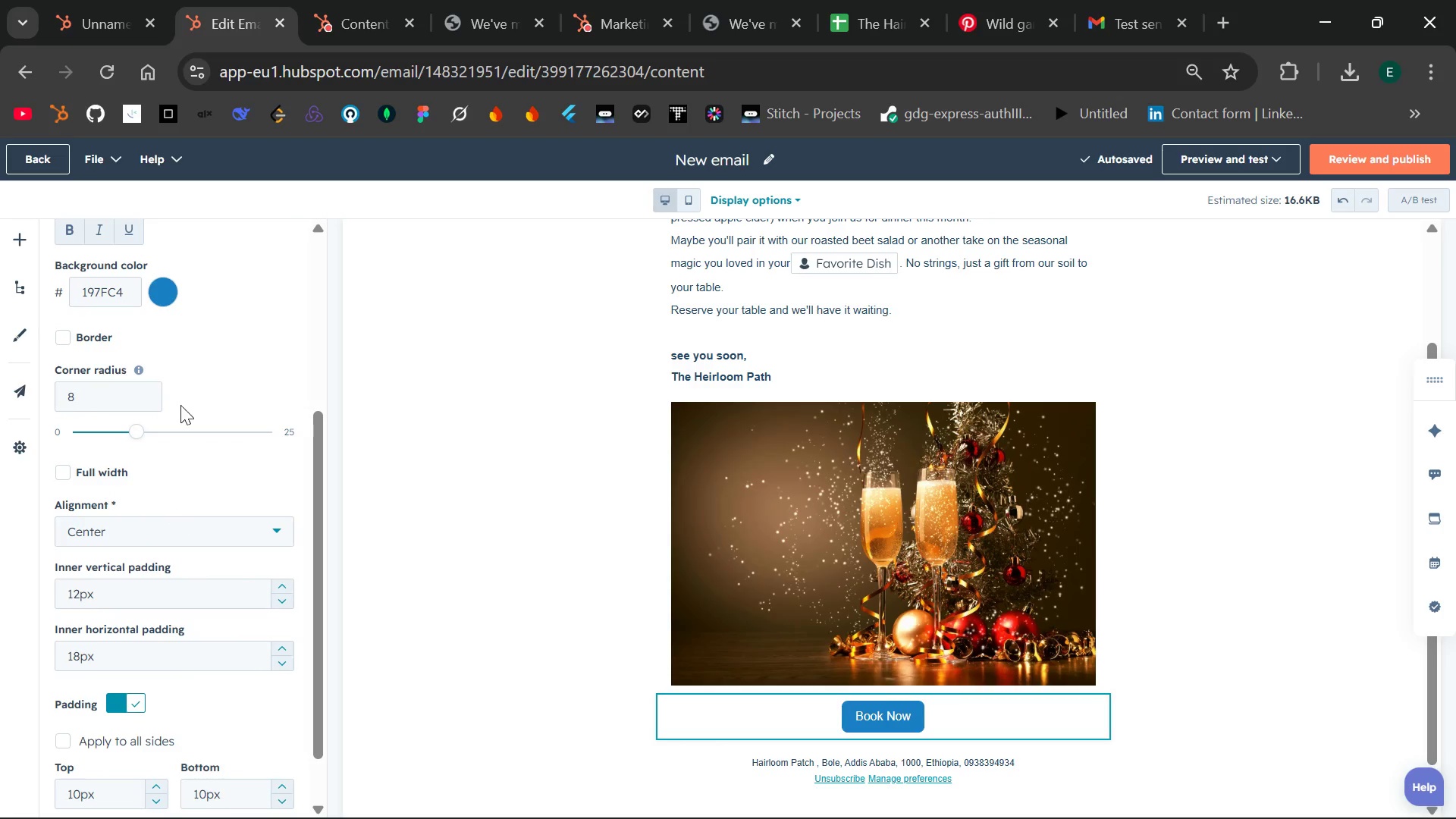 
left_click([160, 297])
 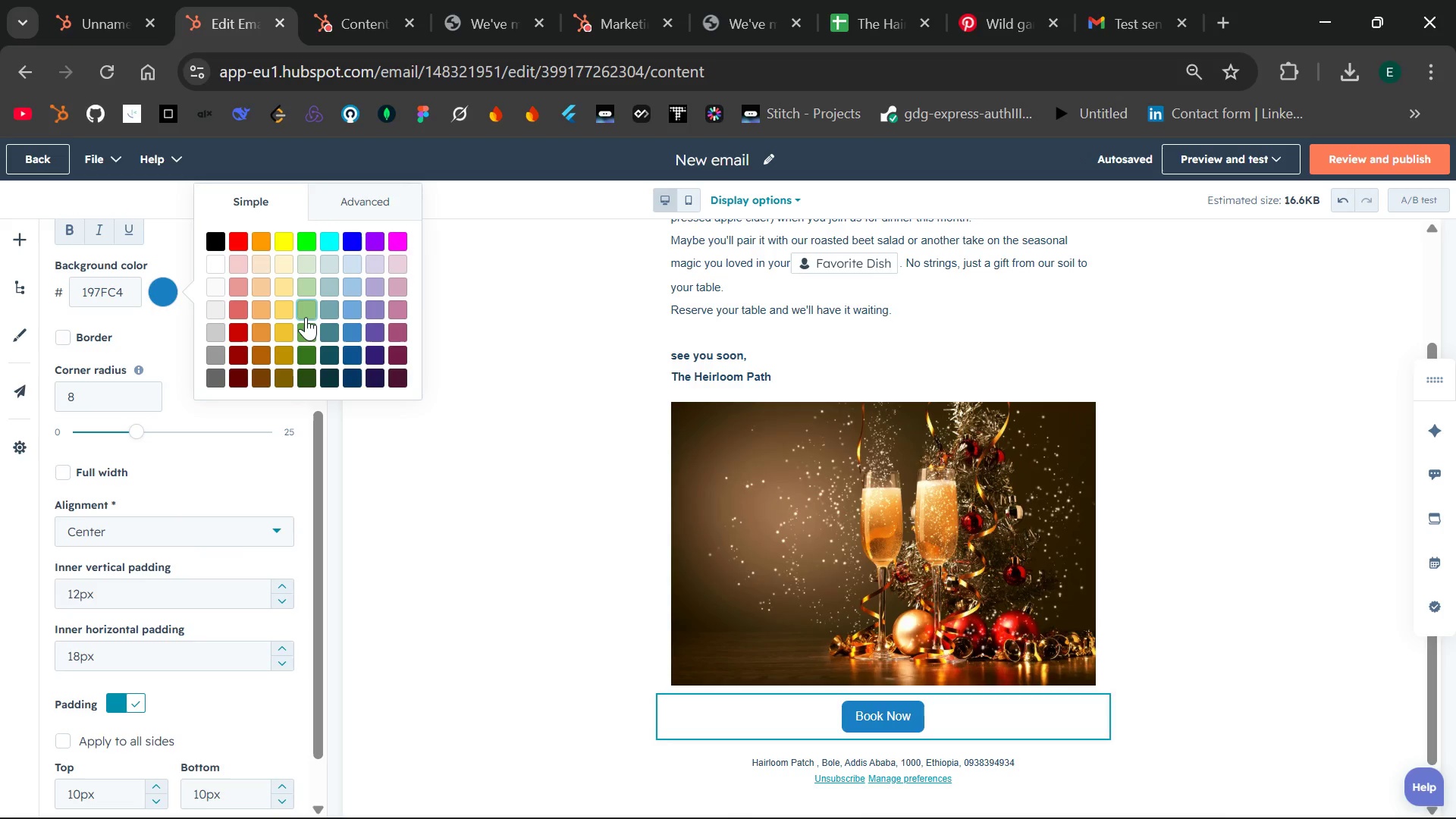 
left_click([306, 317])
 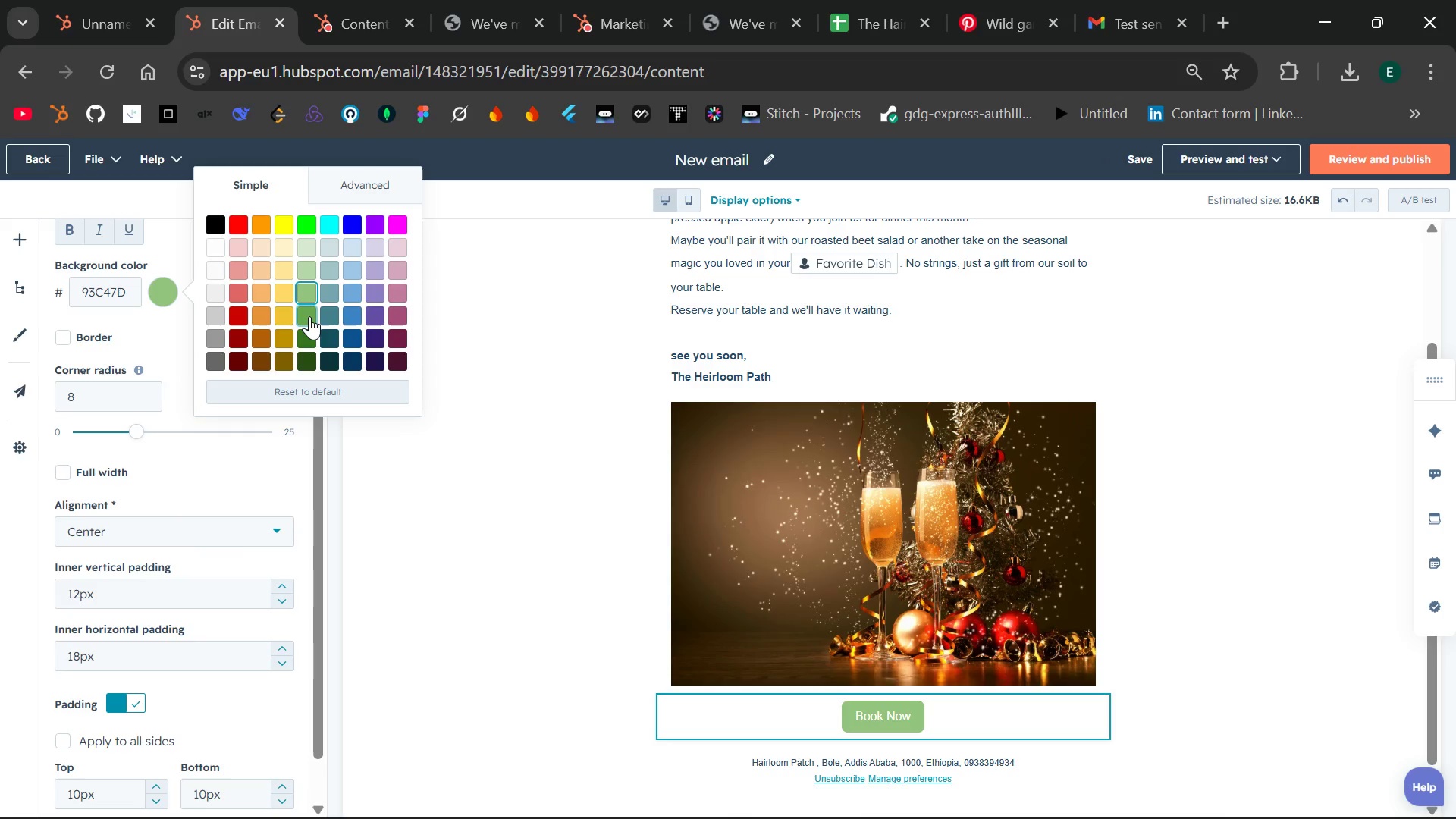 
left_click([309, 316])
 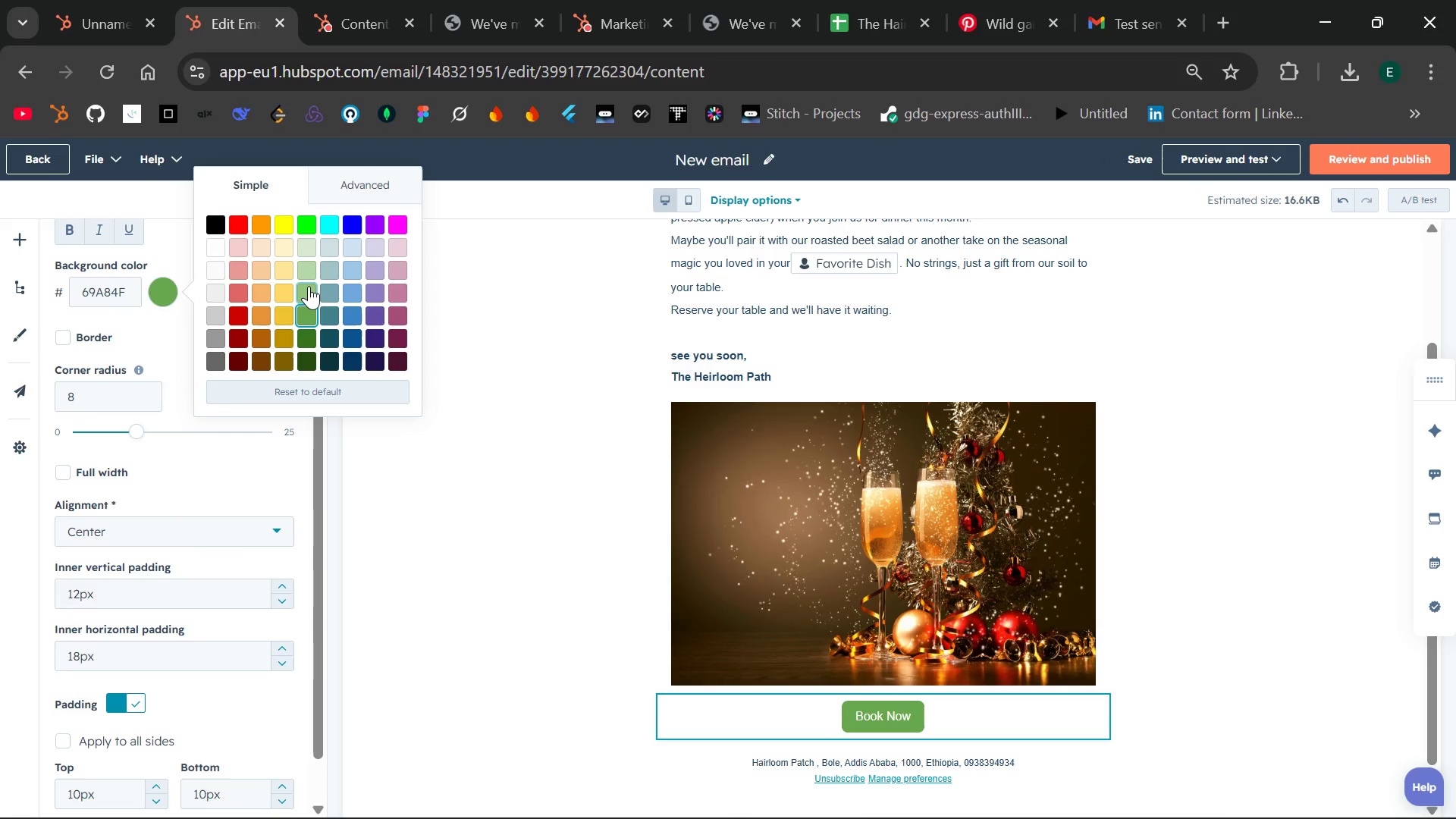 
left_click([309, 286])
 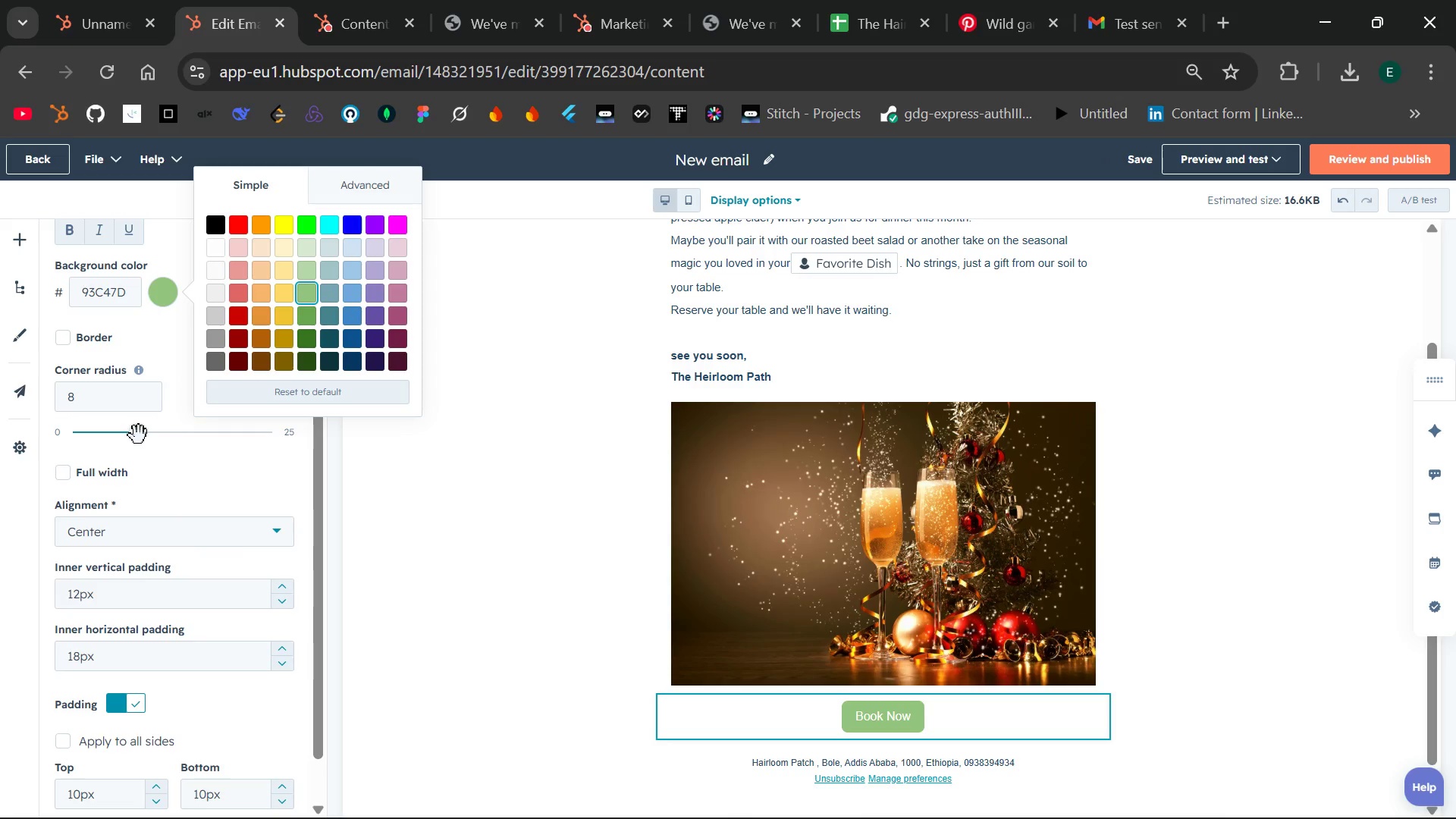 
left_click_drag(start_coordinate=[139, 435], to_coordinate=[293, 435])
 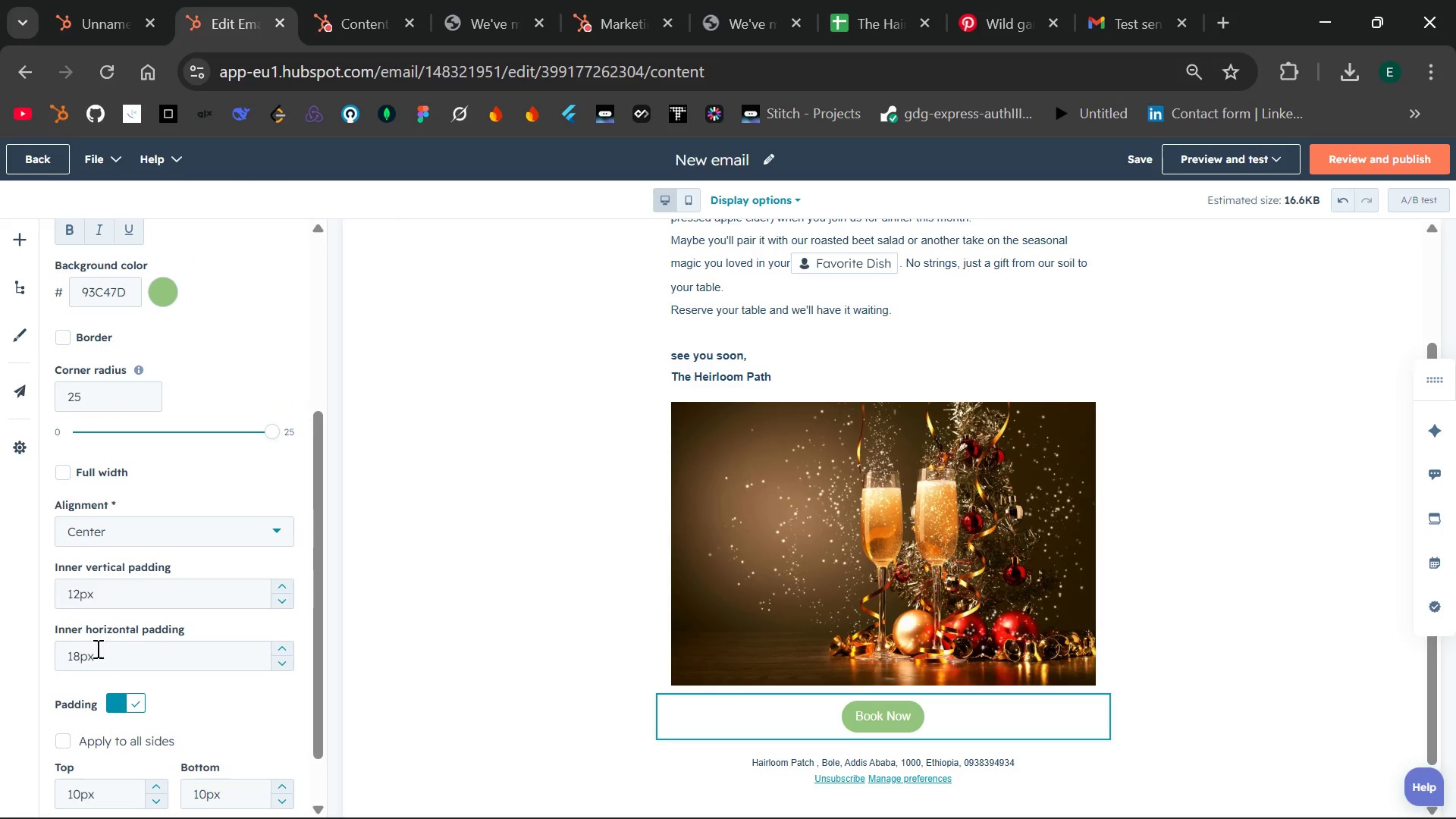 
left_click([80, 656])
 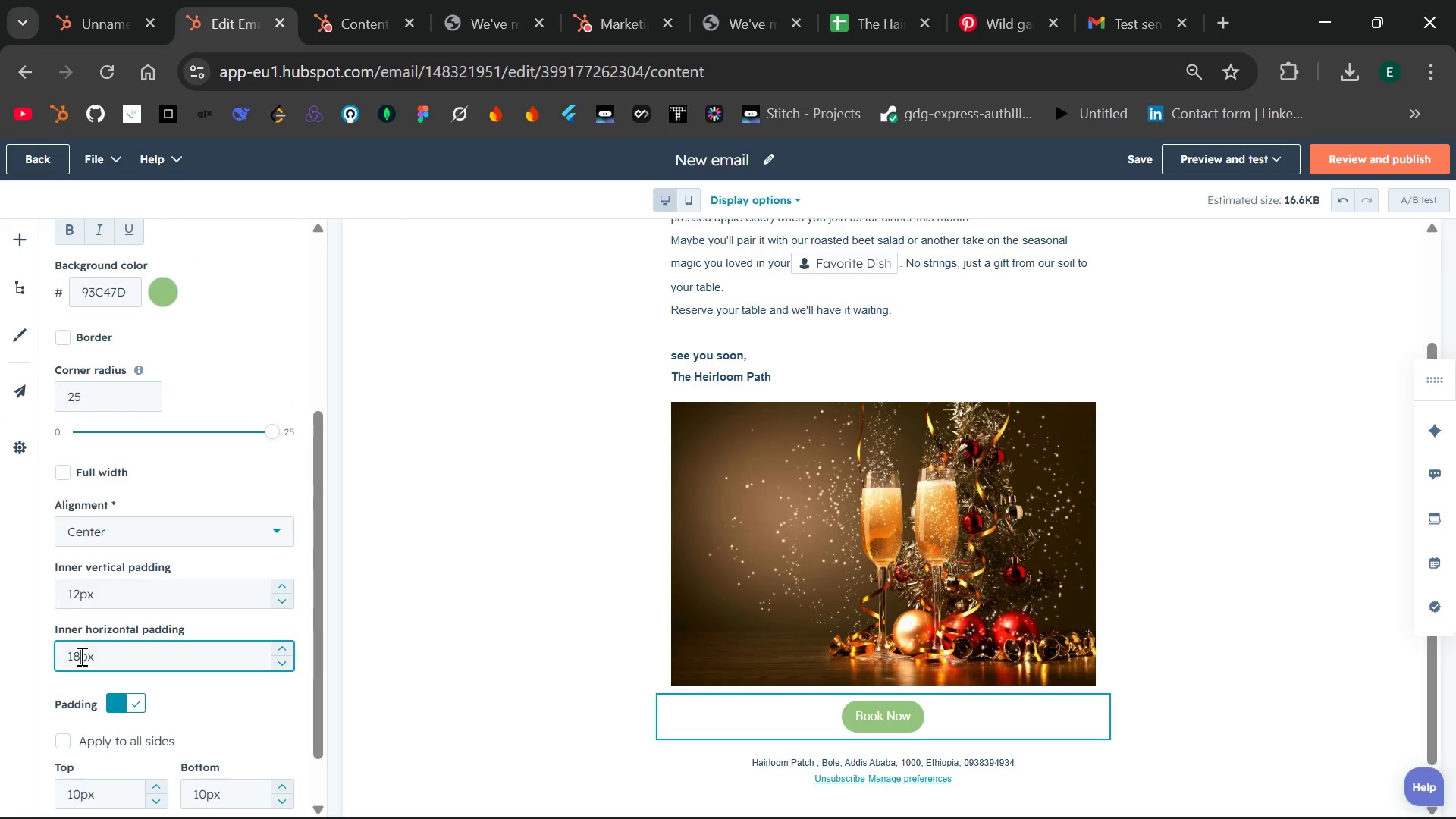 
key(Backspace)
key(Backspace)
type(40)
 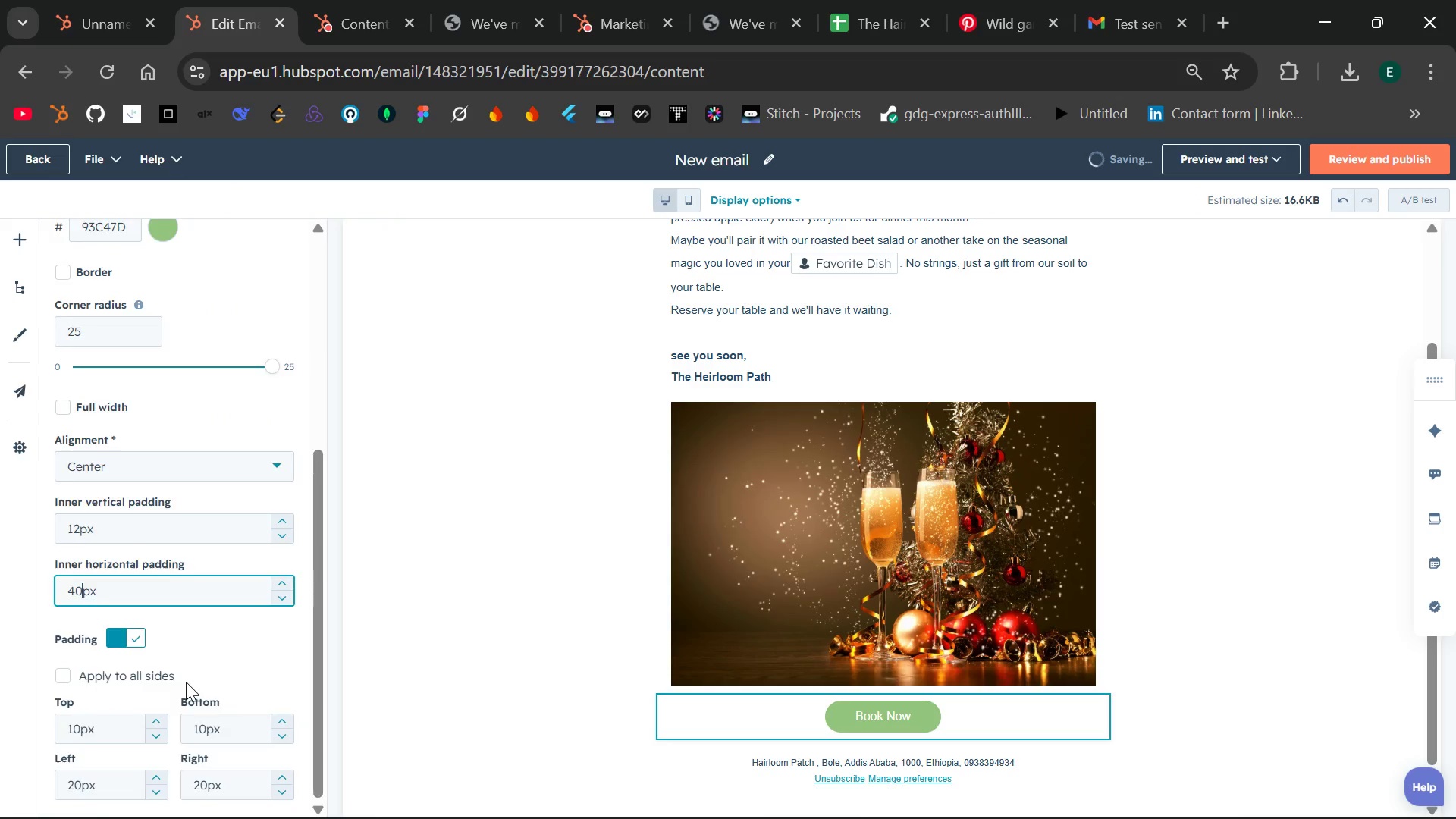 
wait(5.06)
 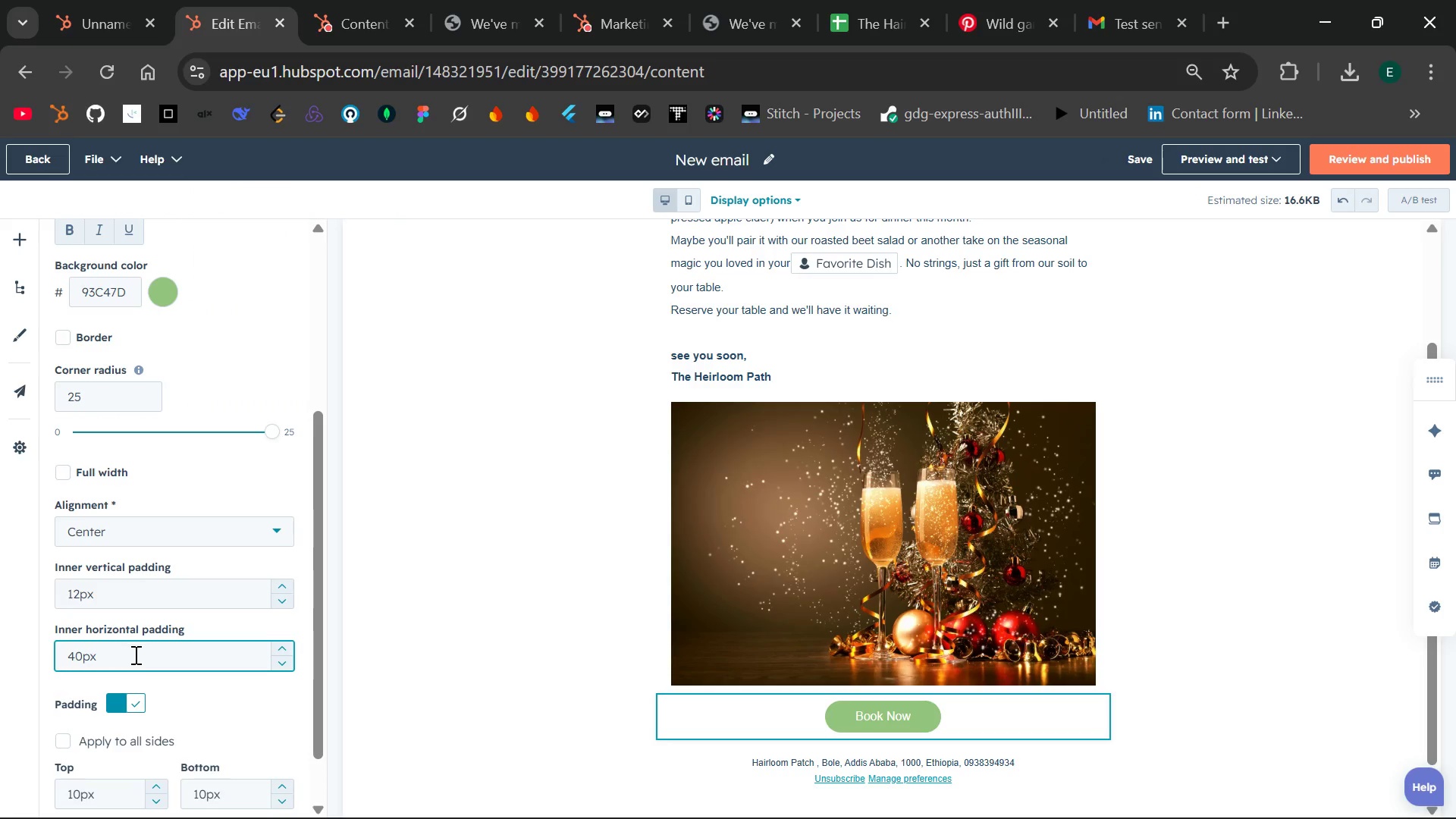 
left_click([490, 623])
 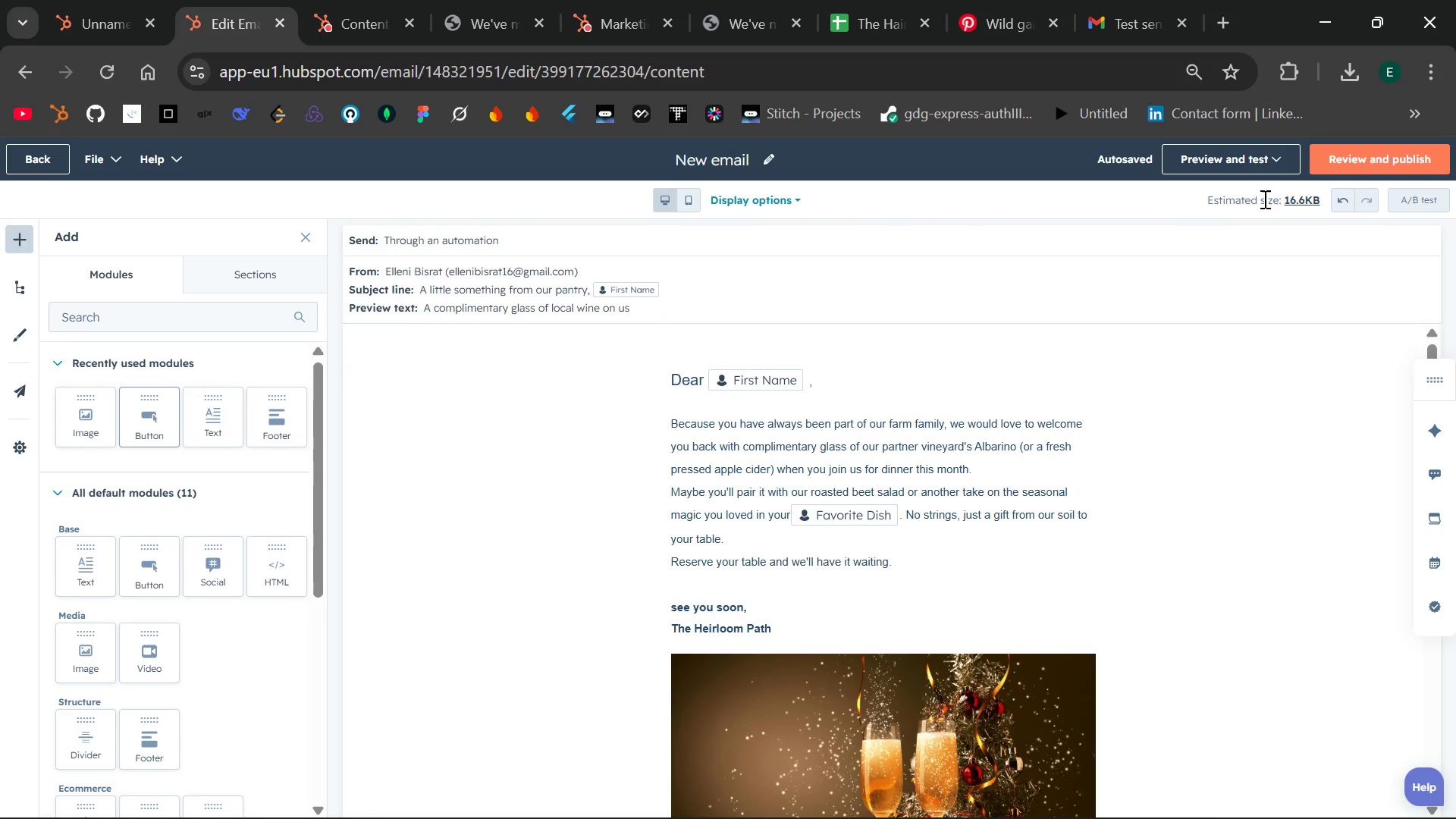 
wait(7.58)
 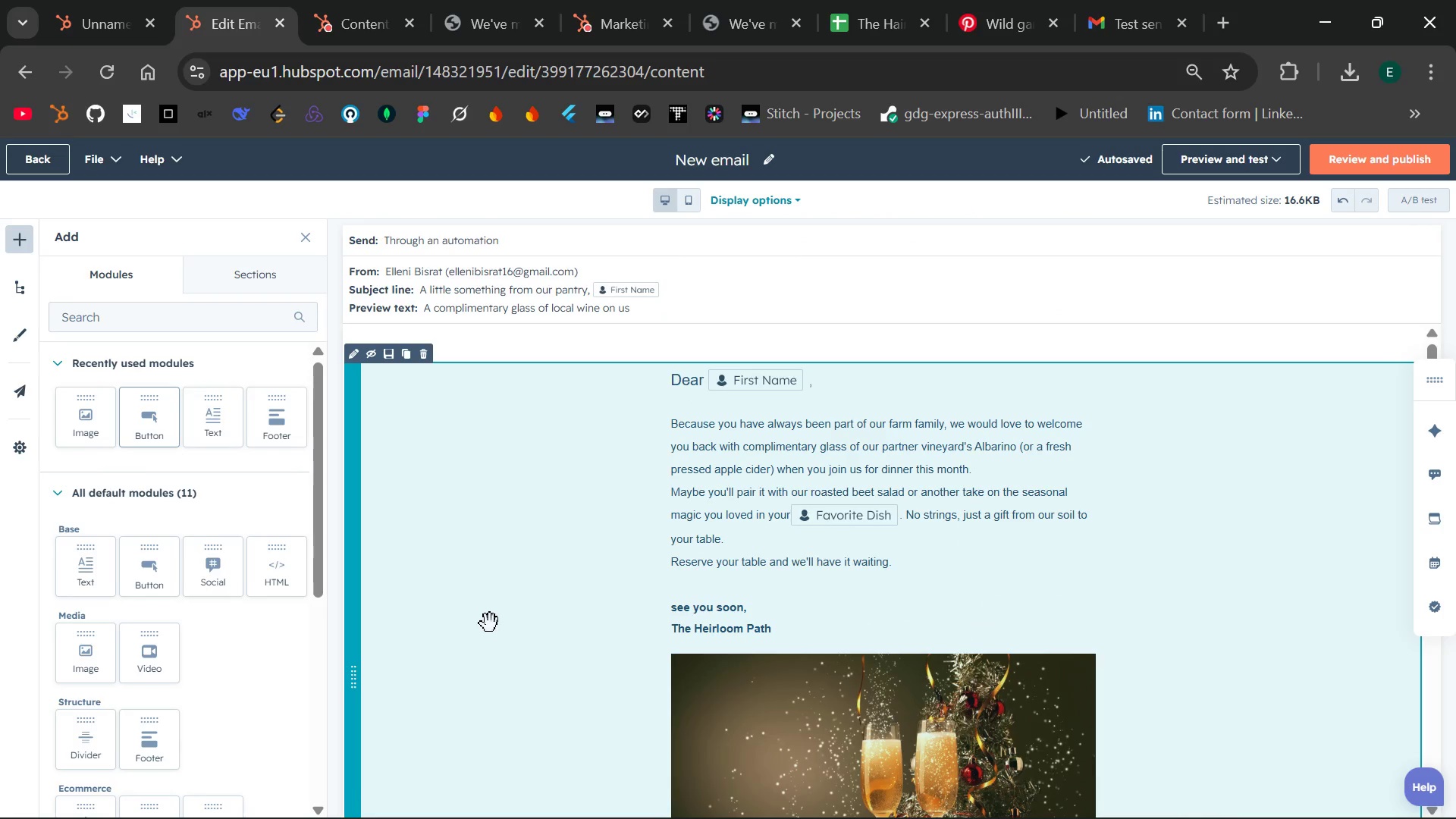 
left_click([1216, 155])
 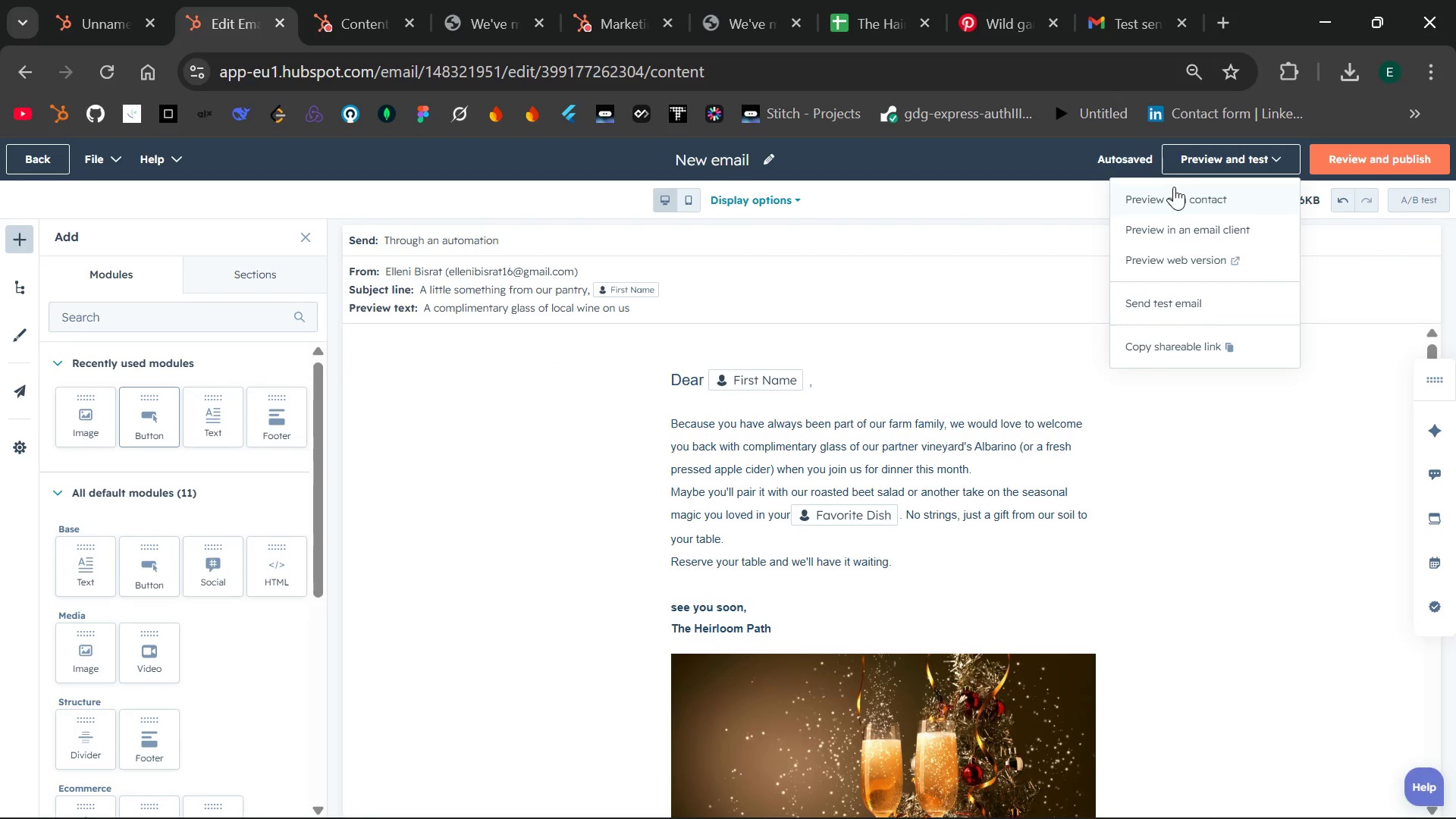 
left_click([1169, 192])
 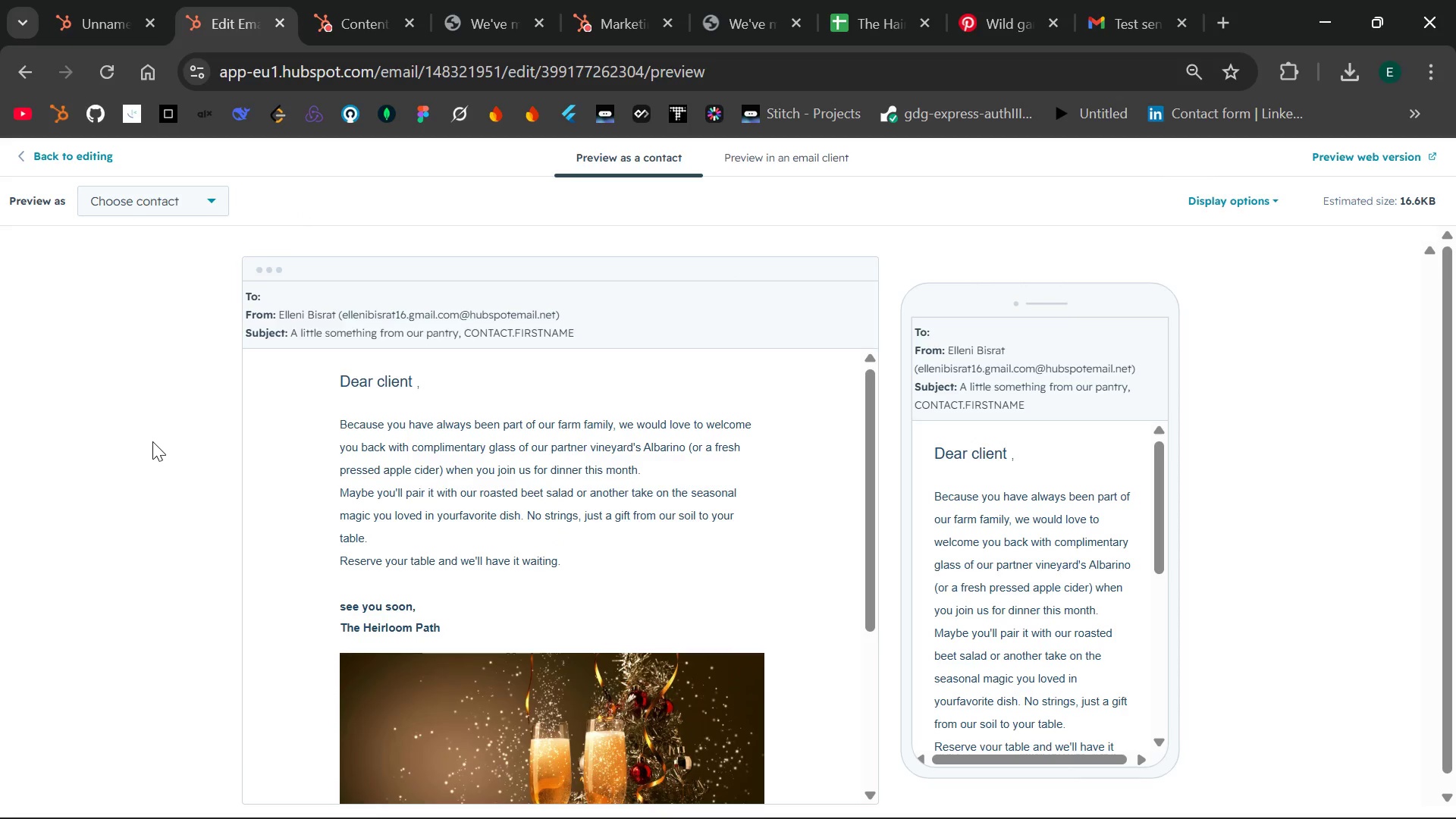 
left_click([212, 193])
 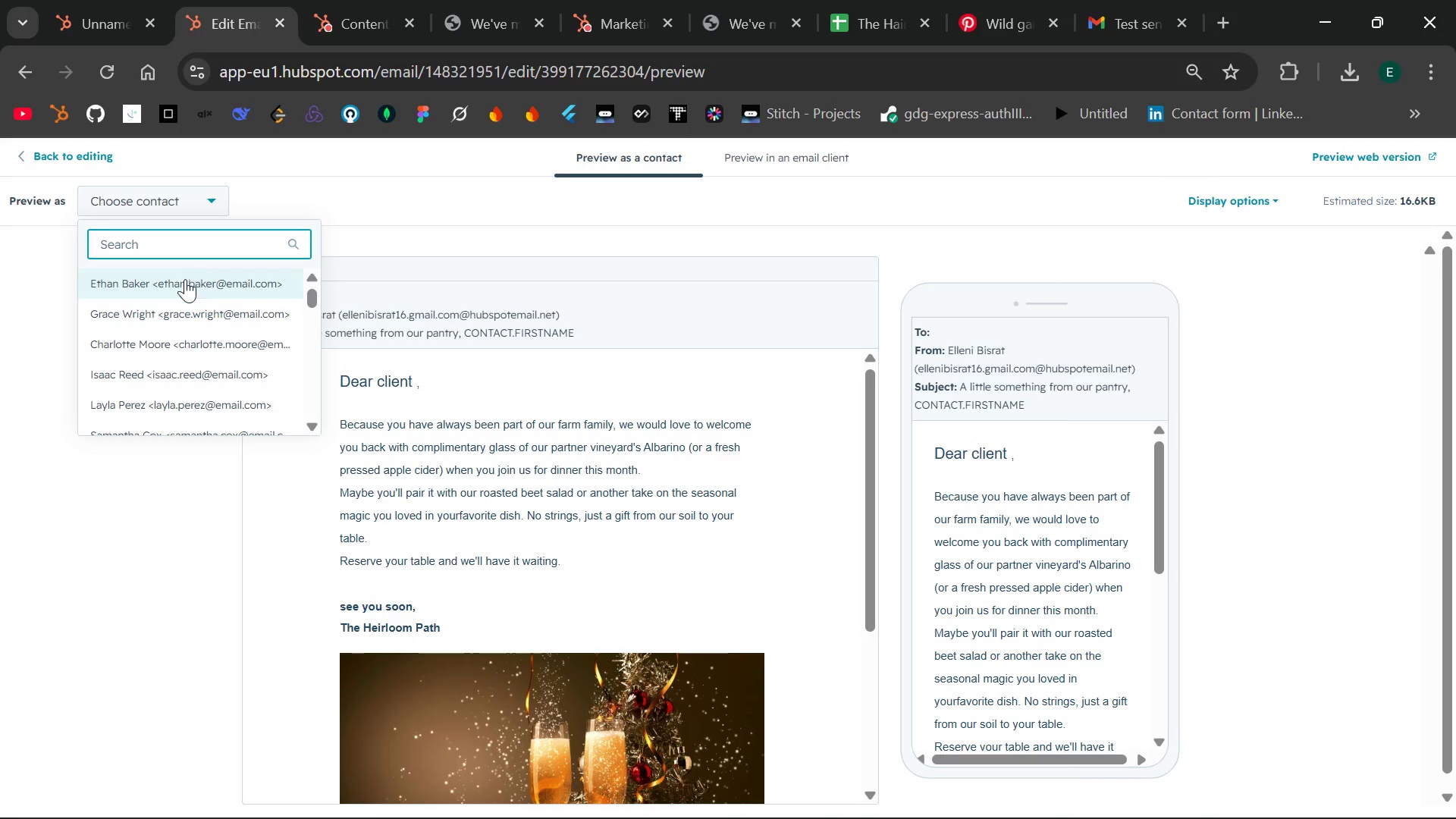 
left_click([182, 283])
 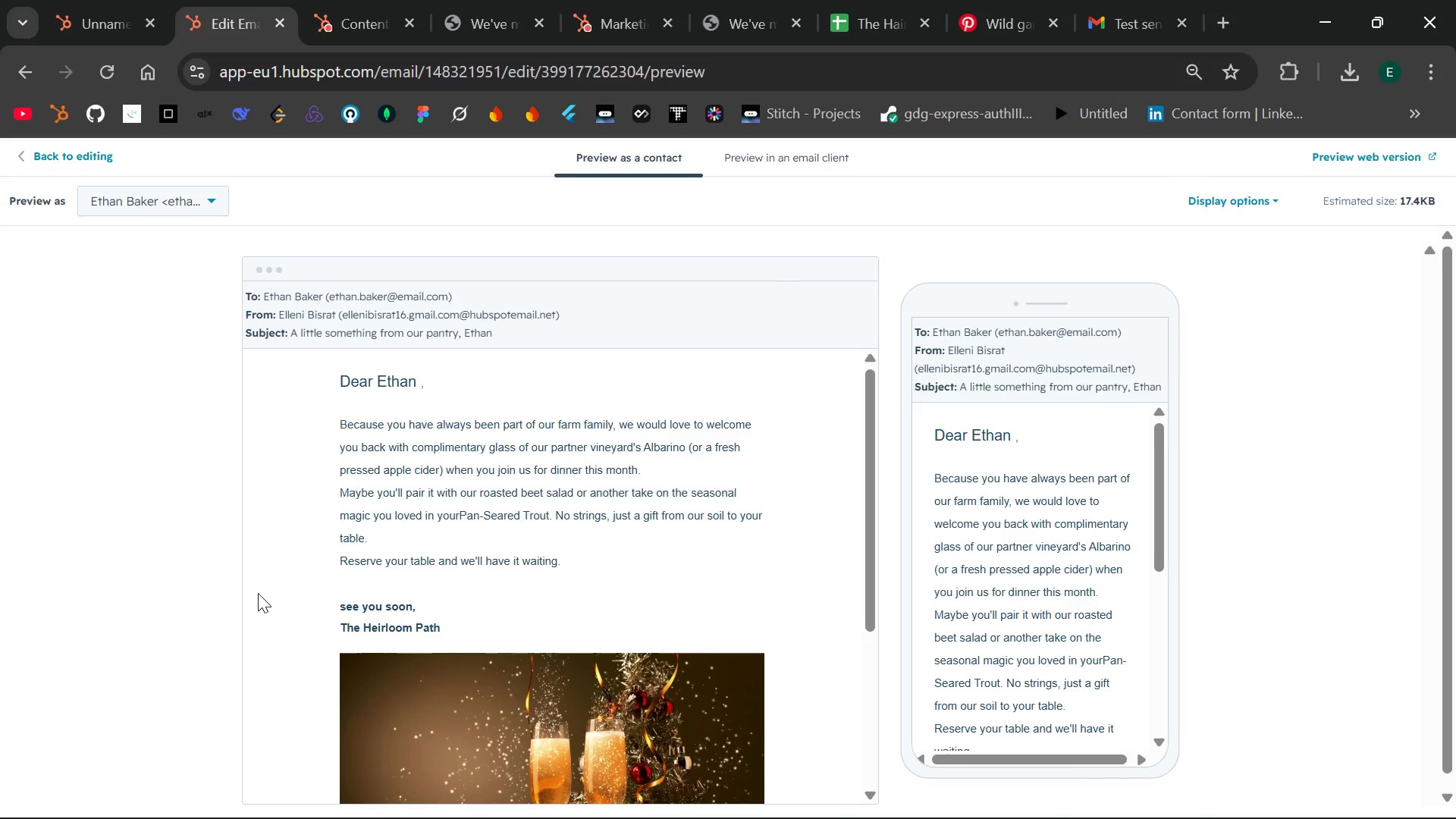 
key(PrintScreen)
 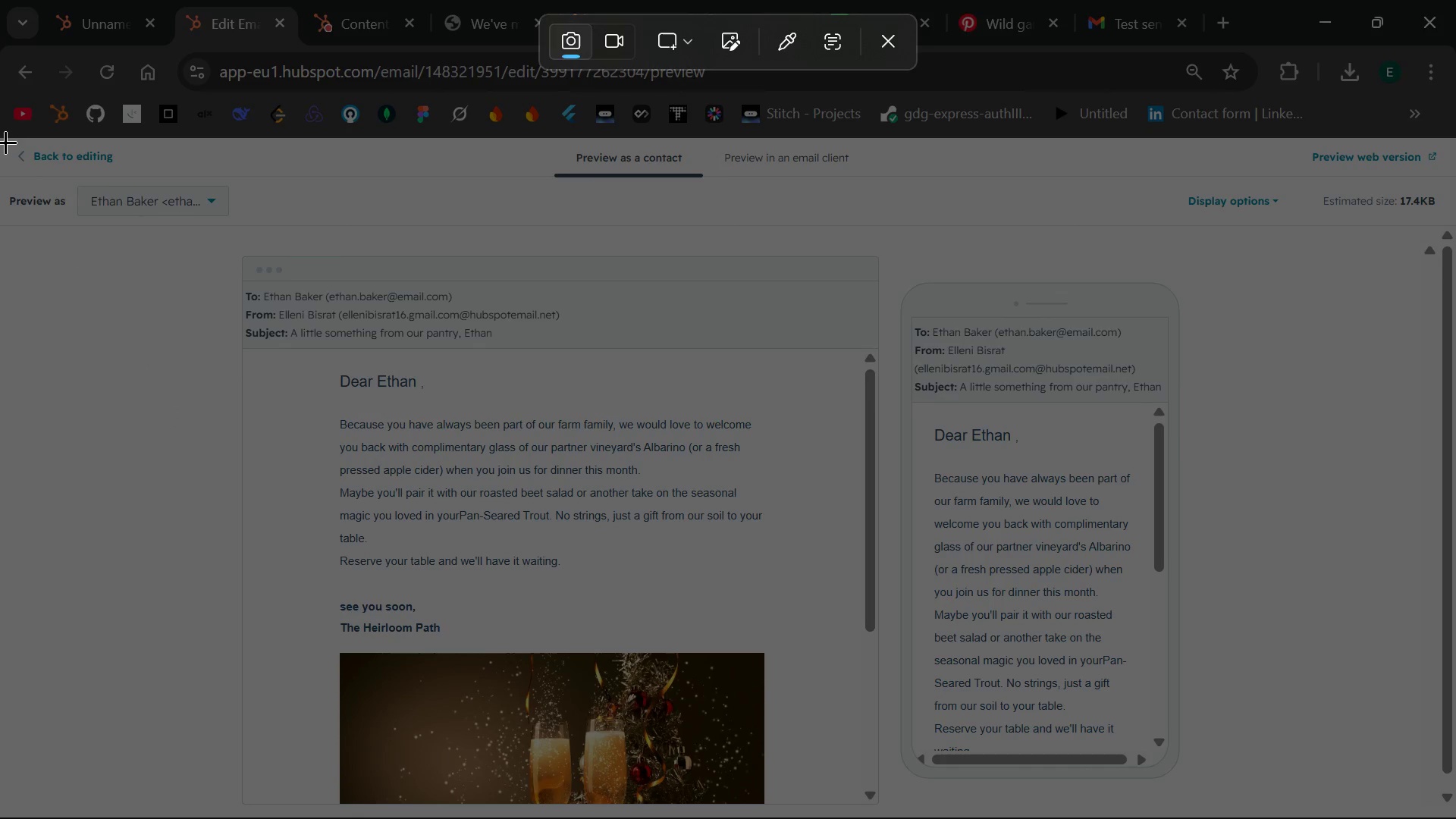 
left_click_drag(start_coordinate=[5, 138], to_coordinate=[1455, 818])
 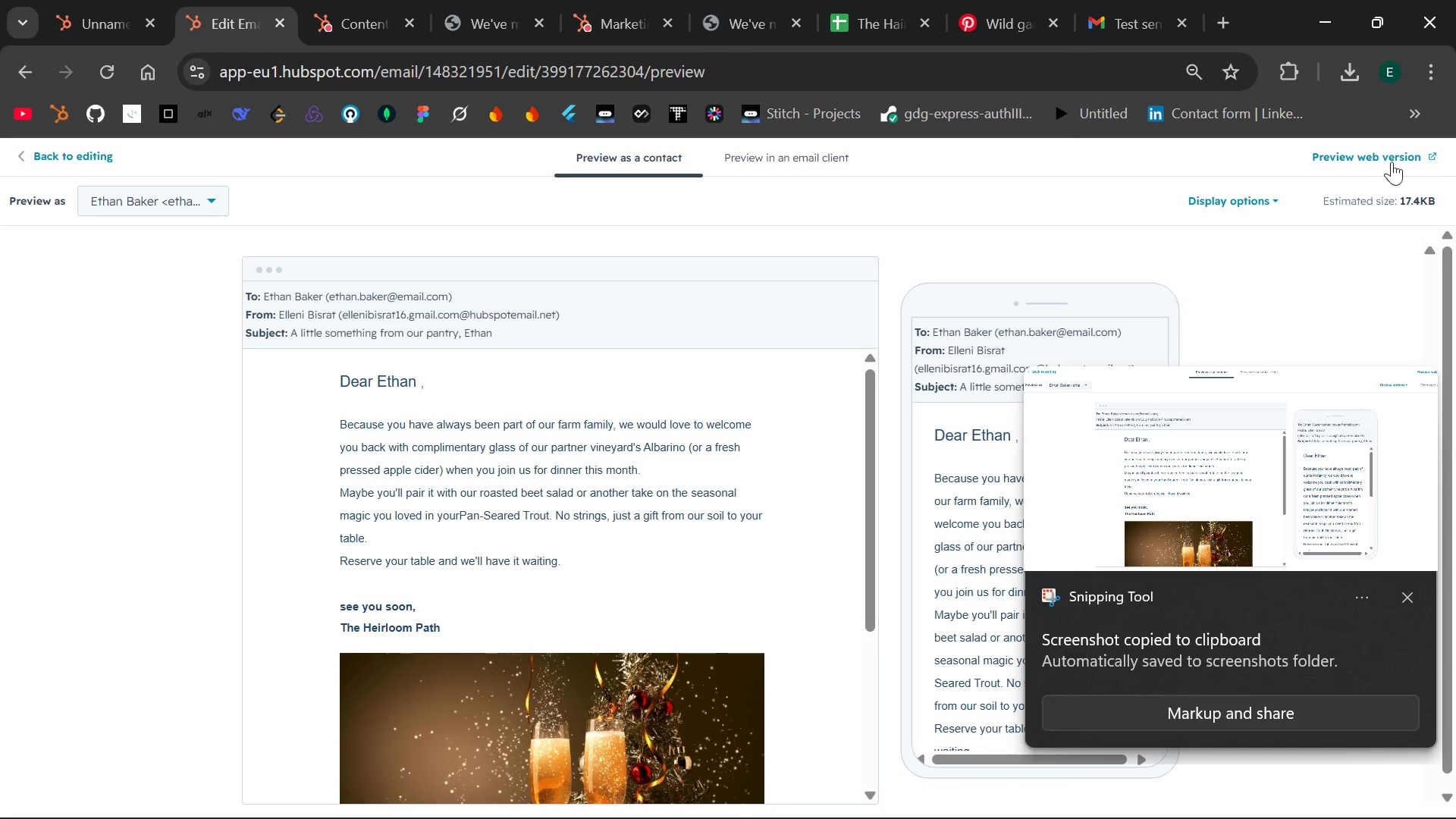 
left_click([1394, 152])
 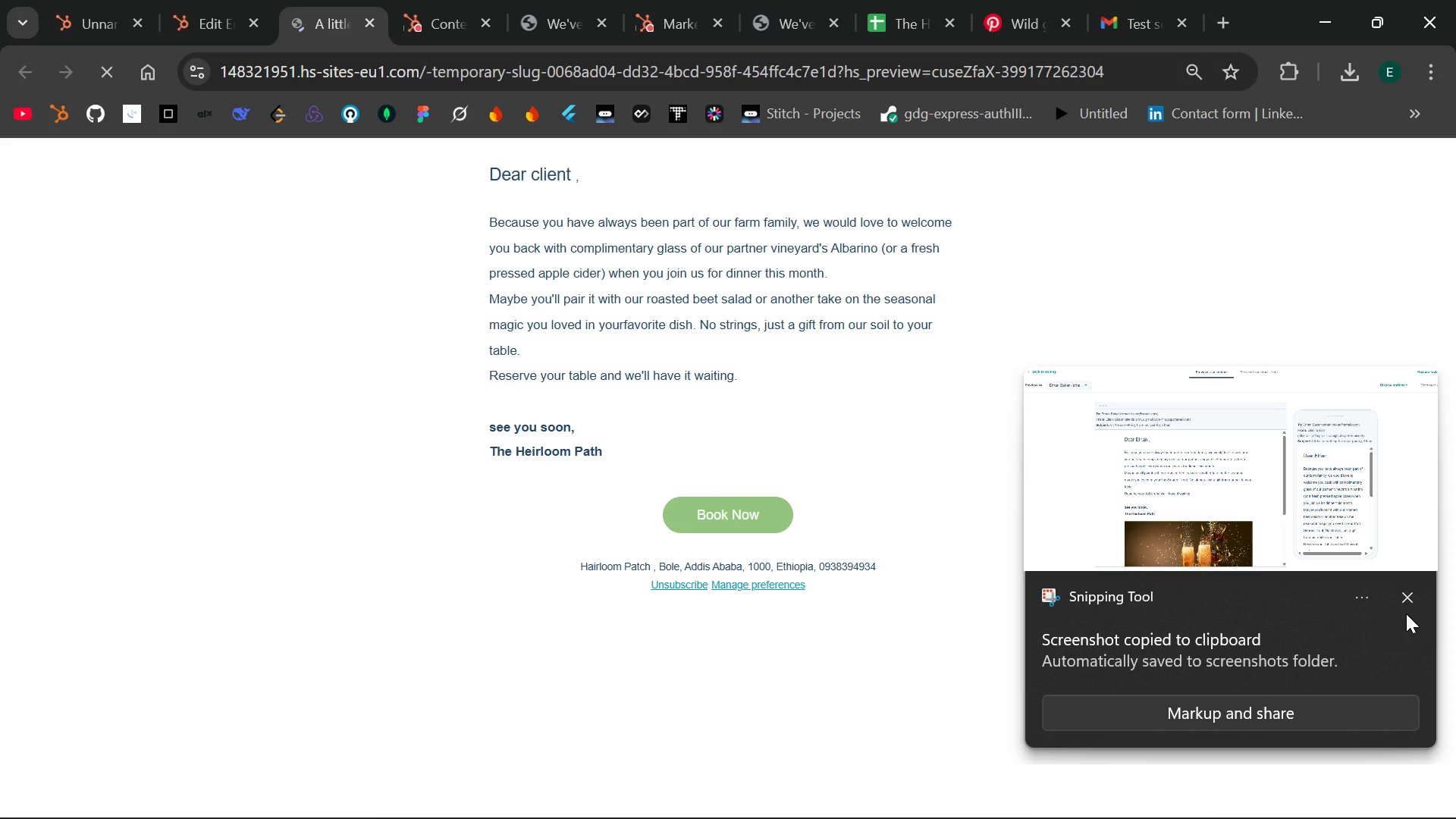 
left_click([1410, 601])
 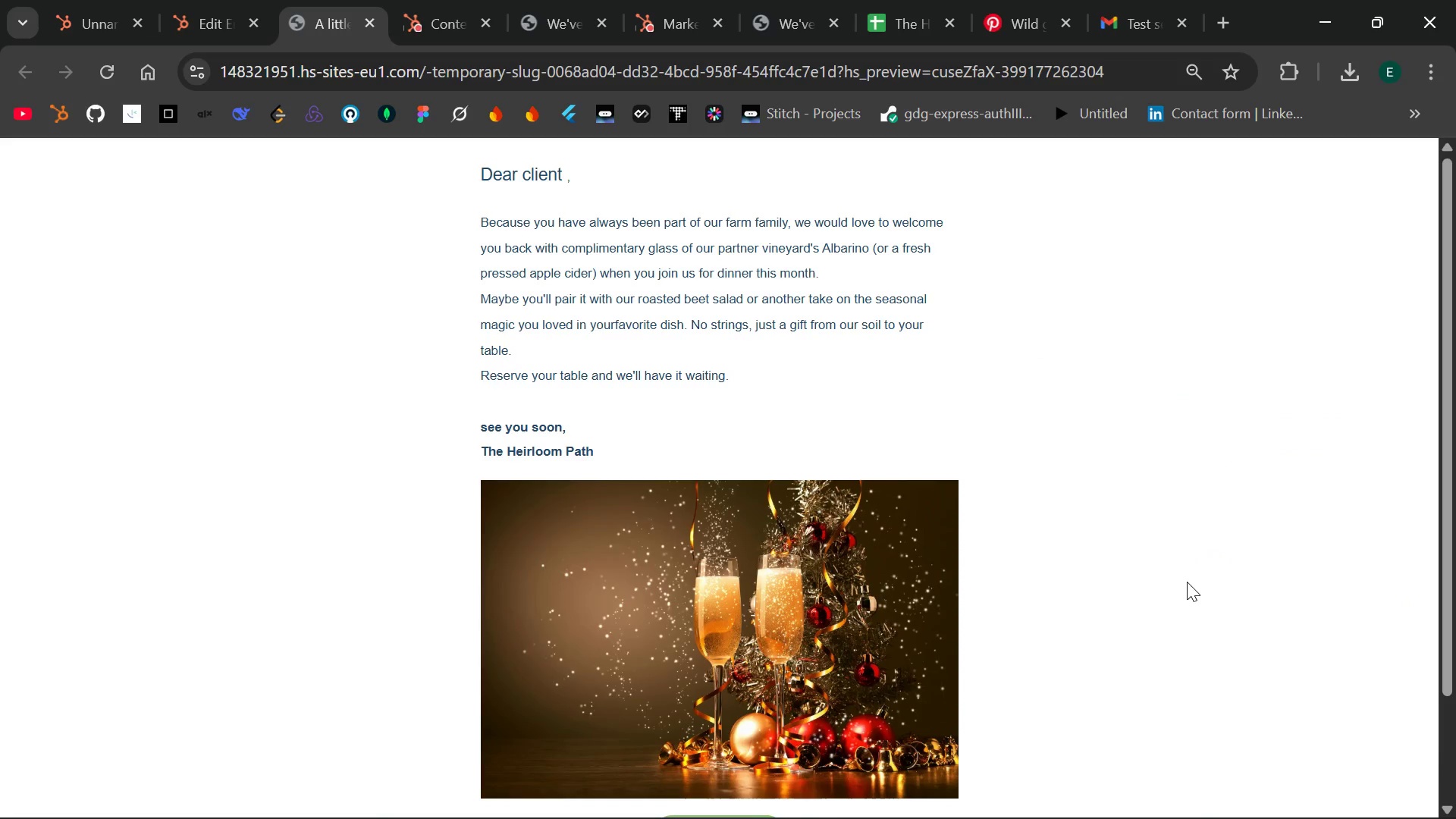 
key(Control+Minus)
 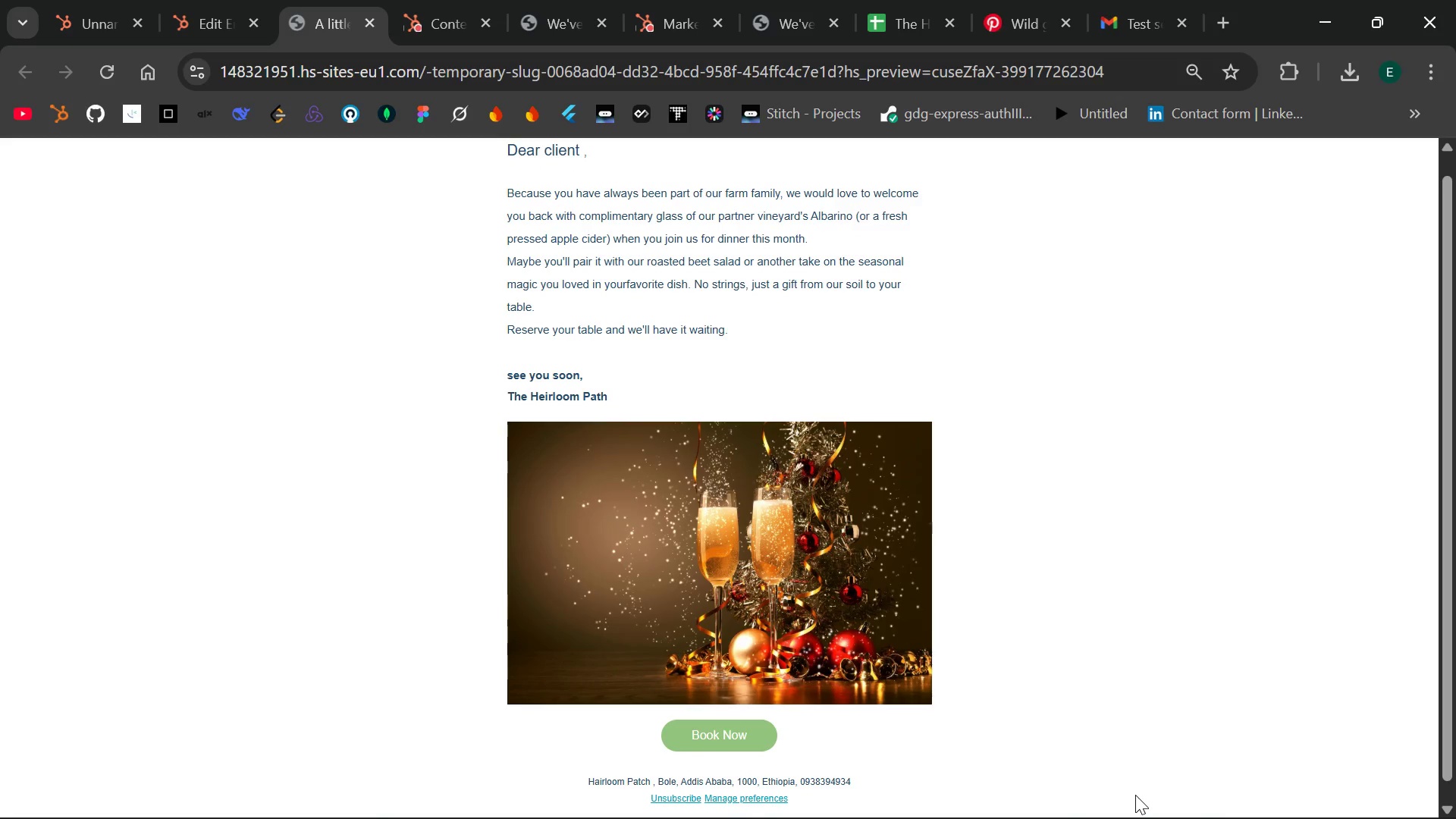 
key(PrintScreen)
 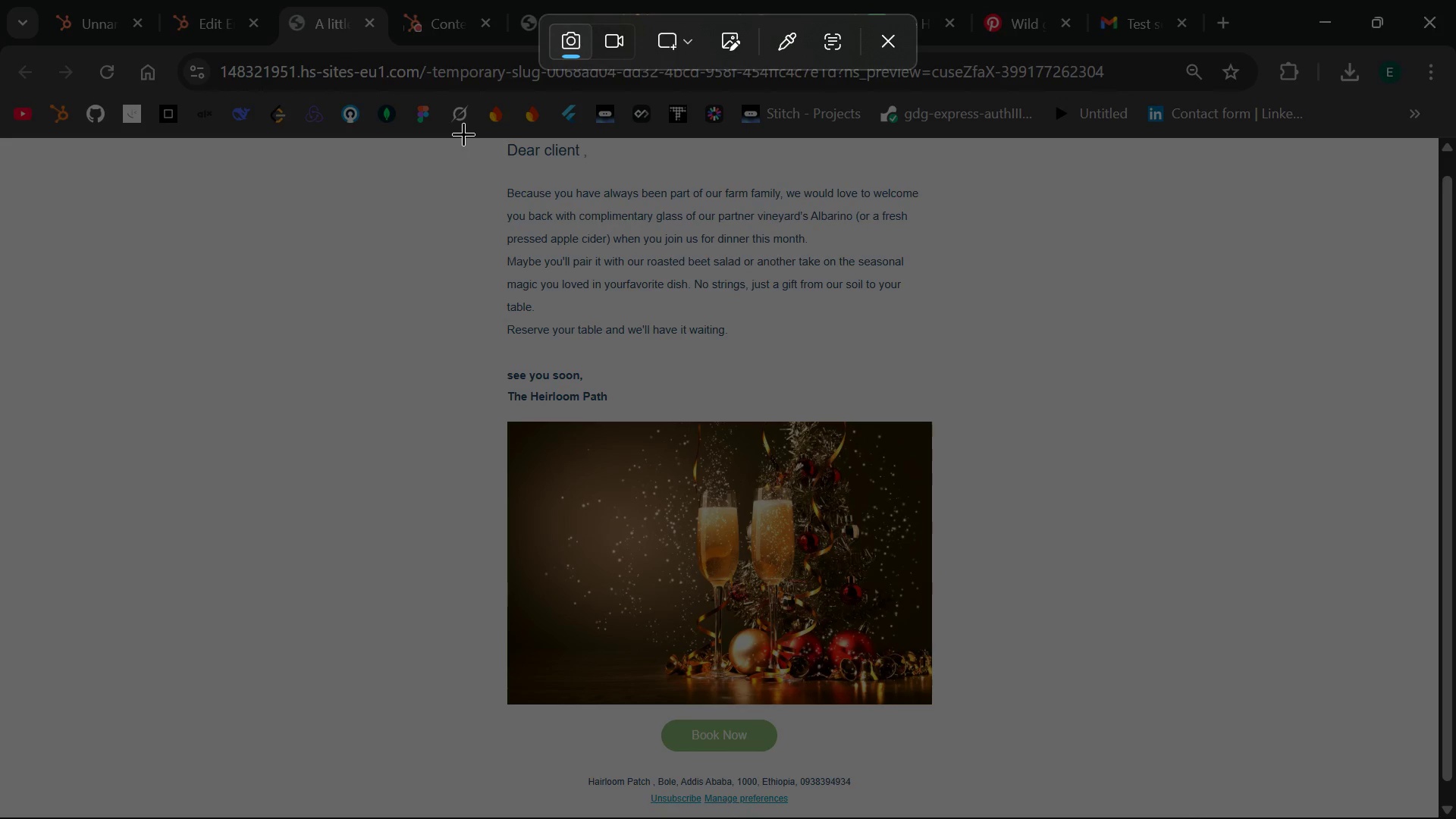 
left_click_drag(start_coordinate=[463, 133], to_coordinate=[981, 818])
 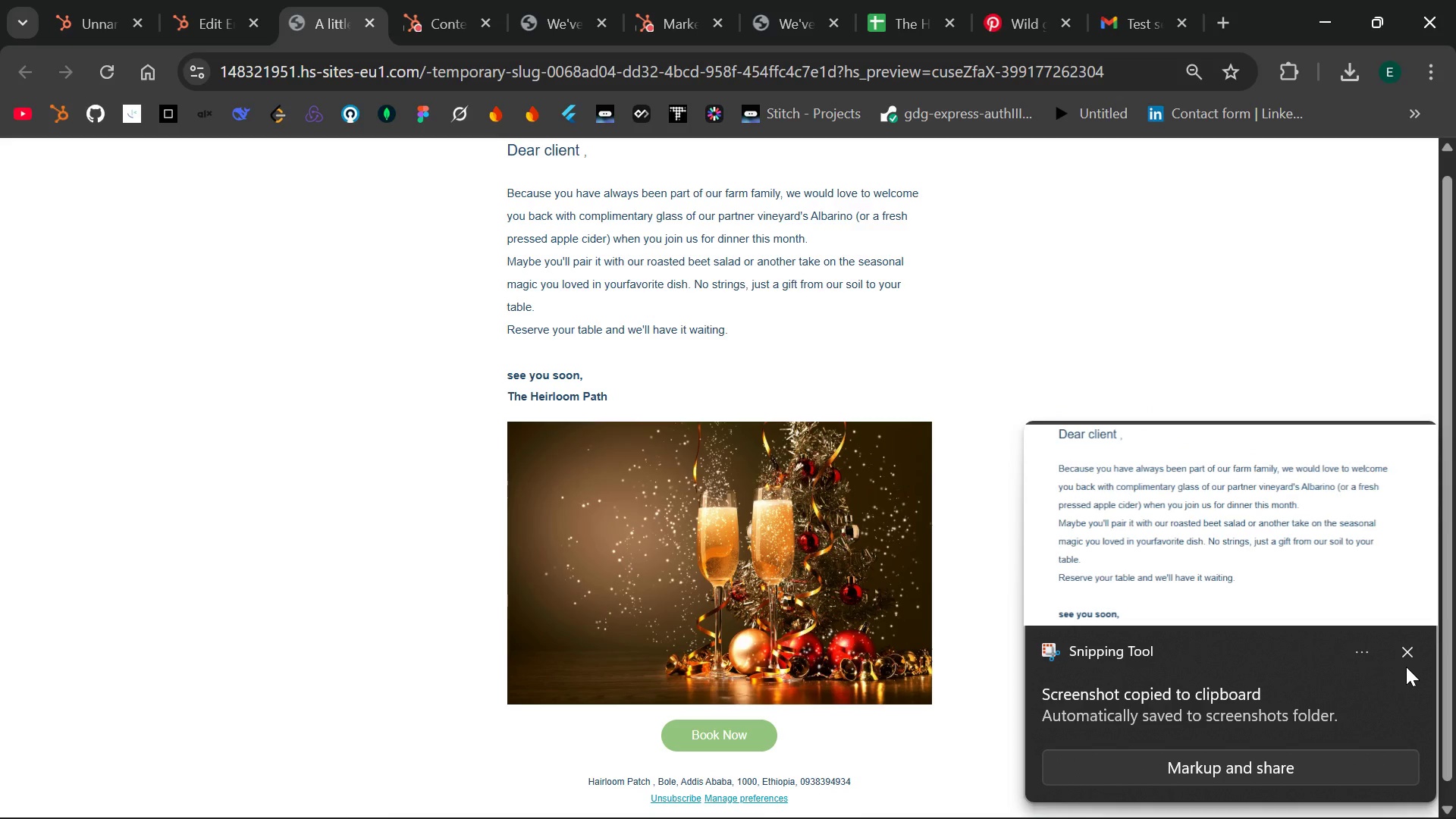 
left_click([1406, 667])
 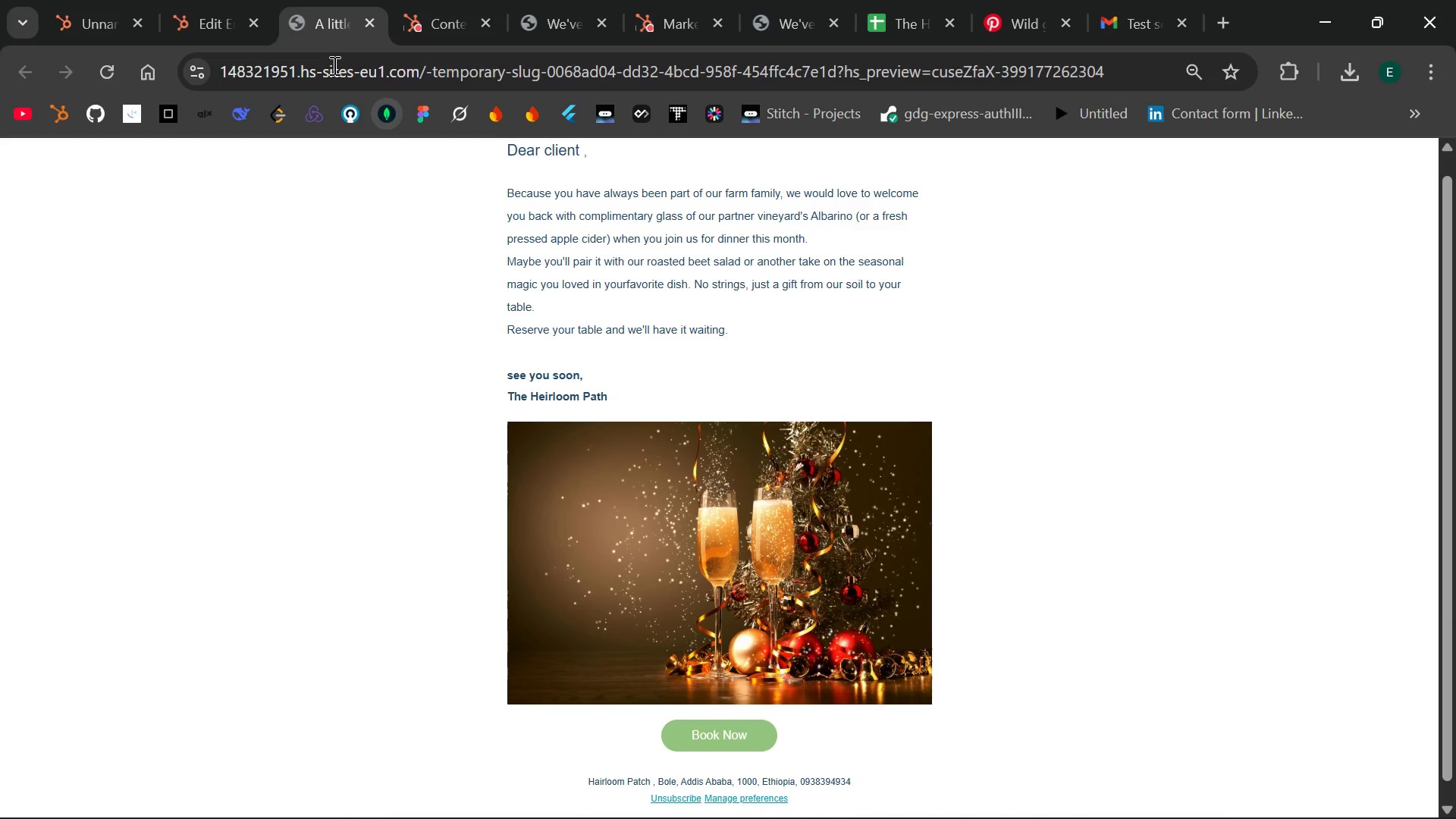 
left_click([229, 0])
 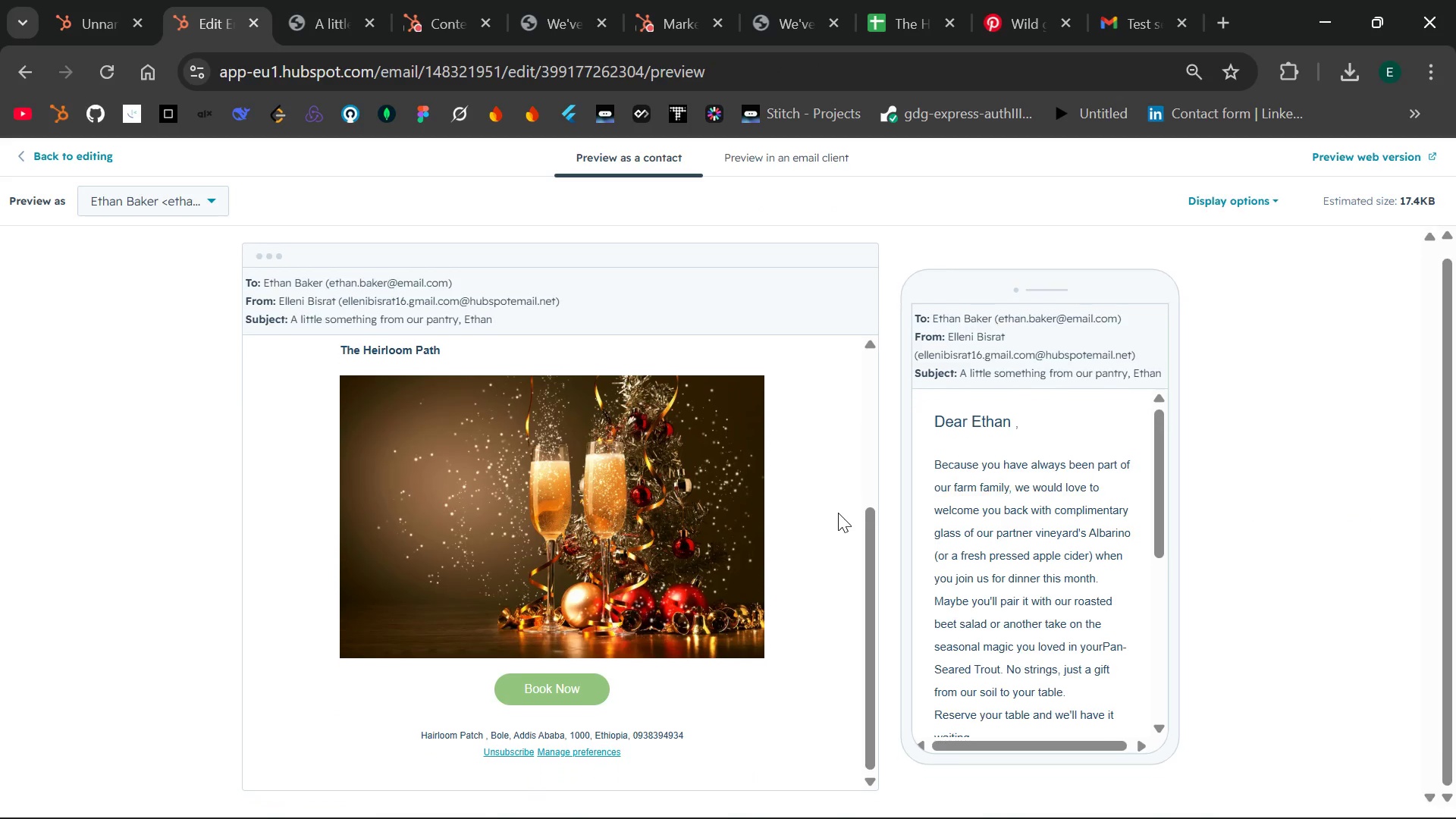 
wait(8.5)
 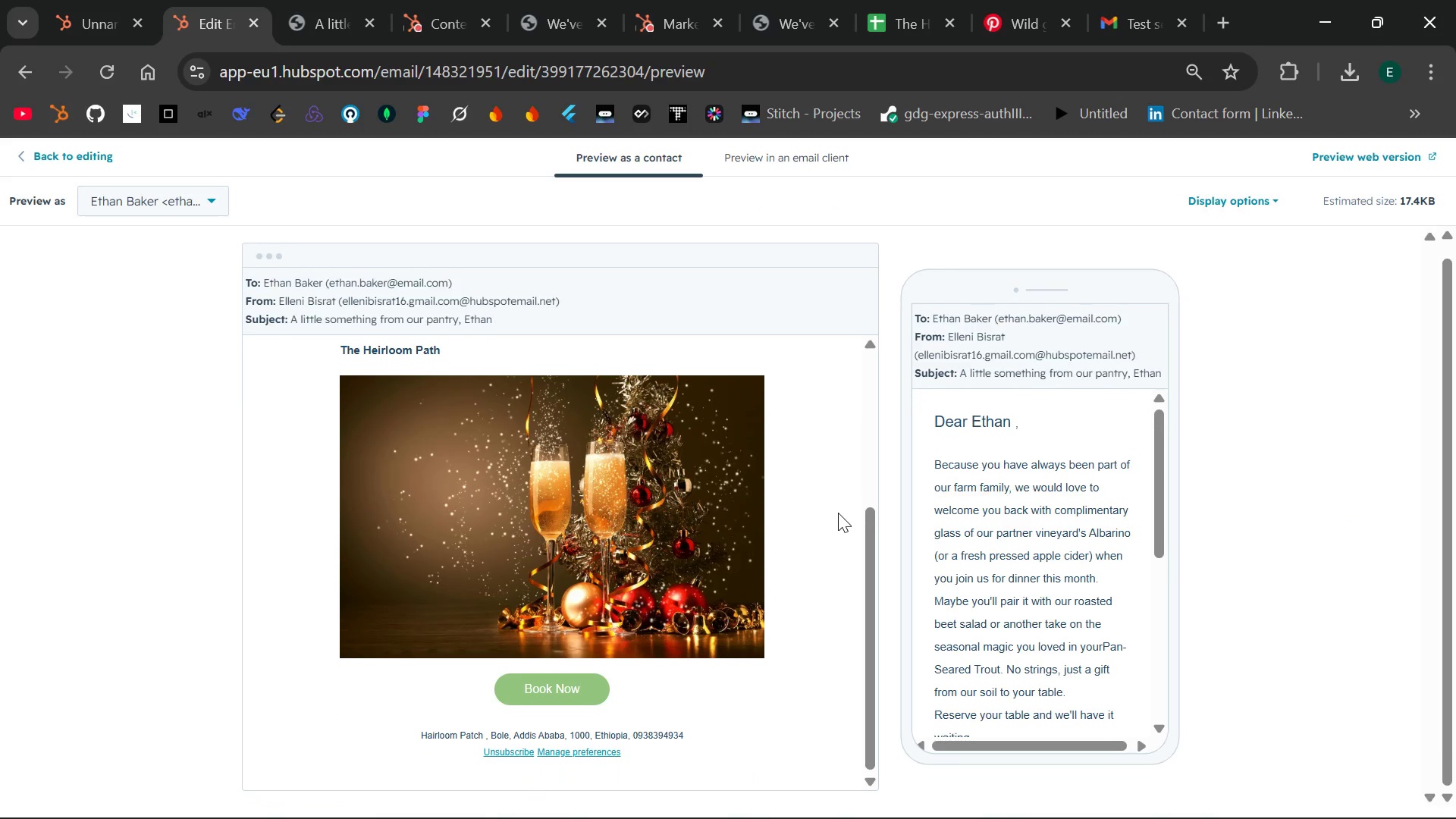 
left_click([46, 158])
 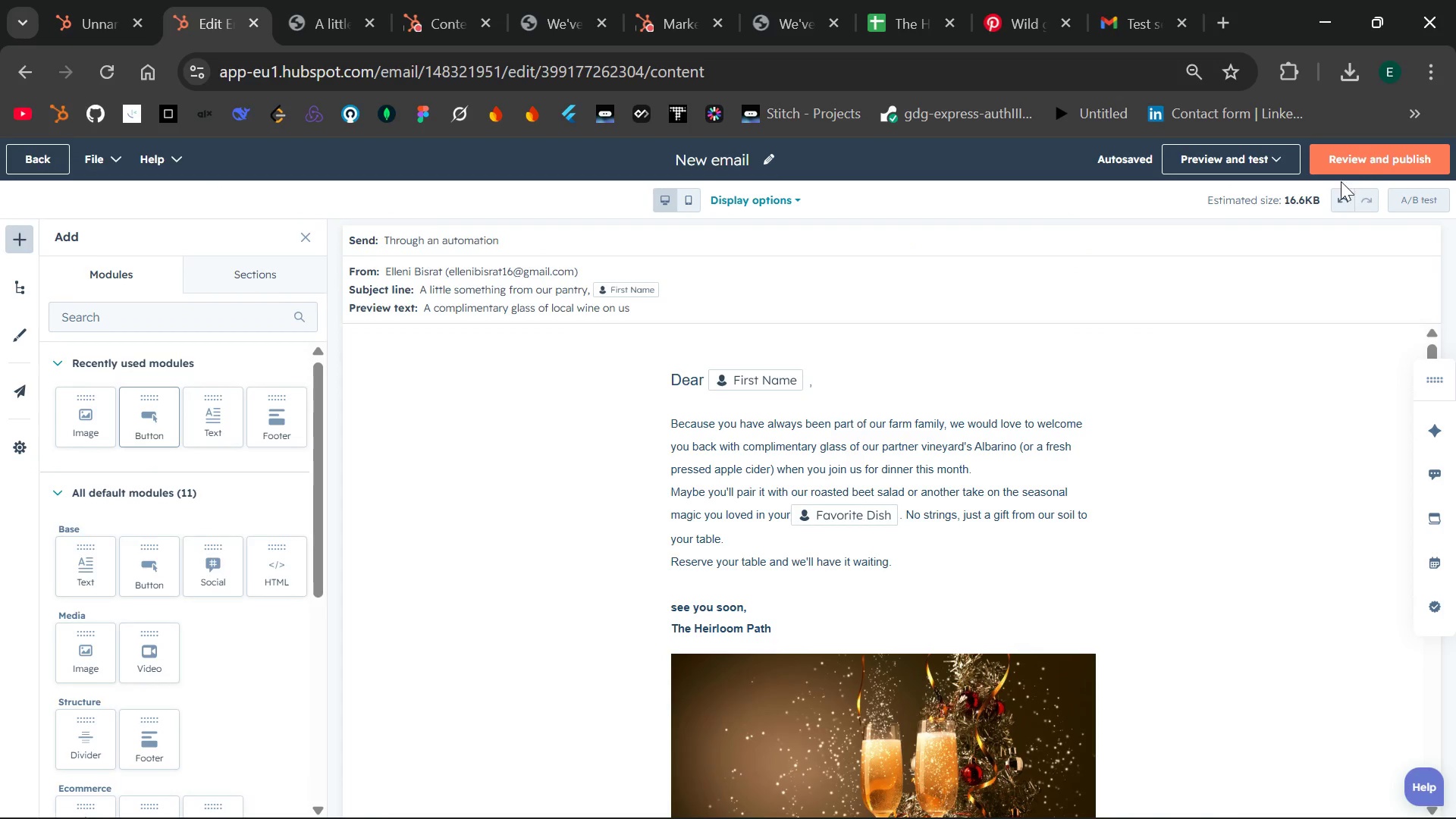 
left_click([1392, 159])
 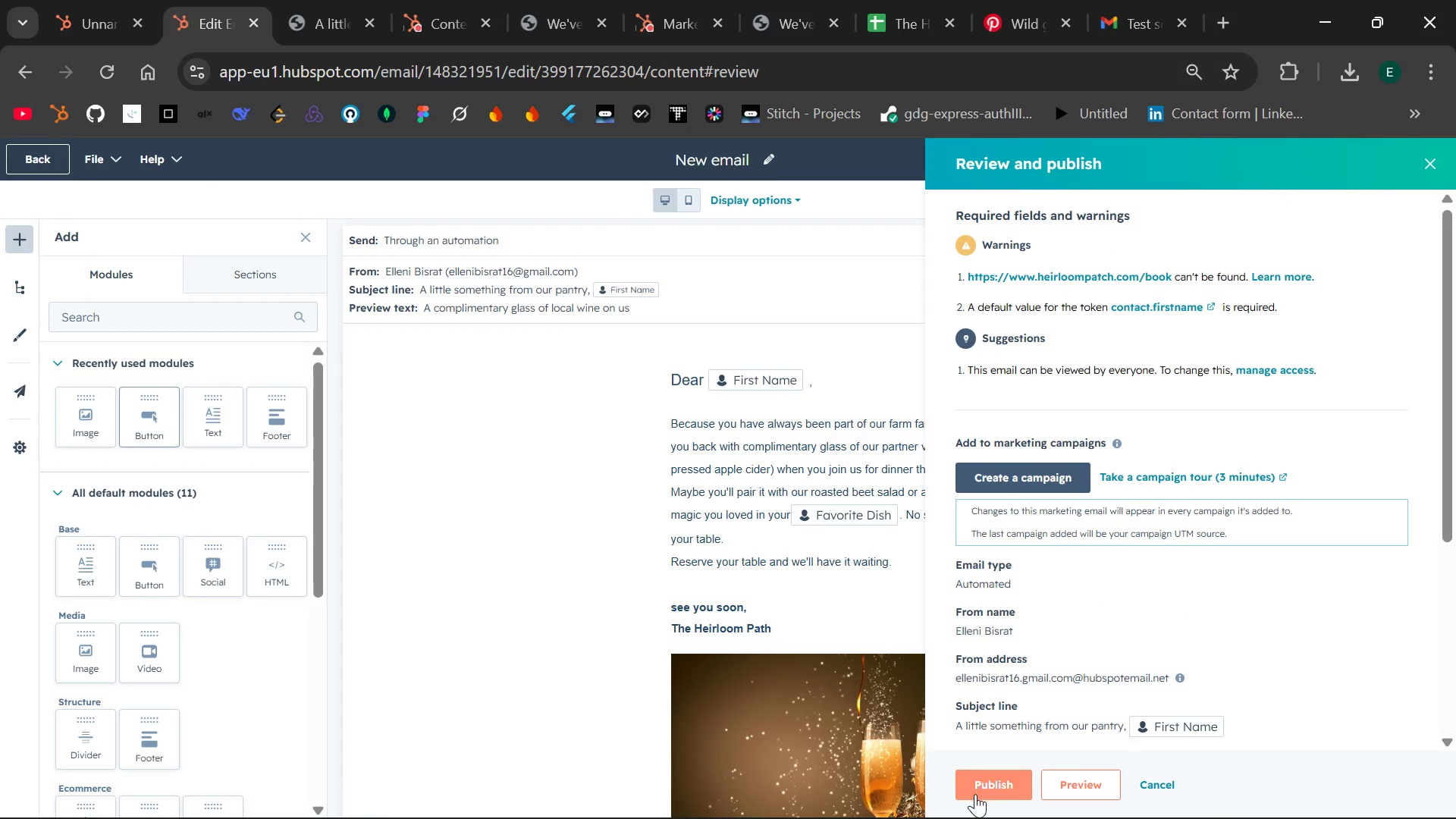 
left_click([983, 786])
 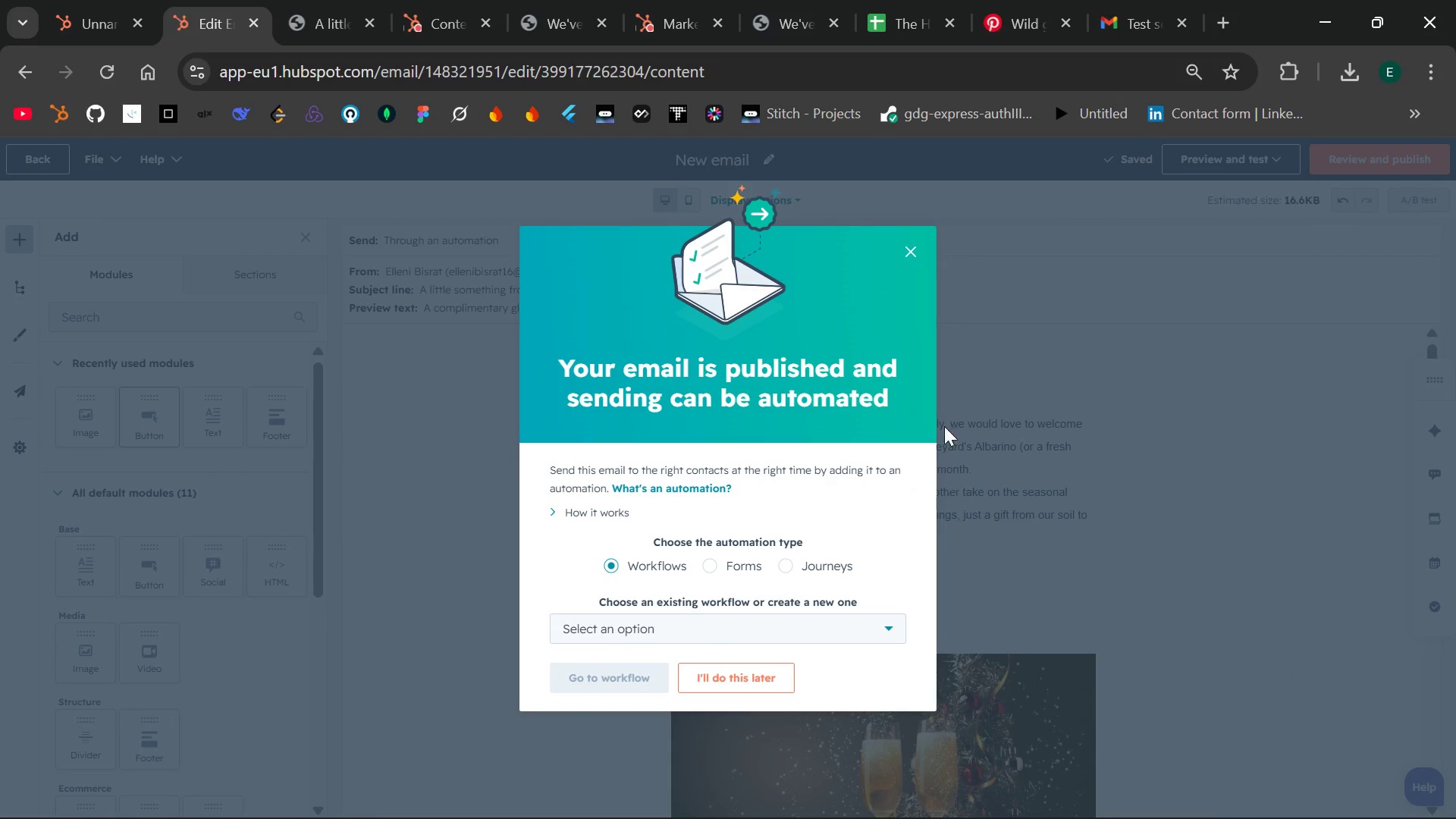 
wait(7.8)
 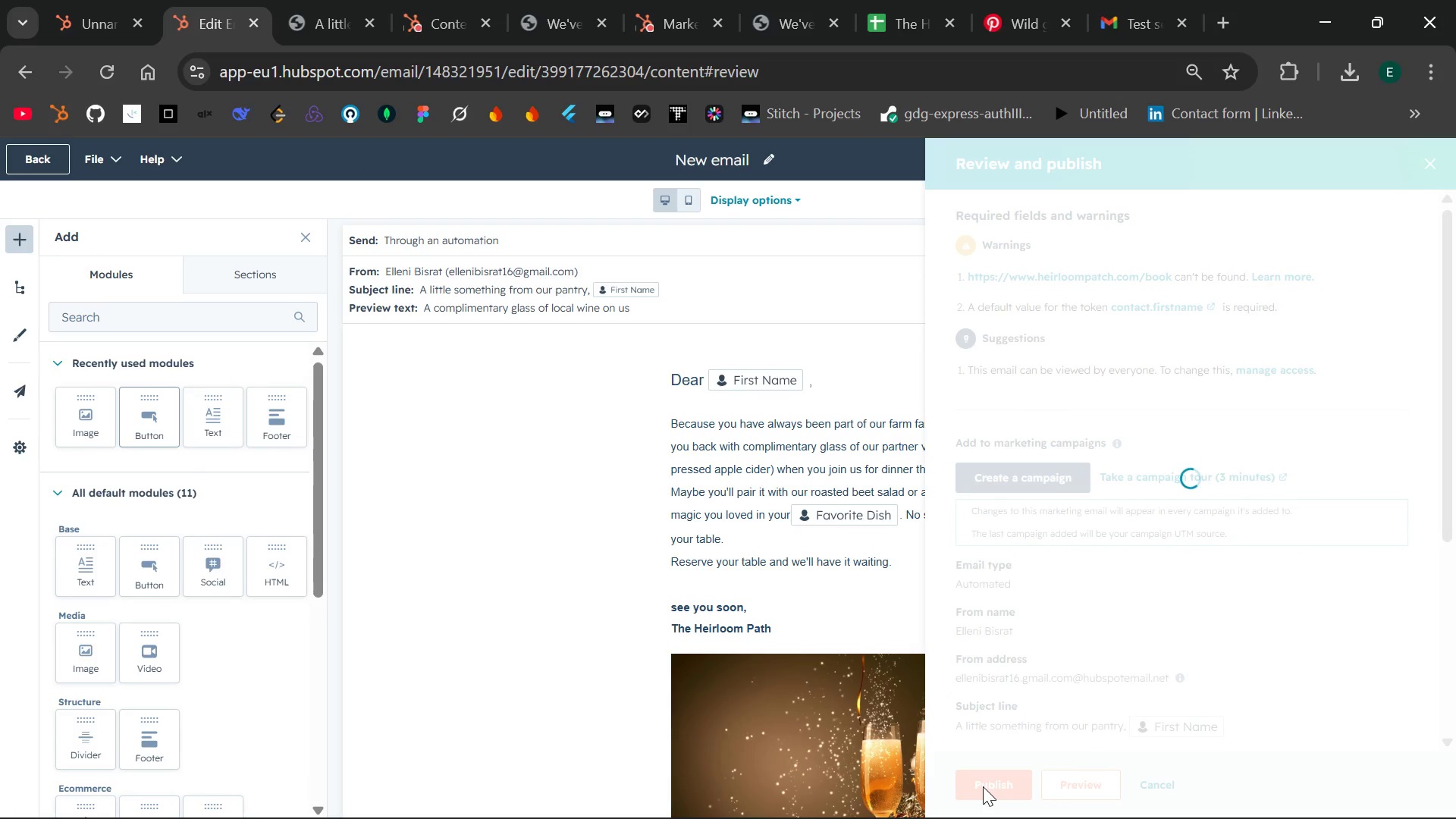 
left_click([907, 249])
 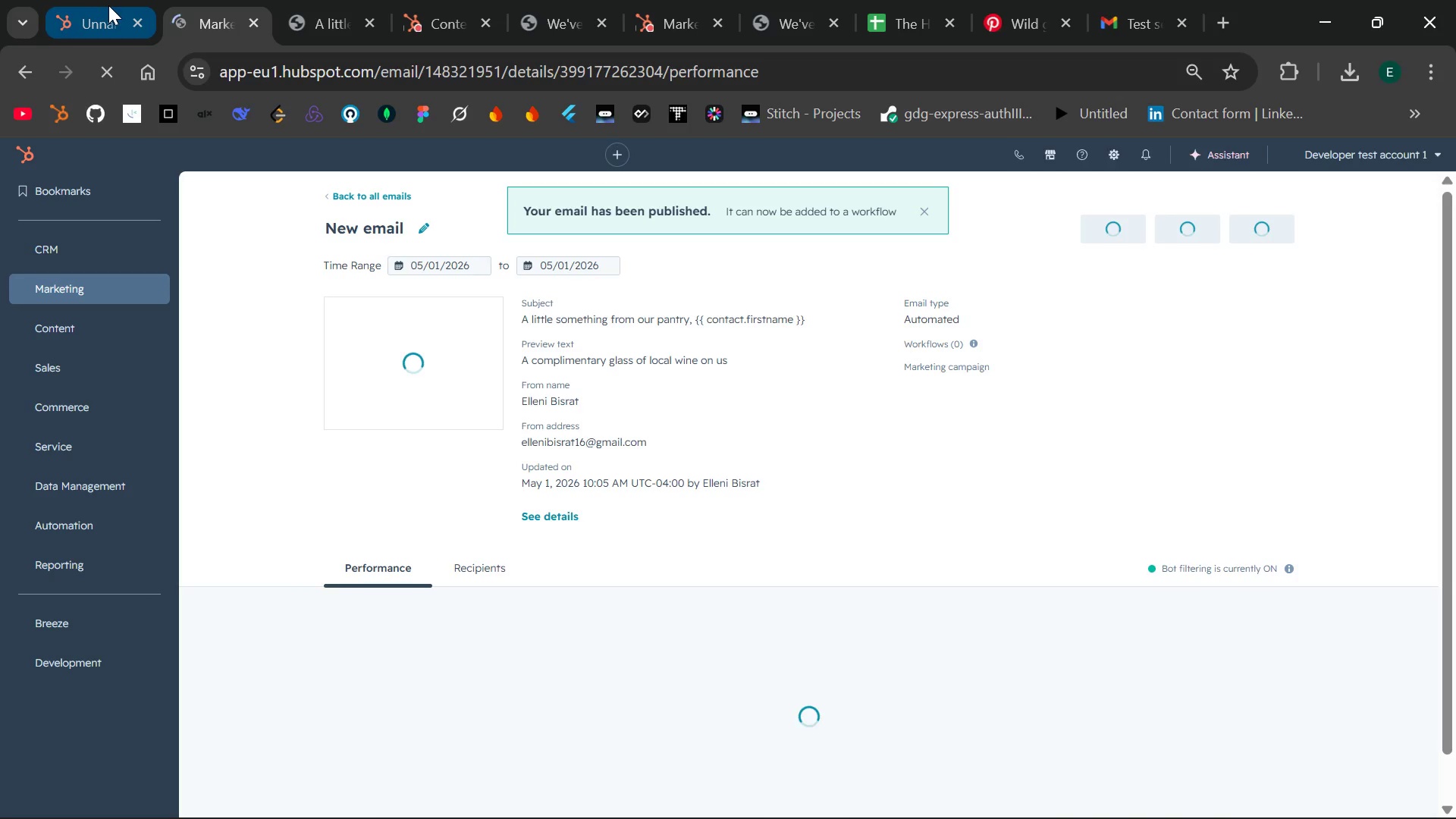 
left_click([108, 5])
 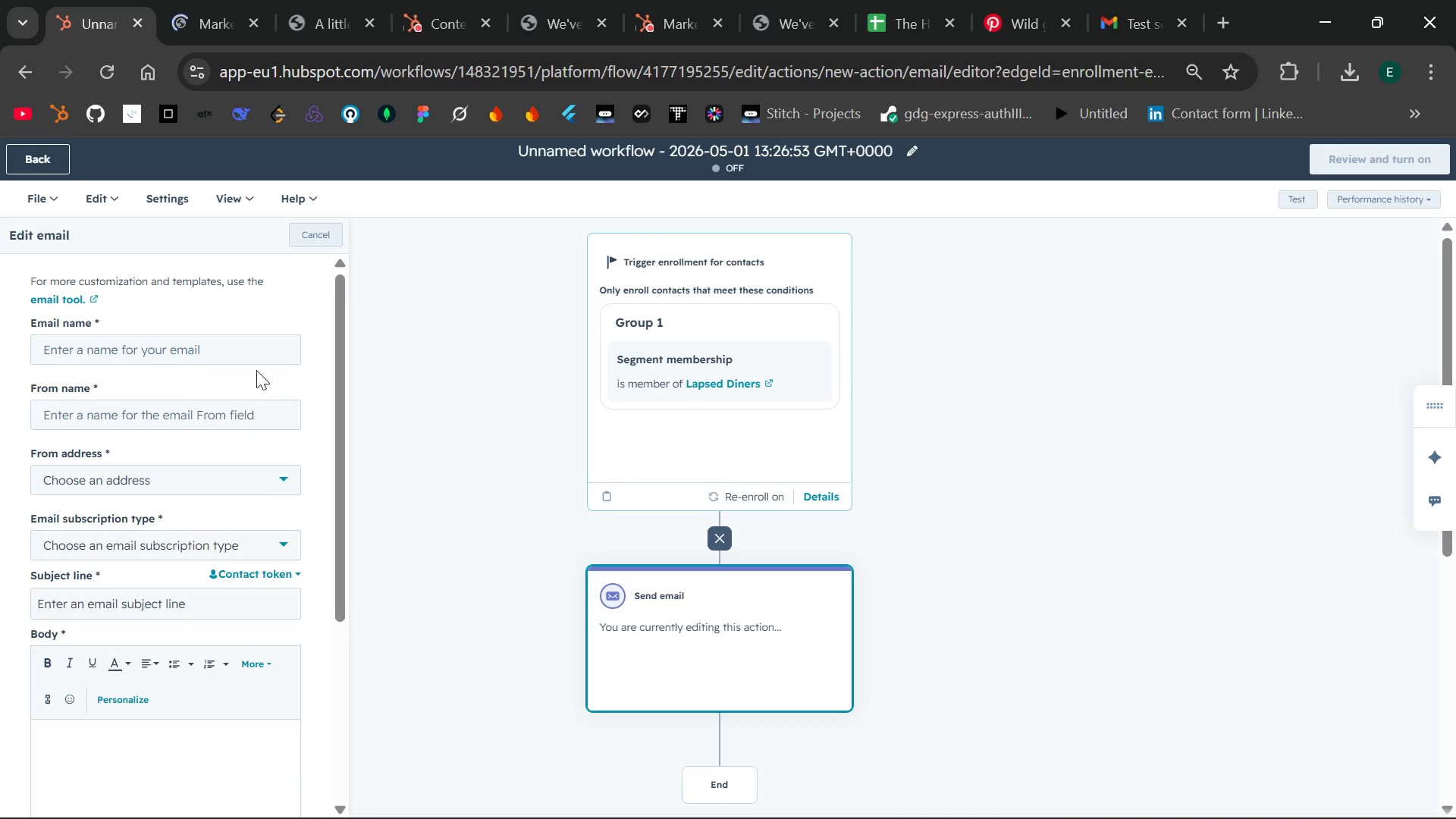 
left_click([314, 235])
 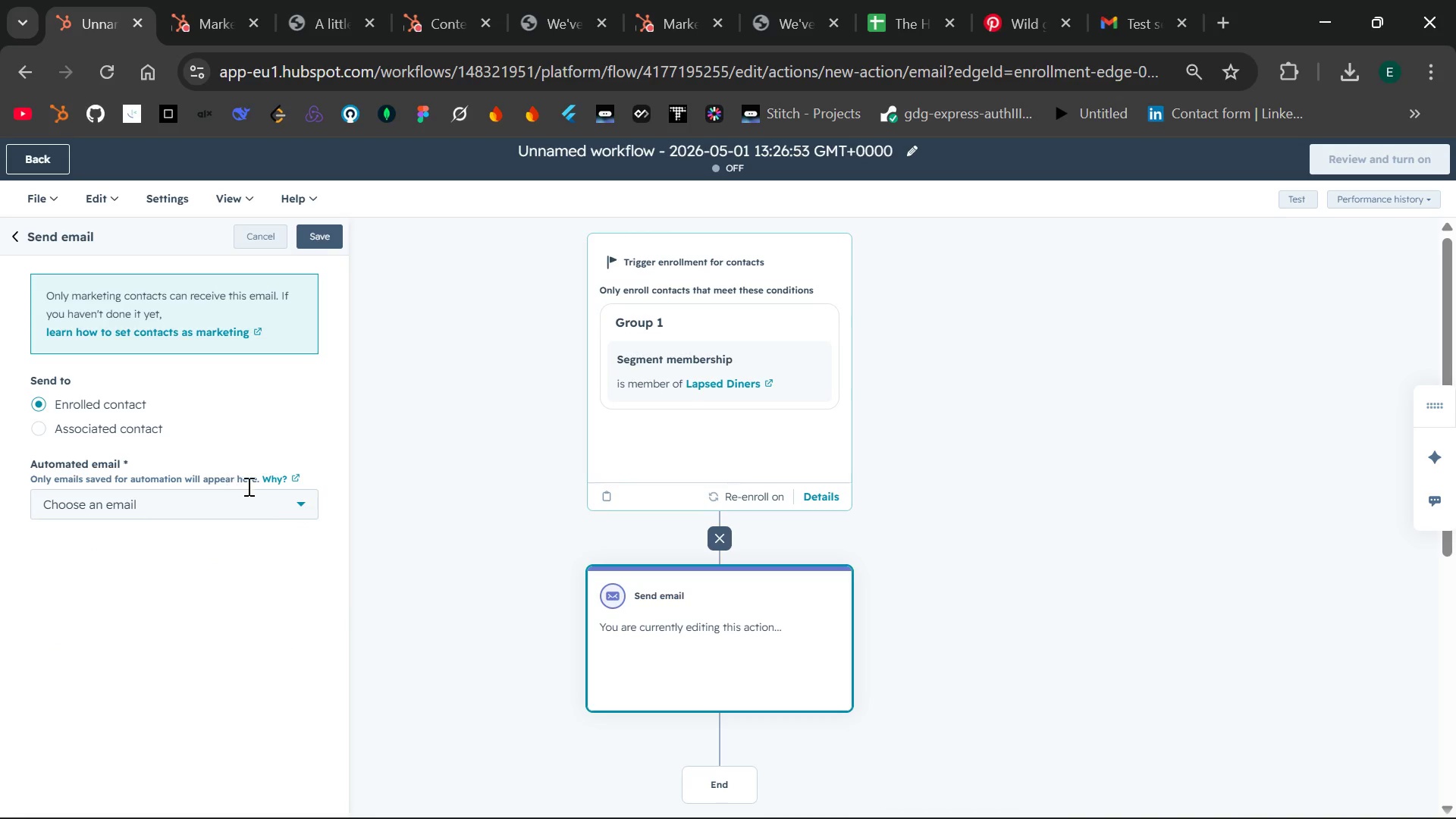 
left_click([284, 500])
 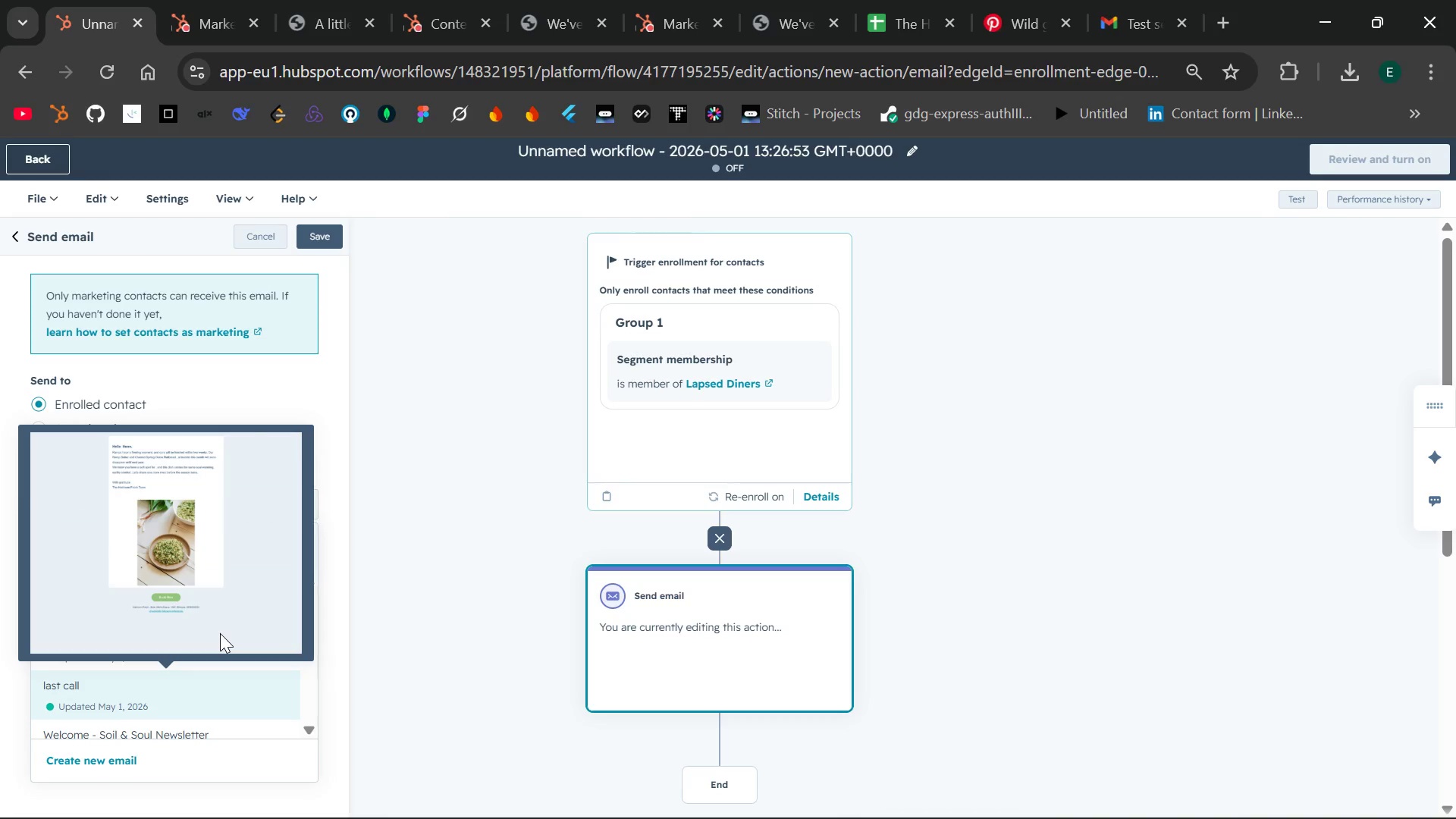 
wait(6.88)
 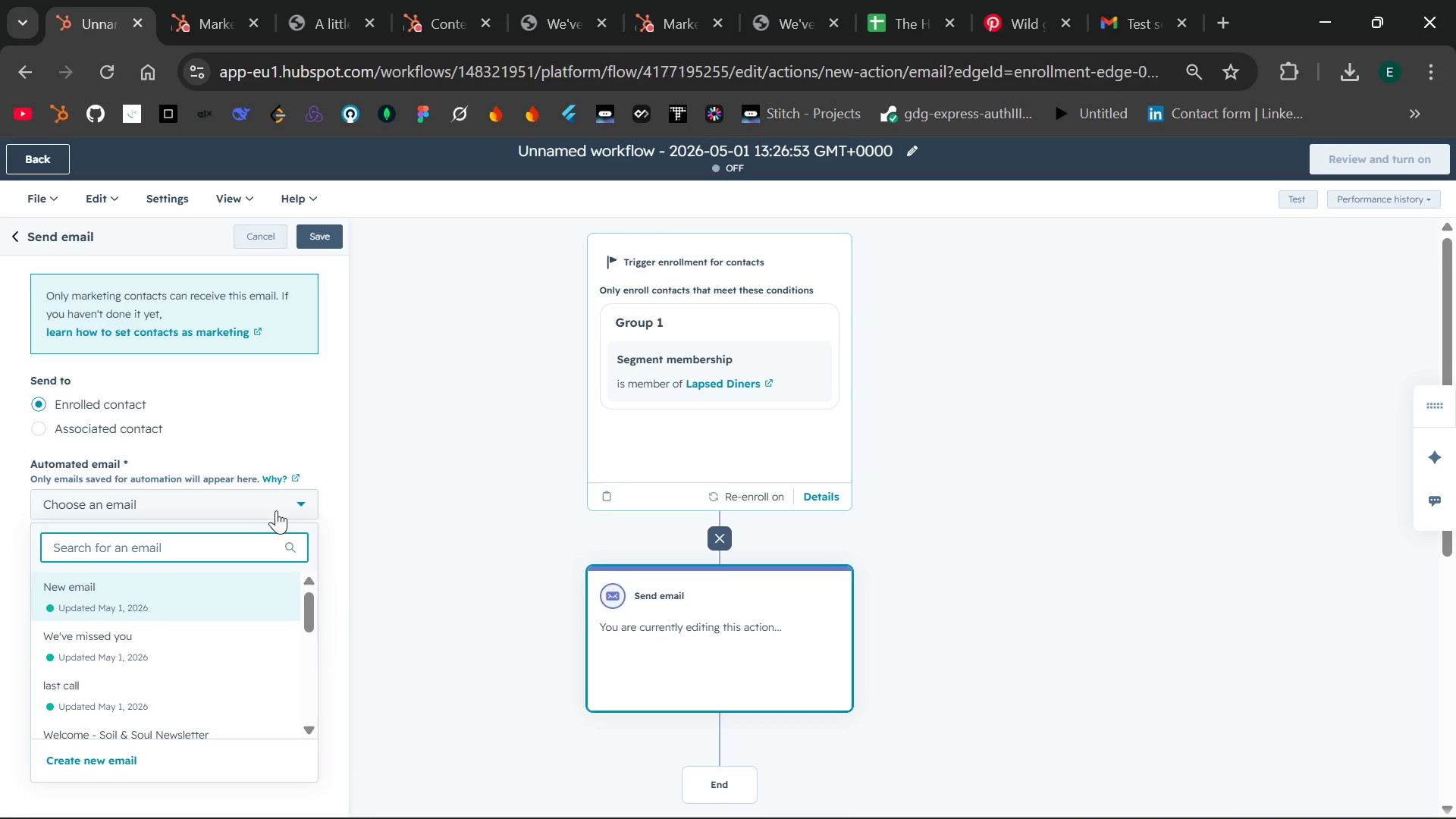 
left_click([224, 10])
 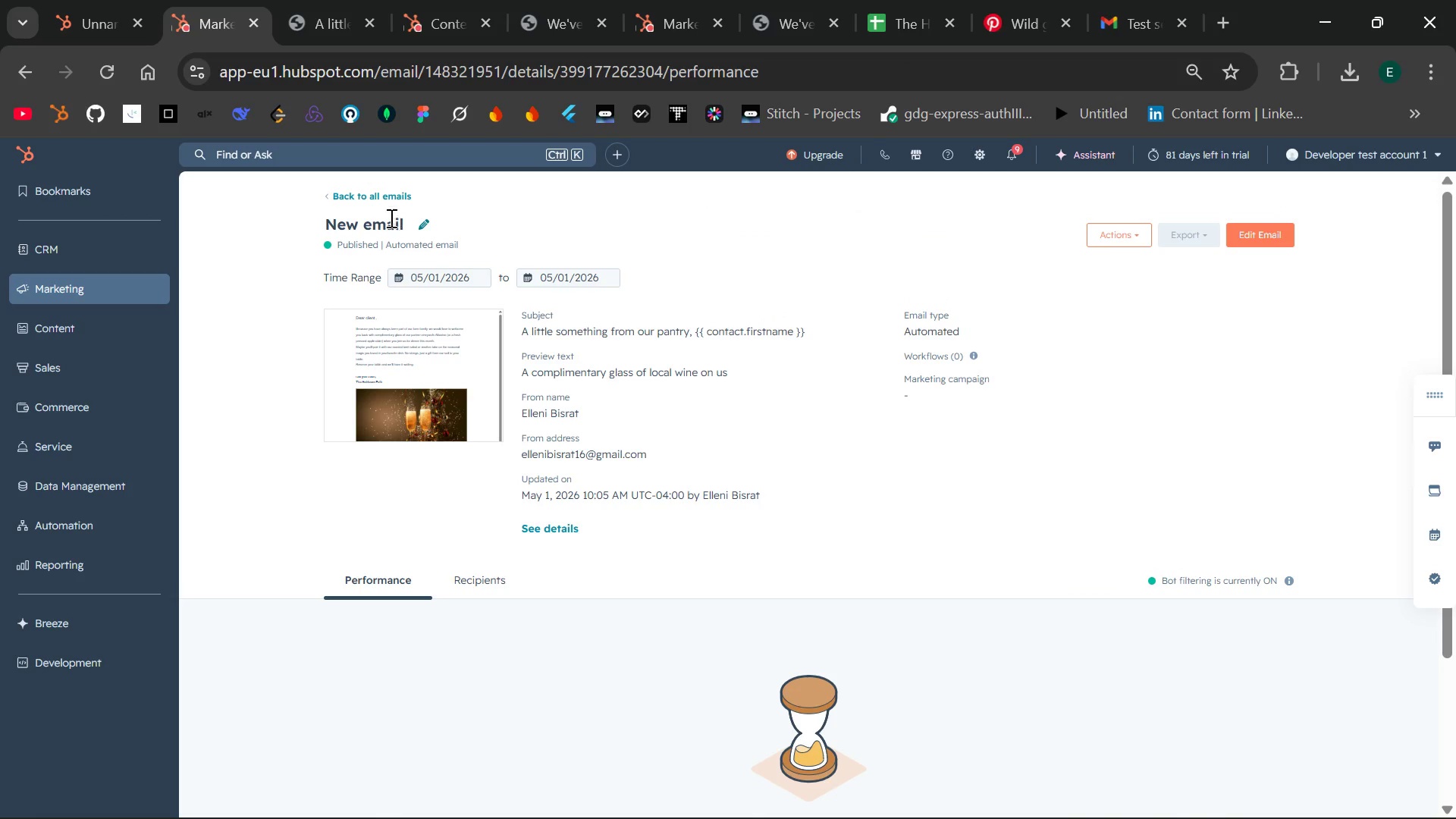 
left_click([379, 223])
 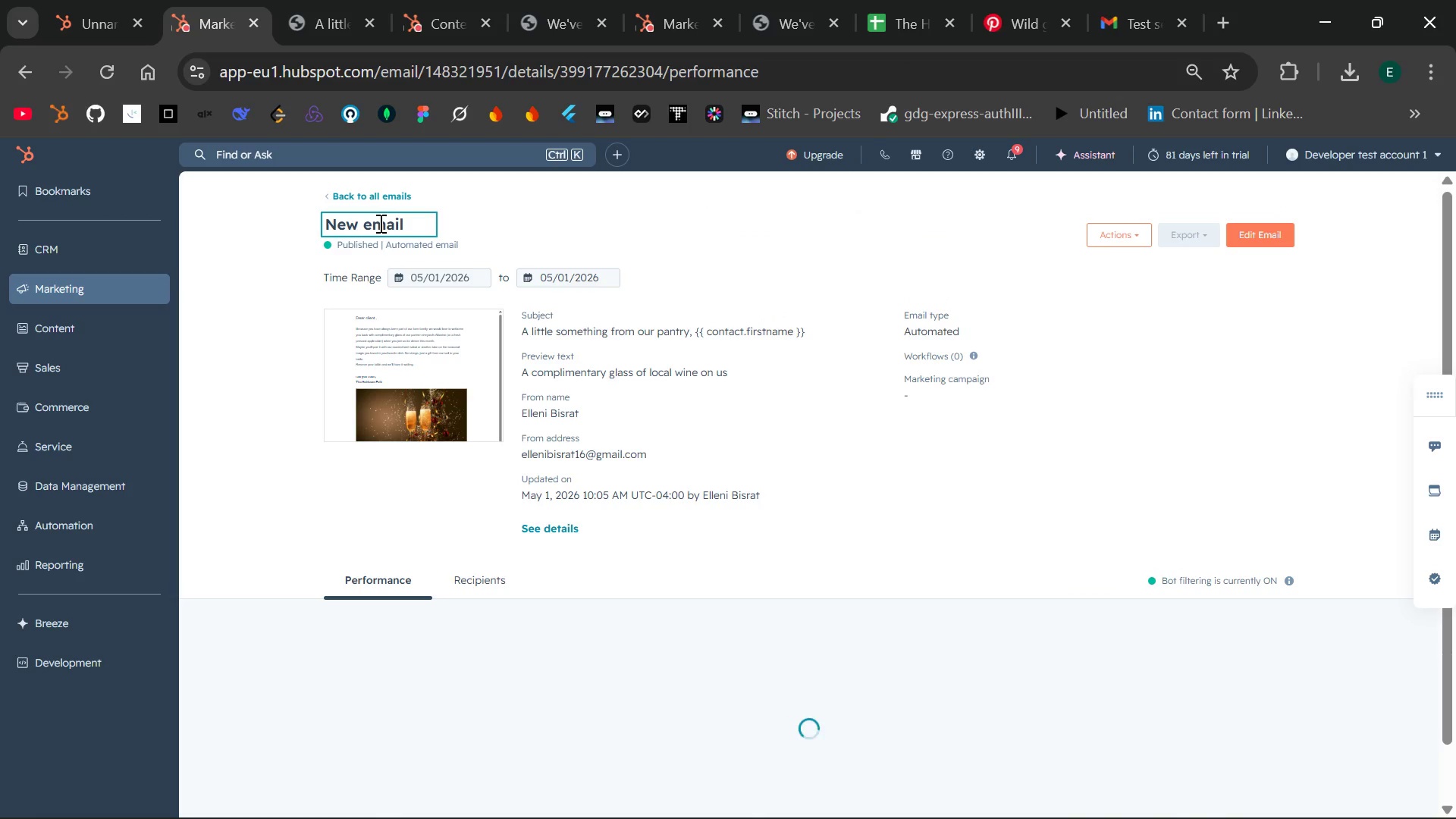 
hold_key(key=ArrowRight, duration=0.58)
 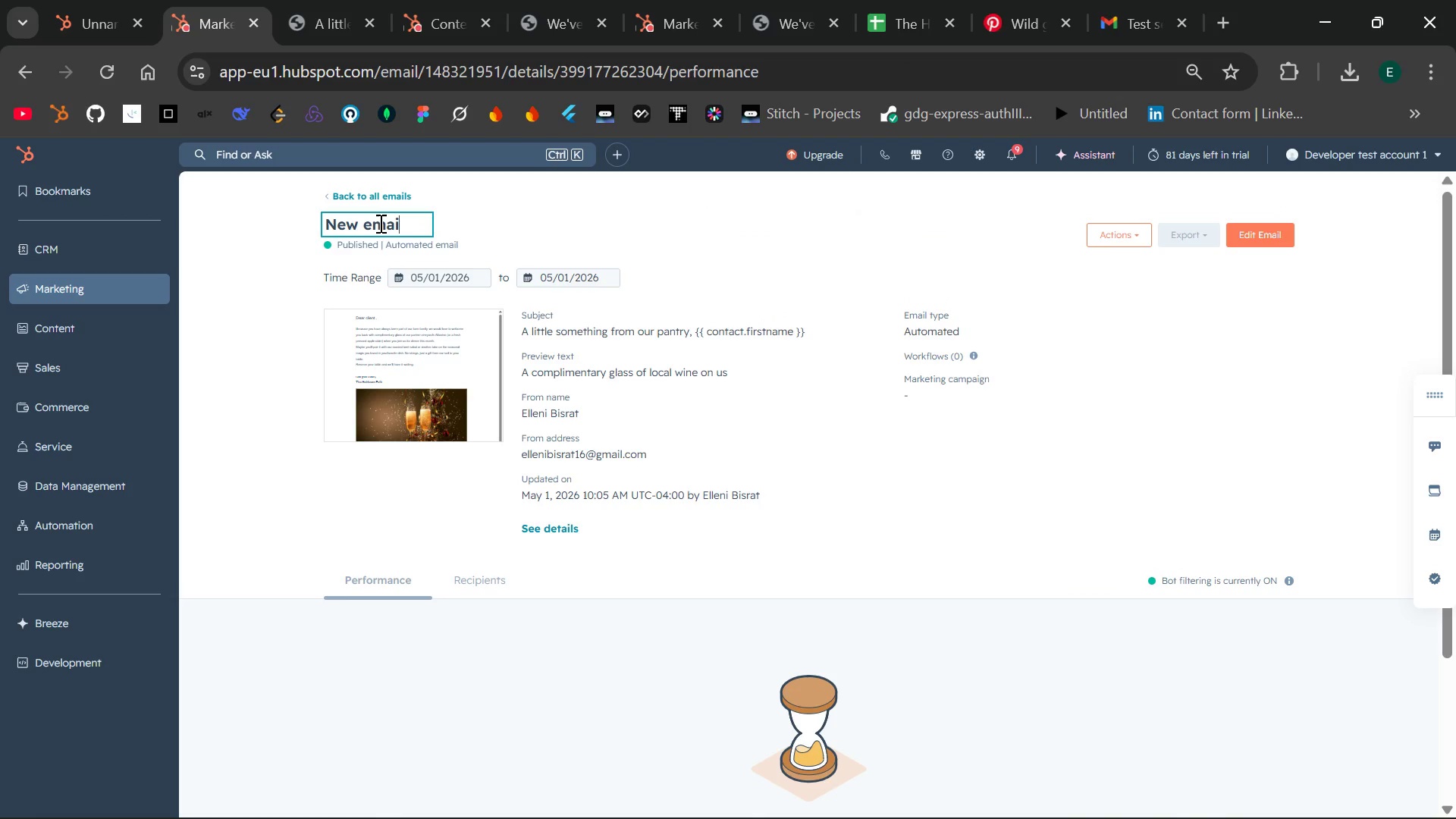 
hold_key(key=Backspace, duration=0.94)
 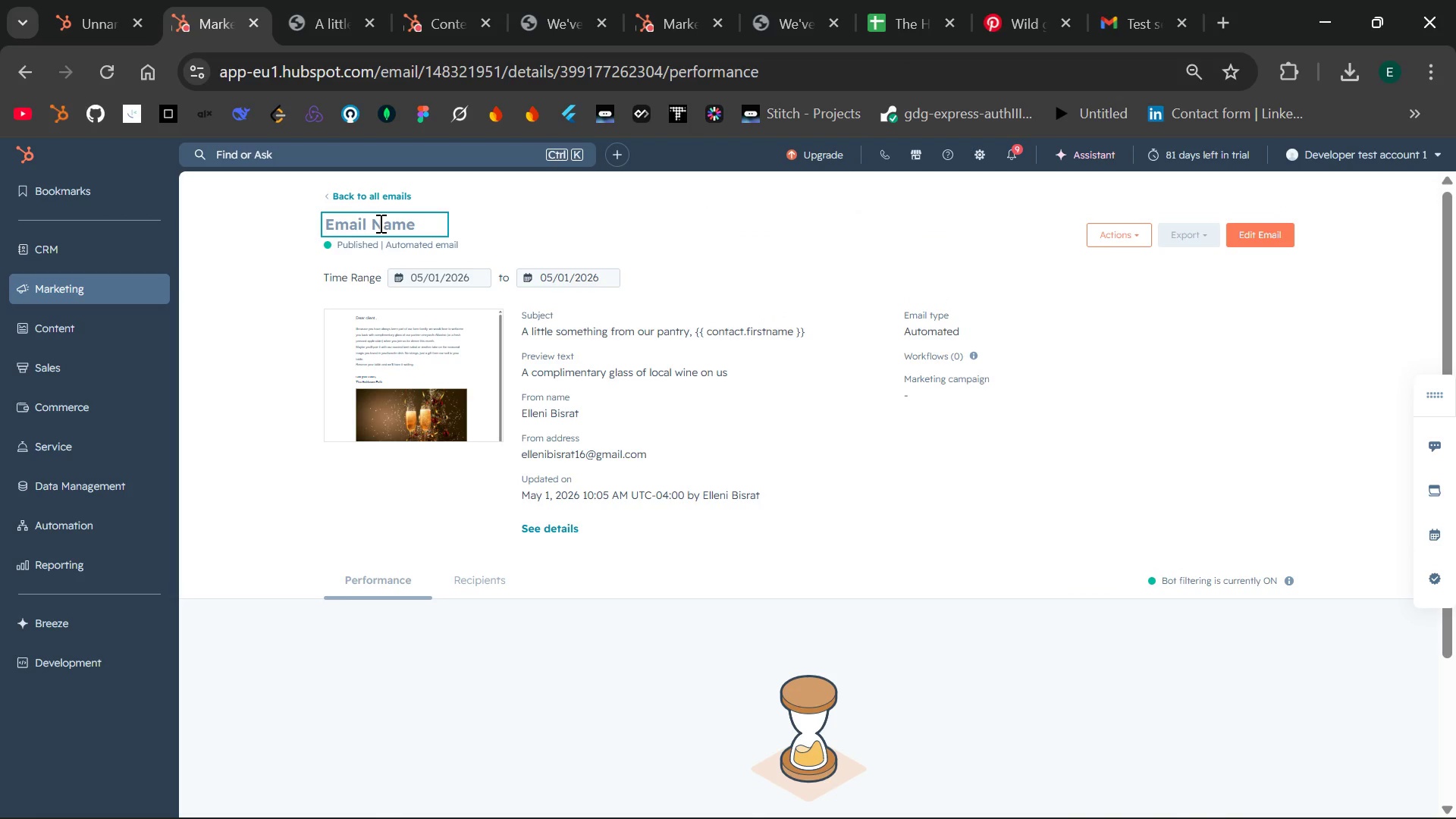 
type(Gift yoA Gift For)
key(Backspace)
key(Backspace)
key(Backspace)
type(for Your Palate)
 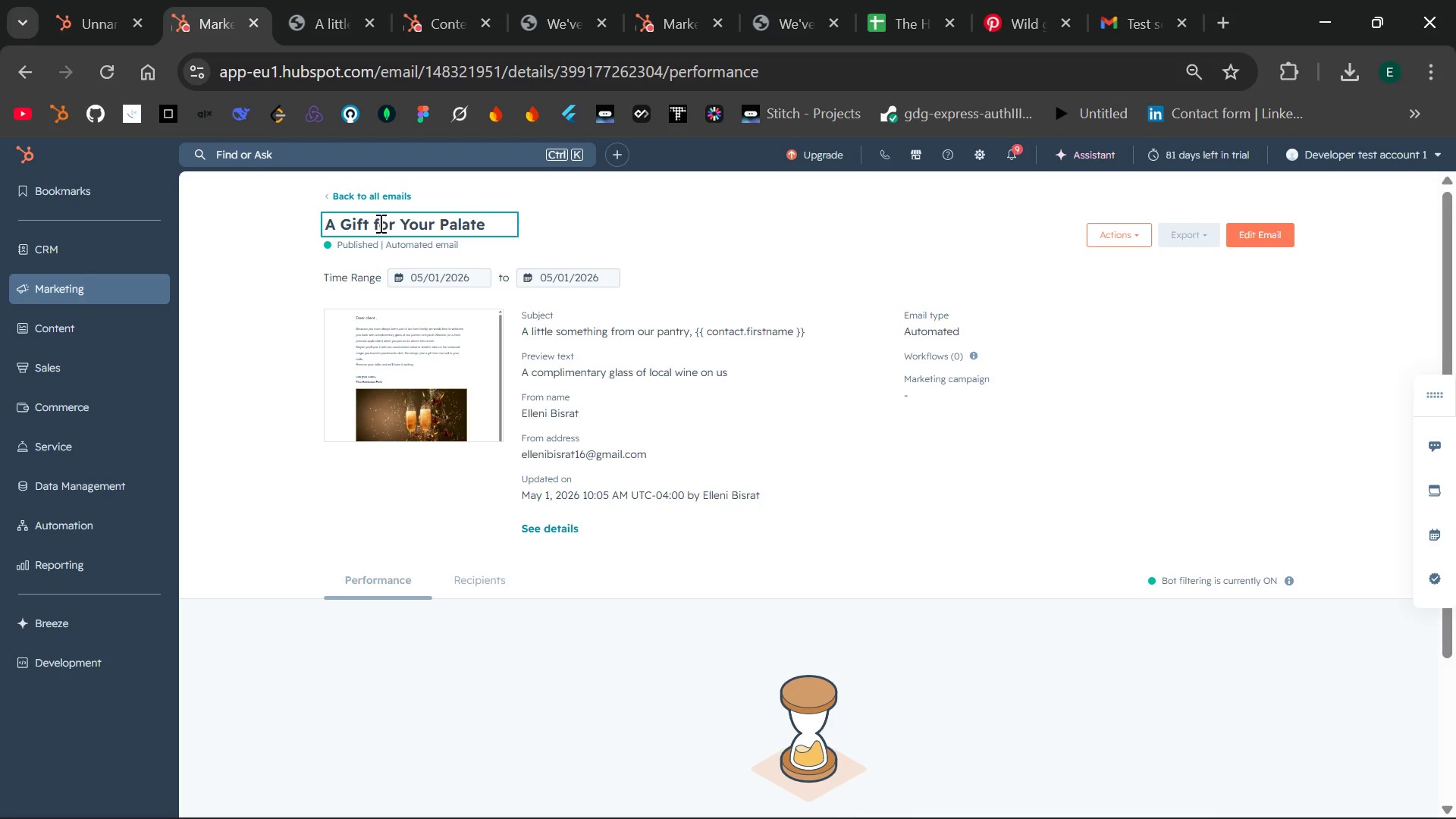 
left_click([588, 223])
 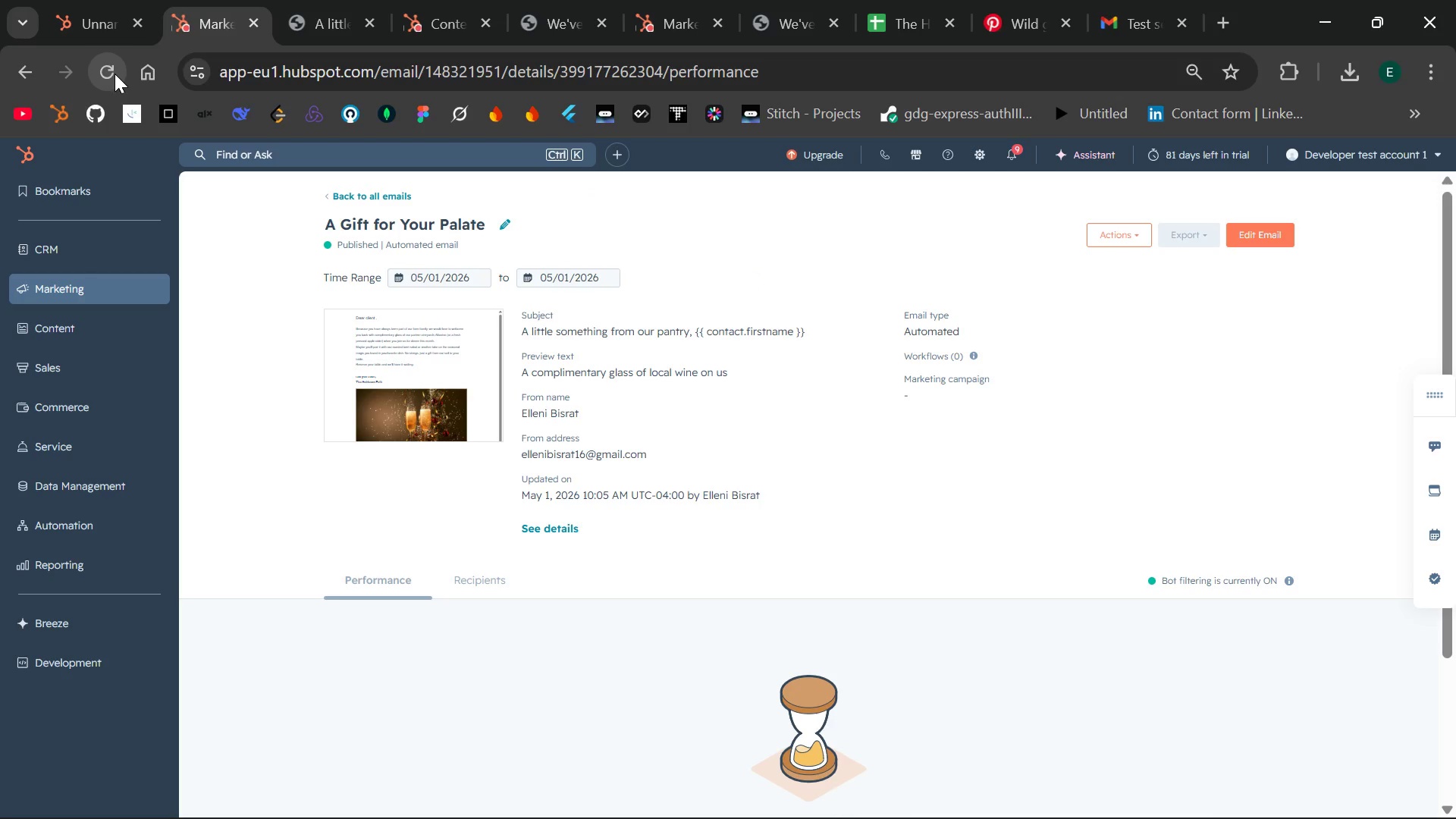 
left_click([115, 74])
 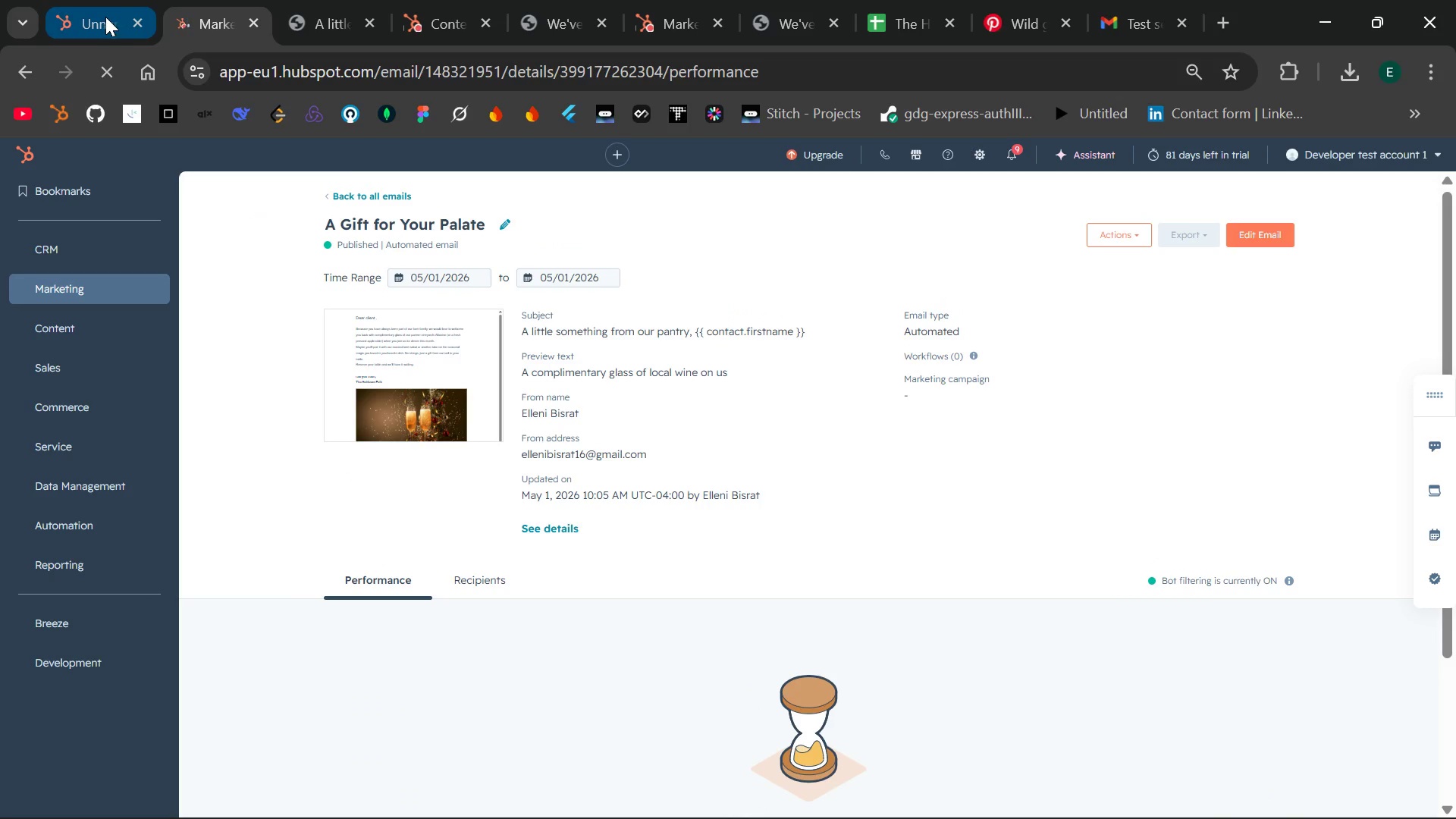 
wait(7.3)
 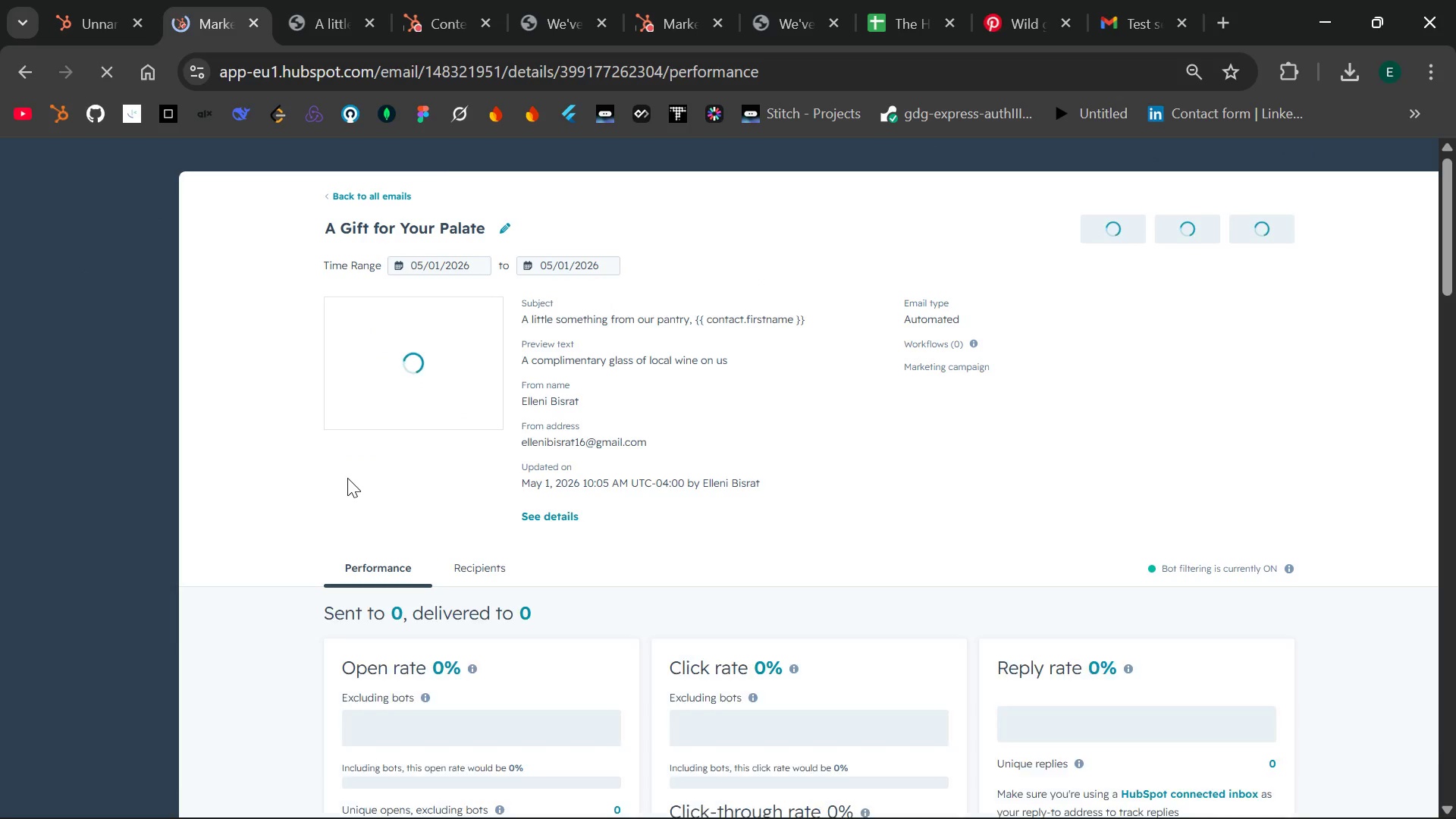 
left_click([99, 14])
 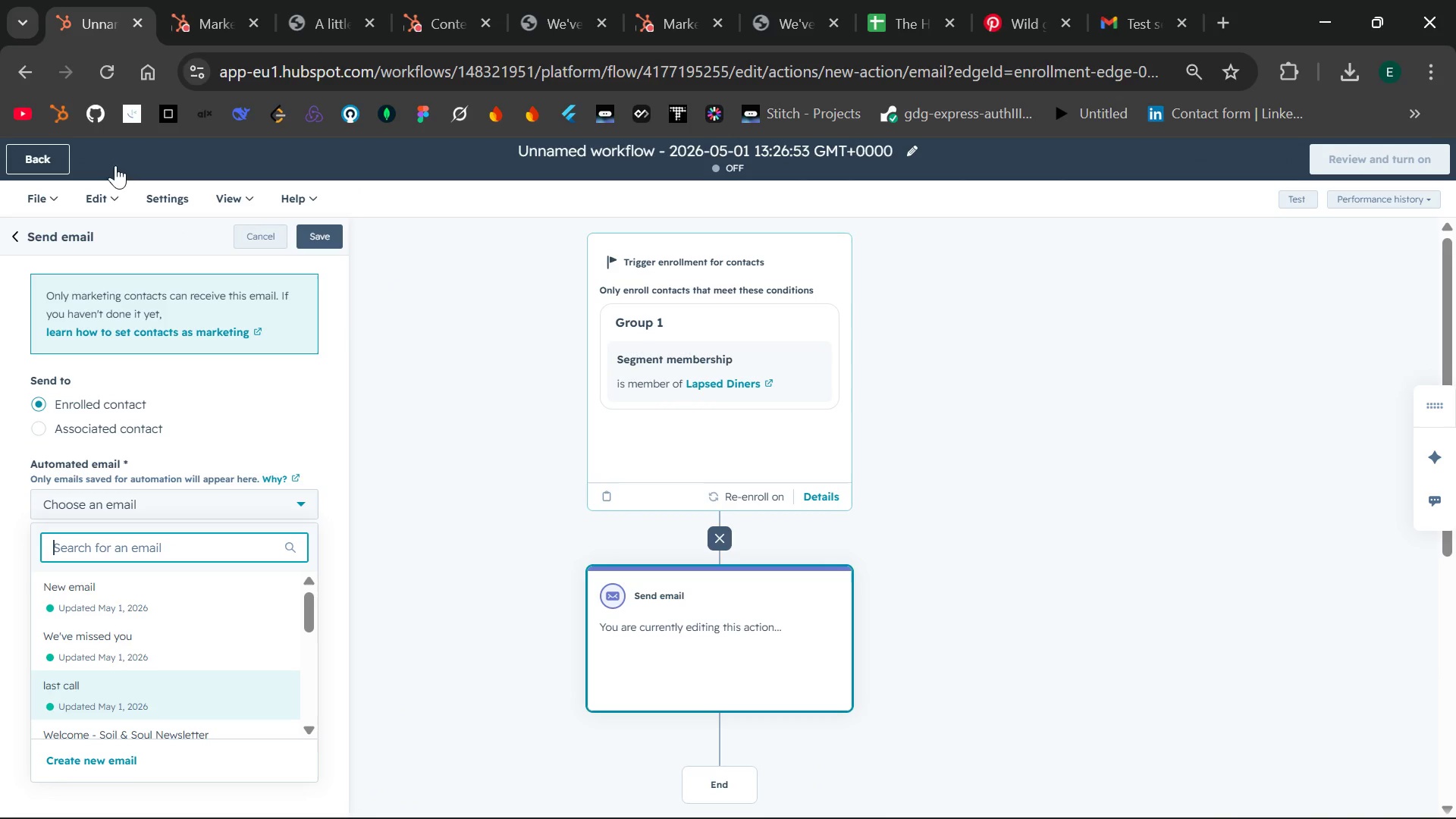 
left_click([105, 80])
 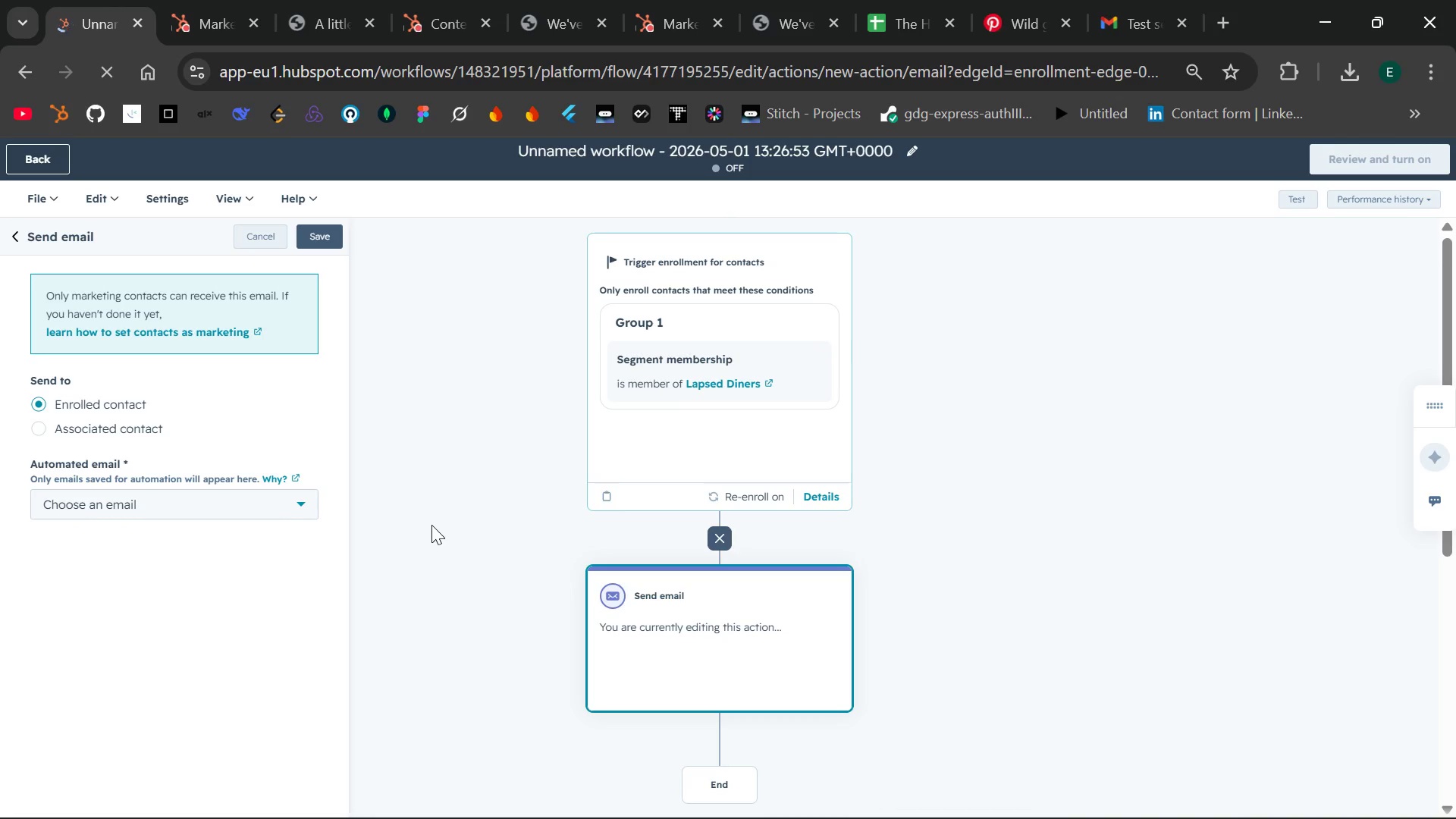 
wait(5.3)
 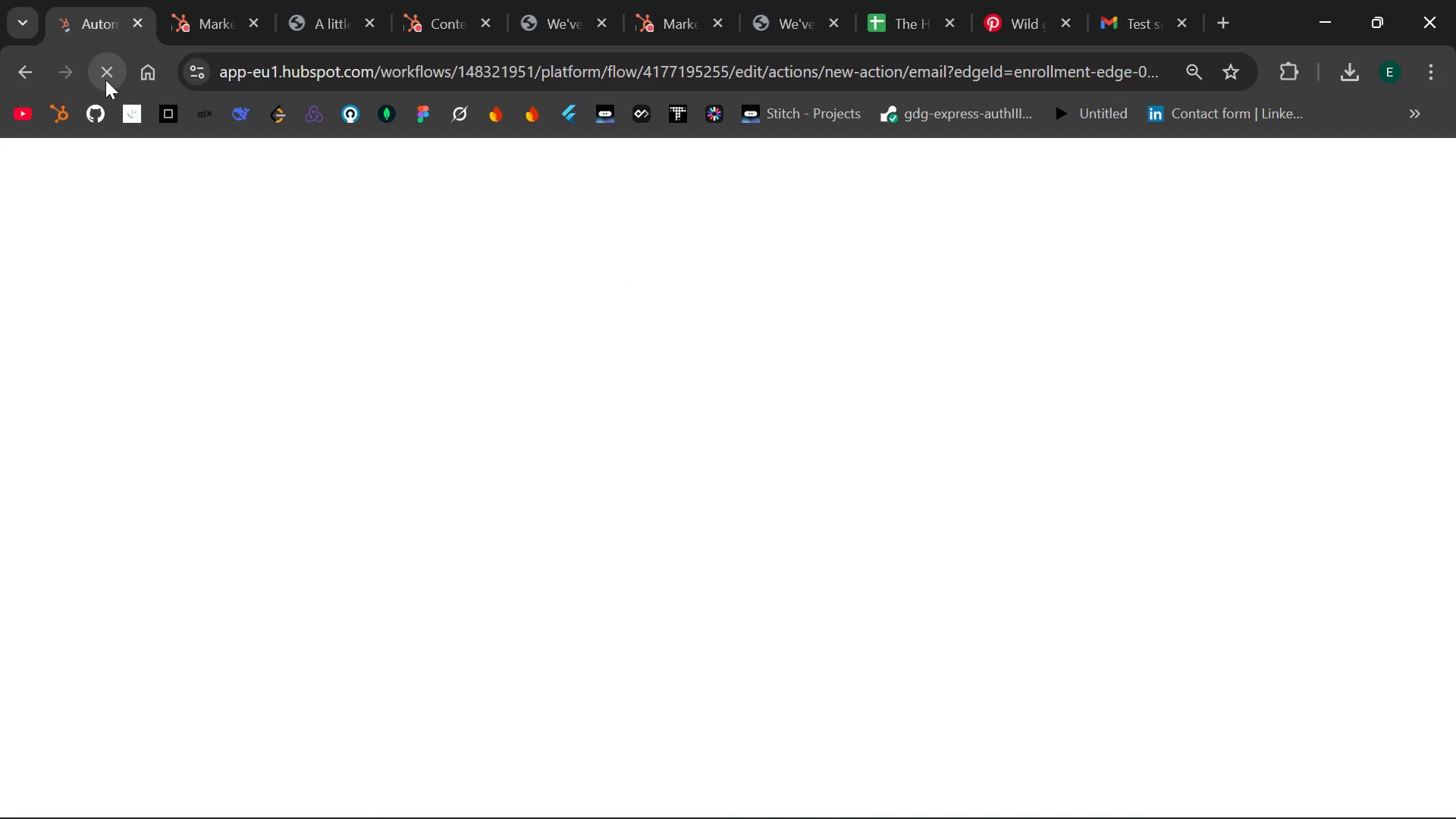 
left_click([296, 506])
 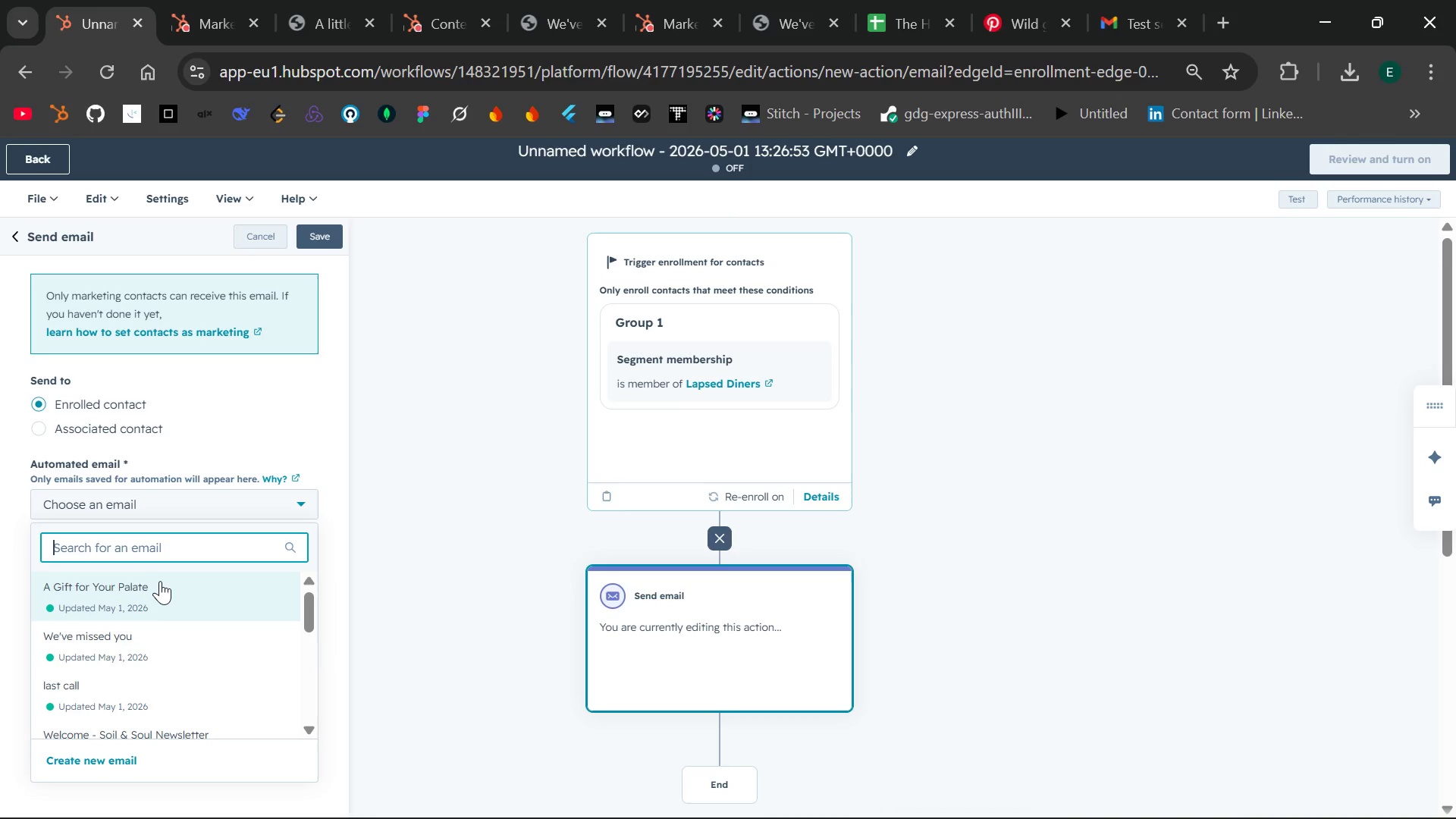 
left_click([156, 582])
 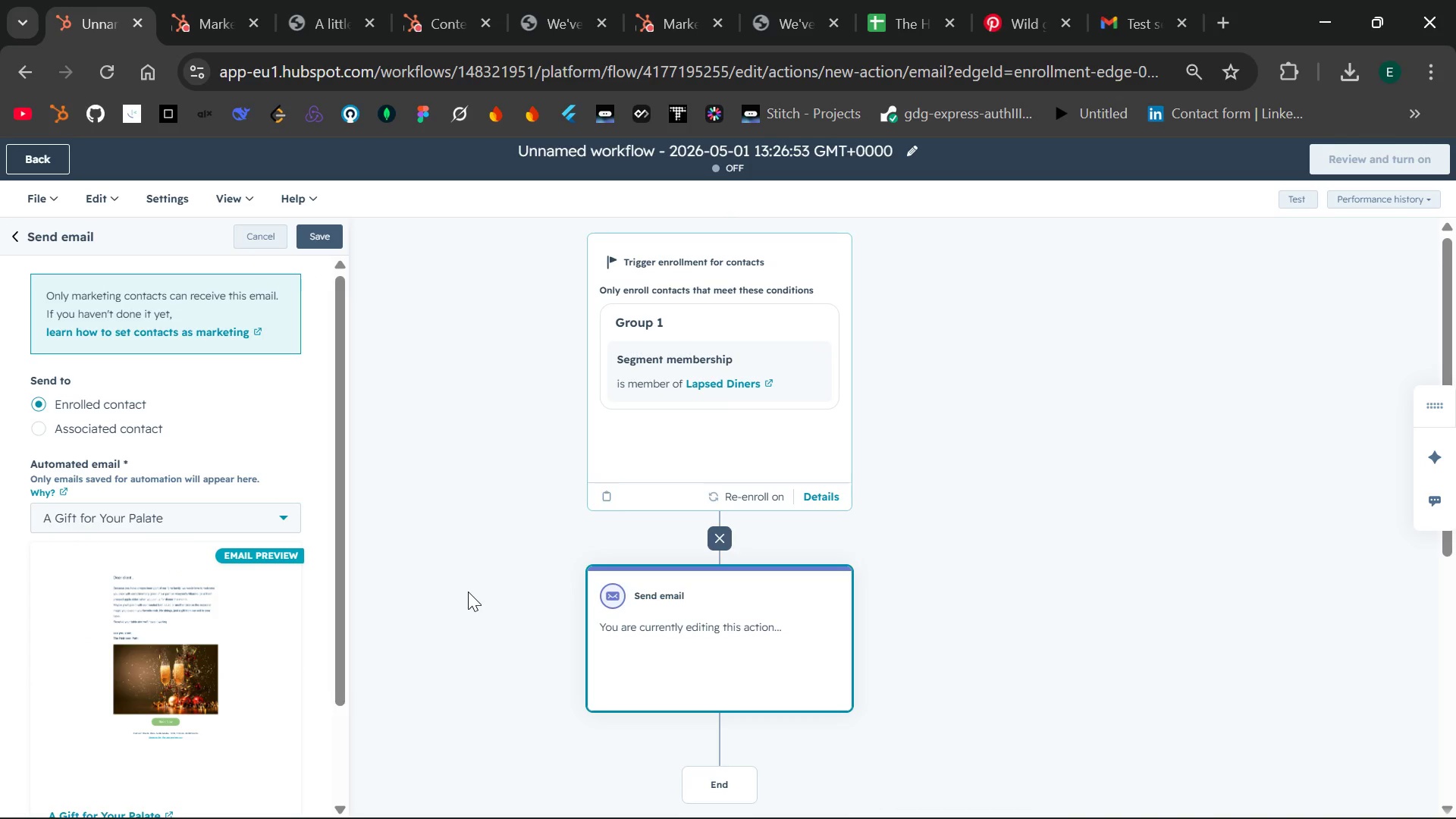 
wait(19.48)
 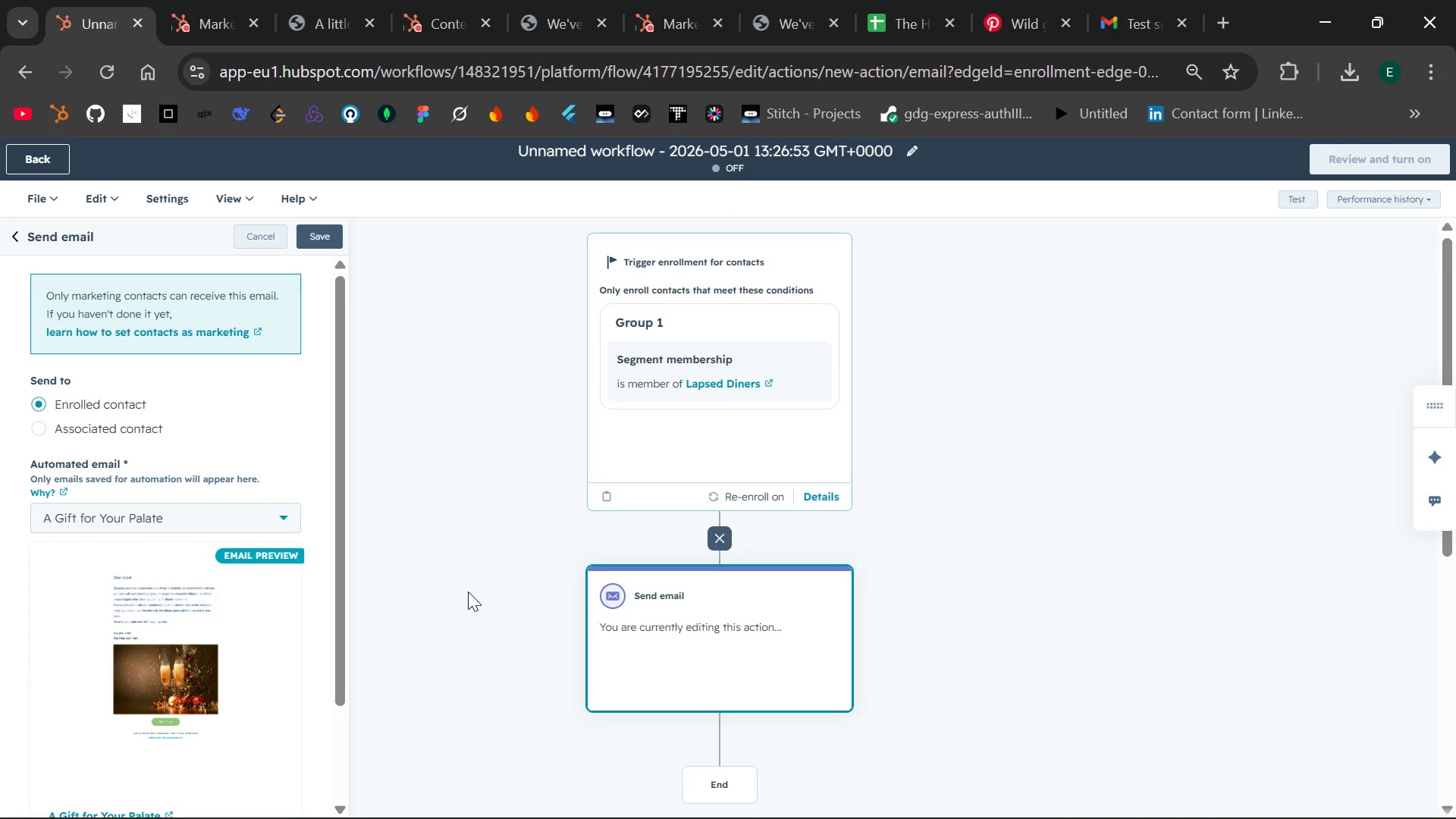 
left_click([276, 510])
 